 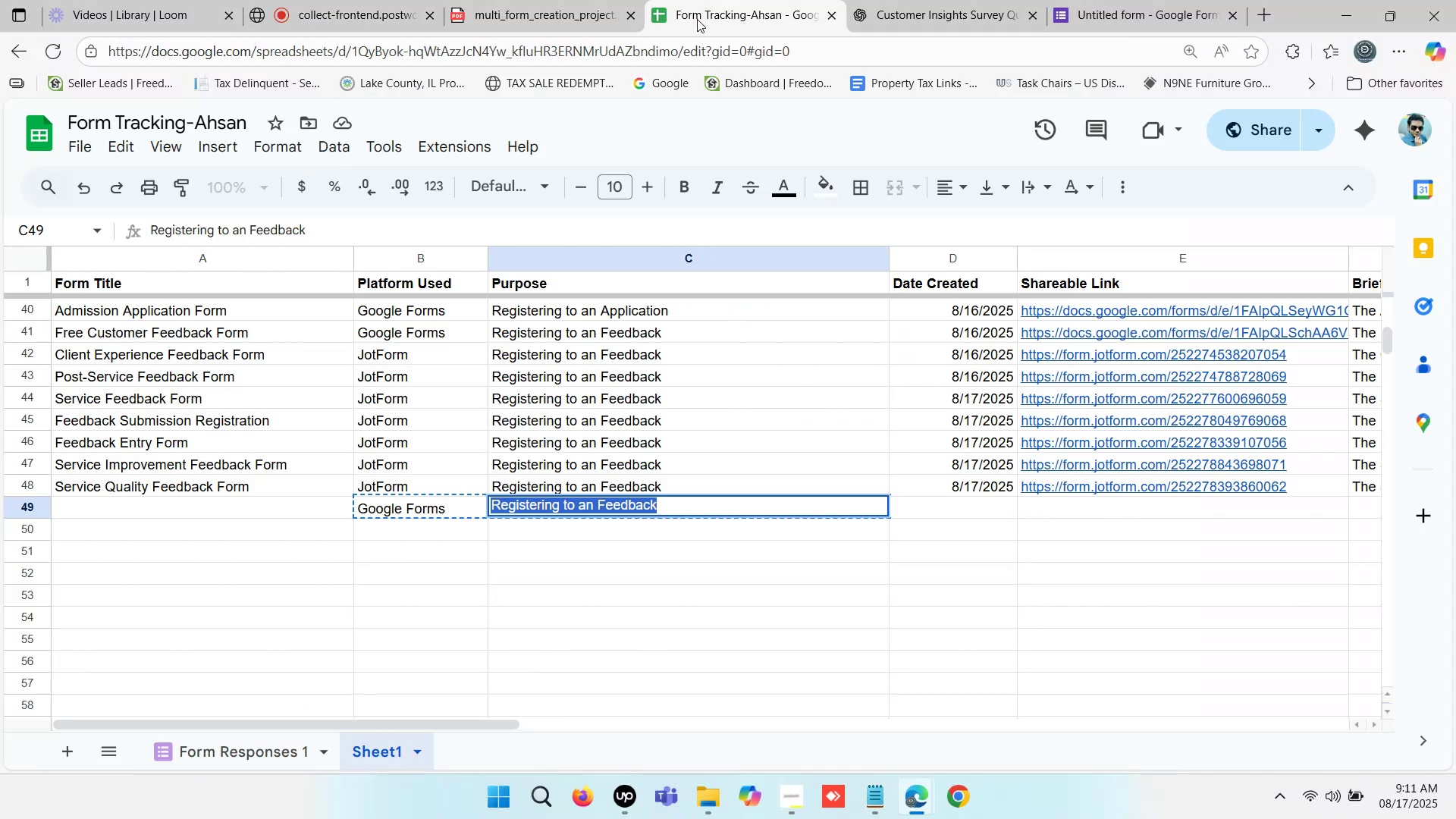 
left_click([861, 578])
 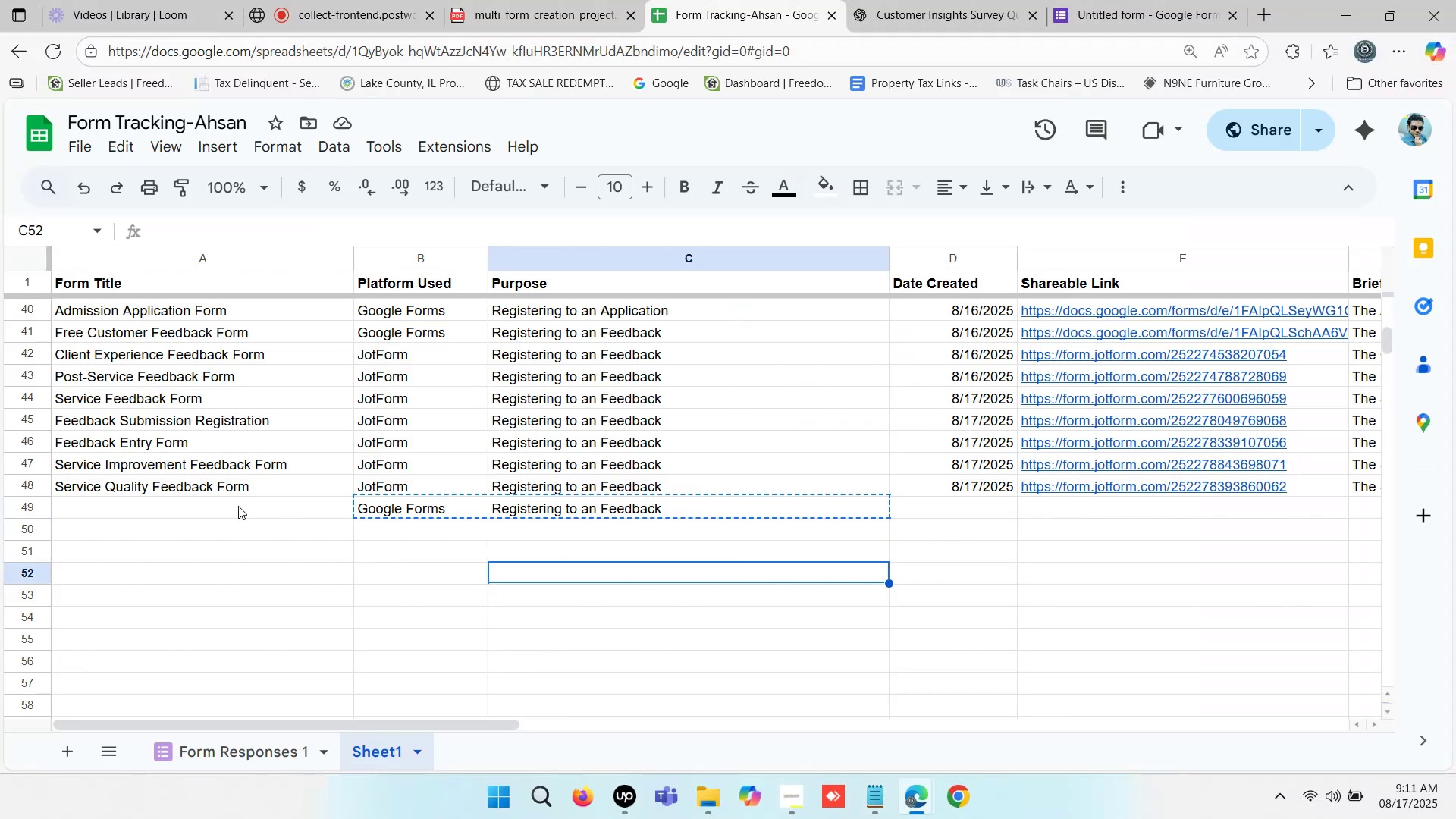 
double_click([238, 506])
 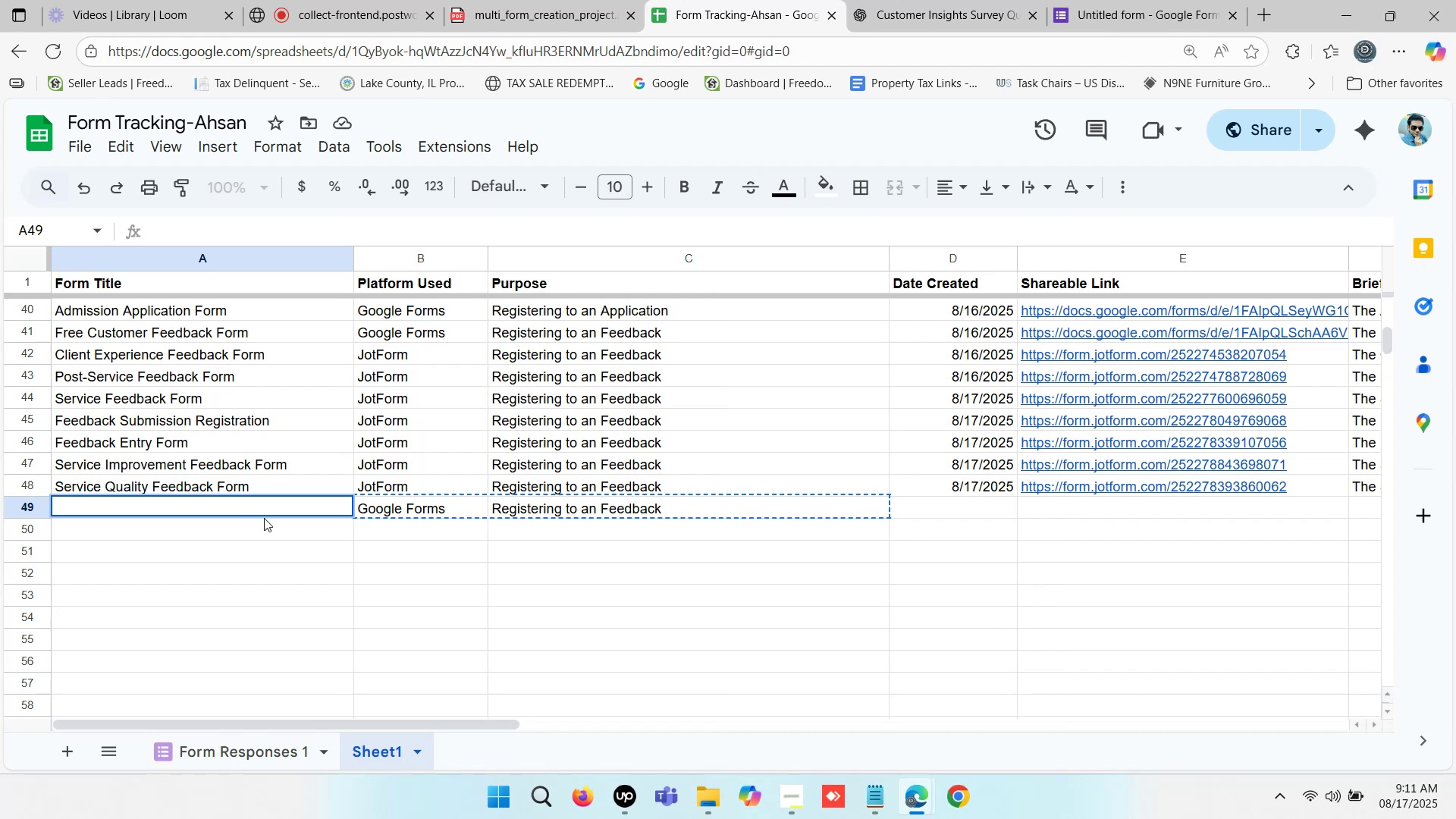 
key(Control+V)
 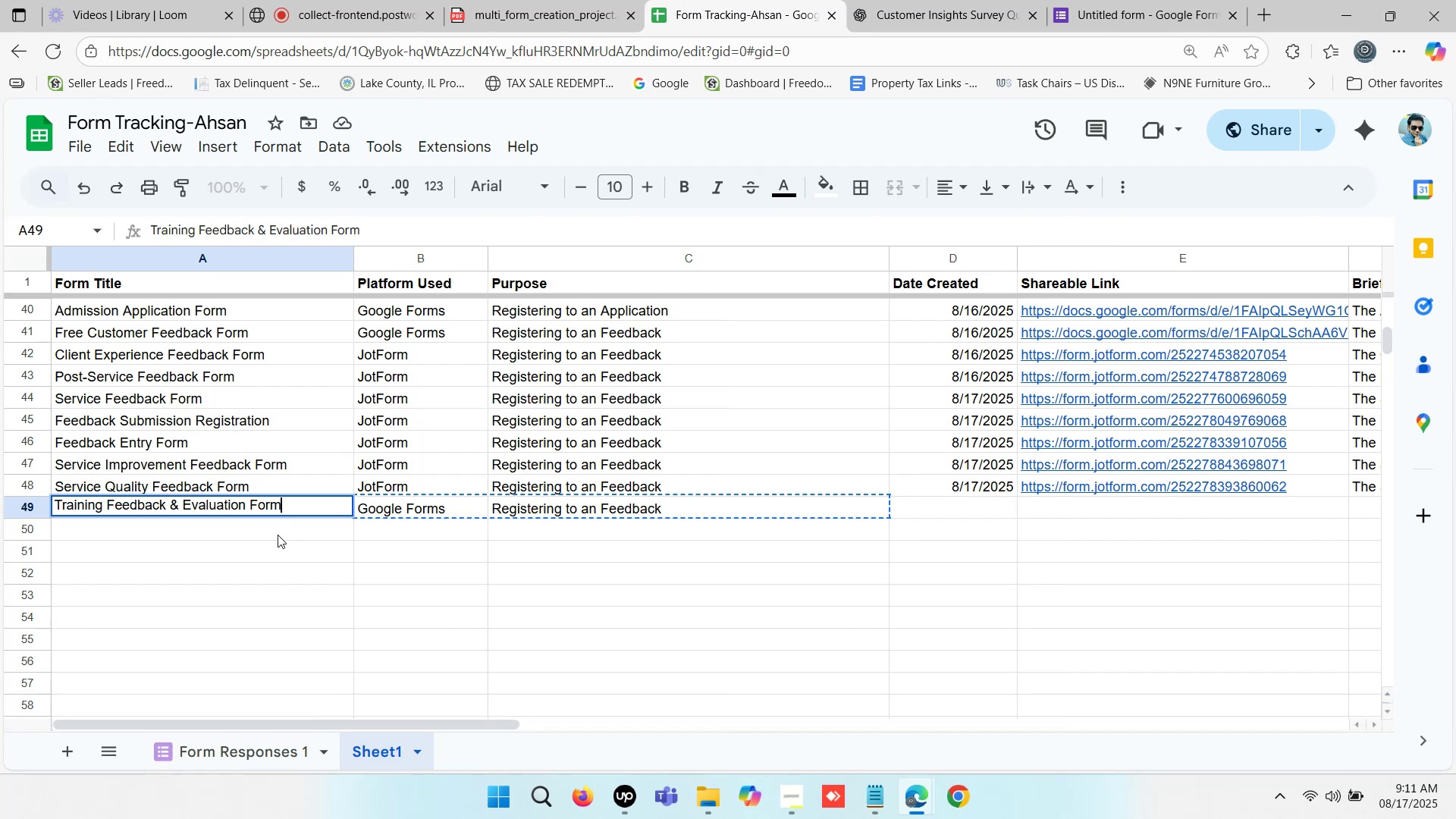 
left_click([278, 535])
 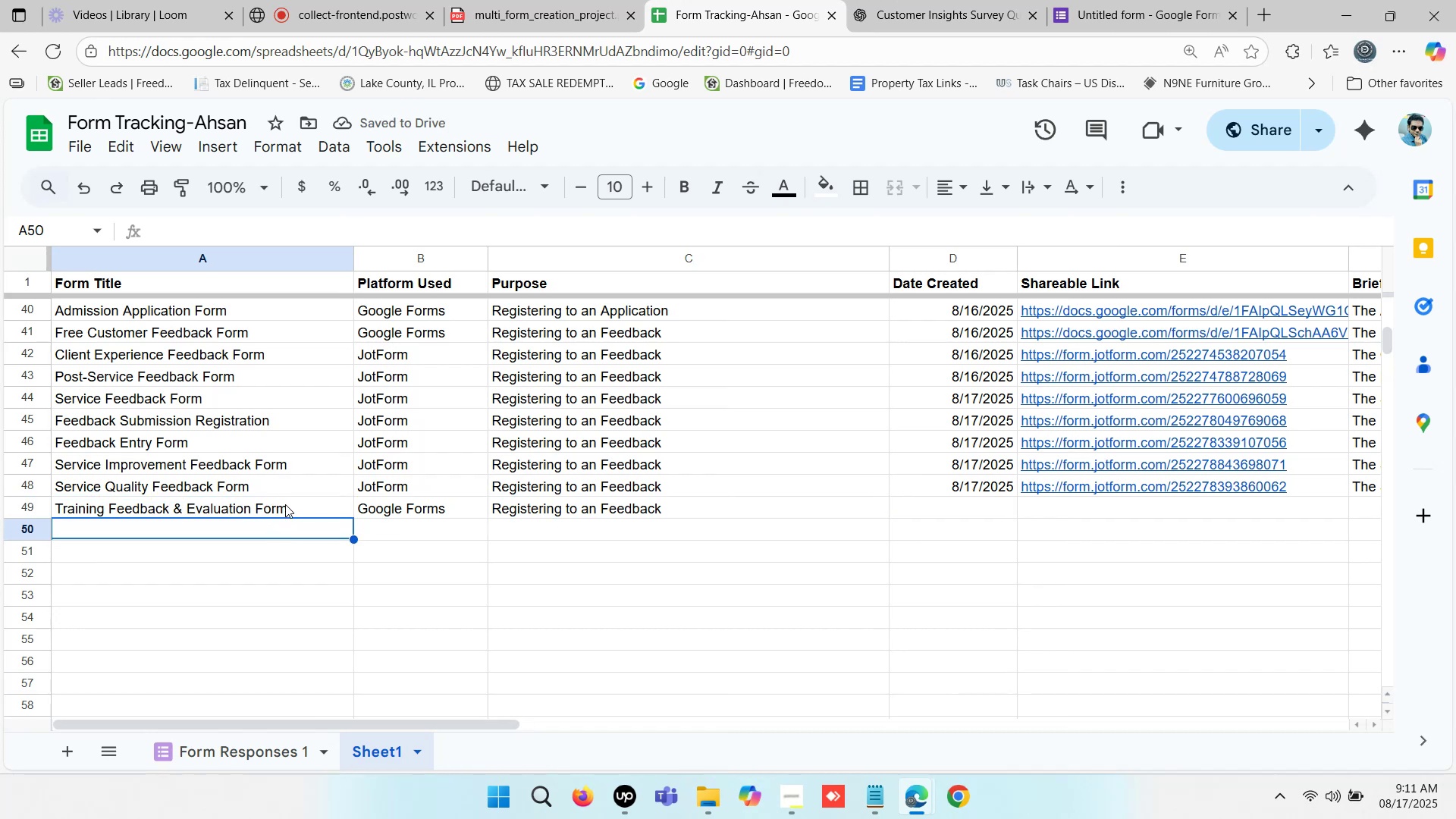 
wait(7.12)
 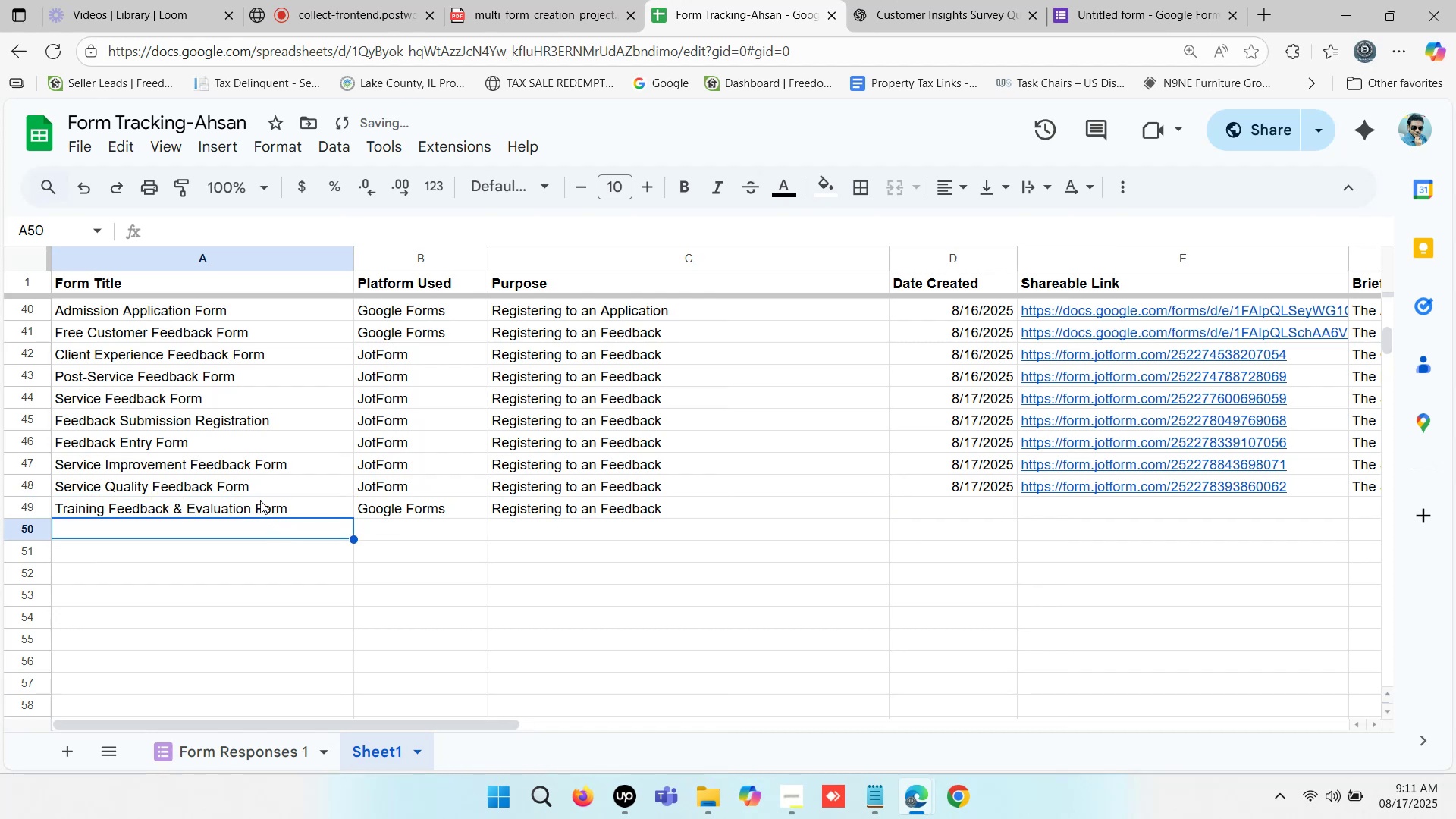 
left_click([1085, 0])
 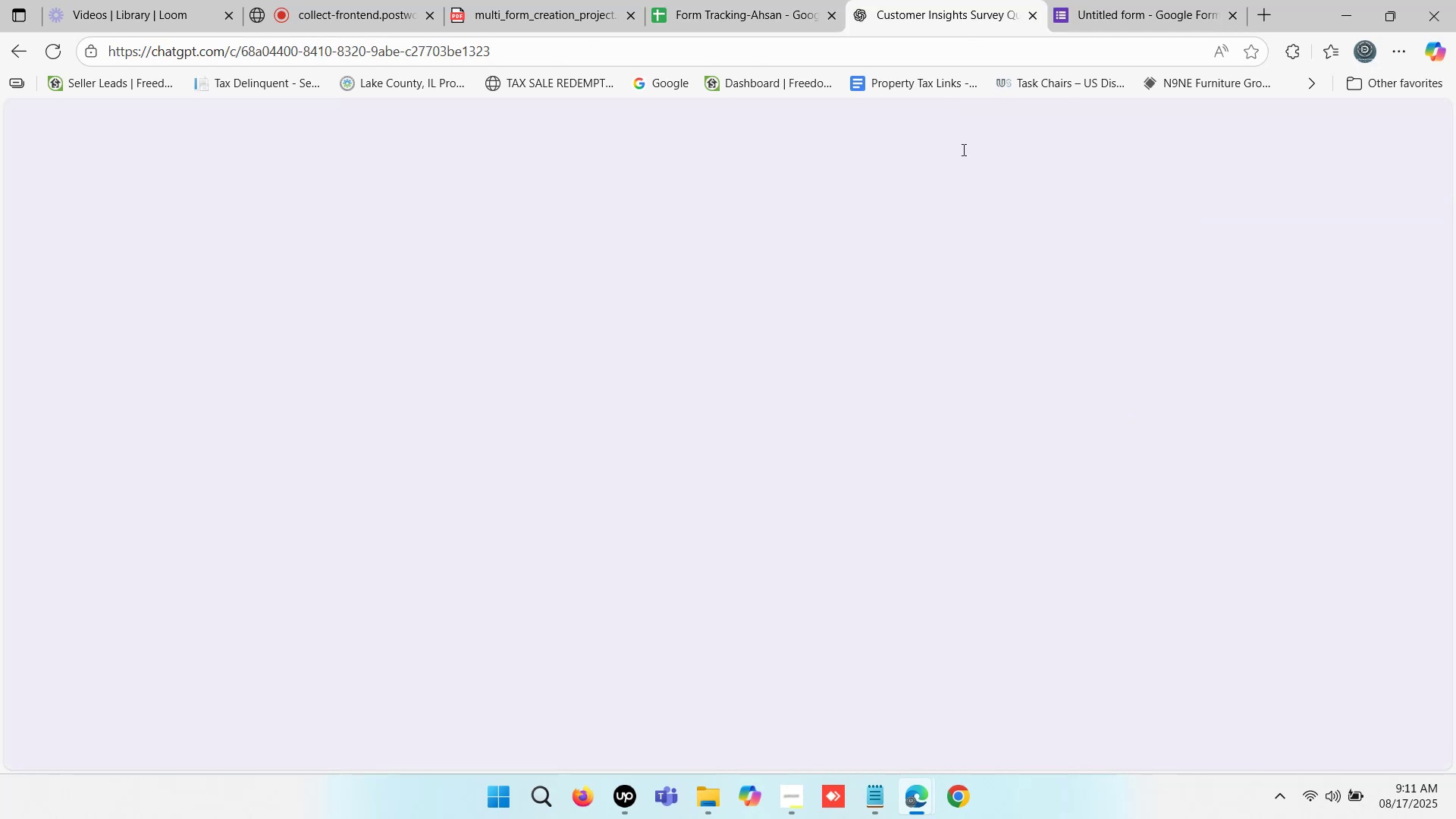 
left_click([1119, 0])
 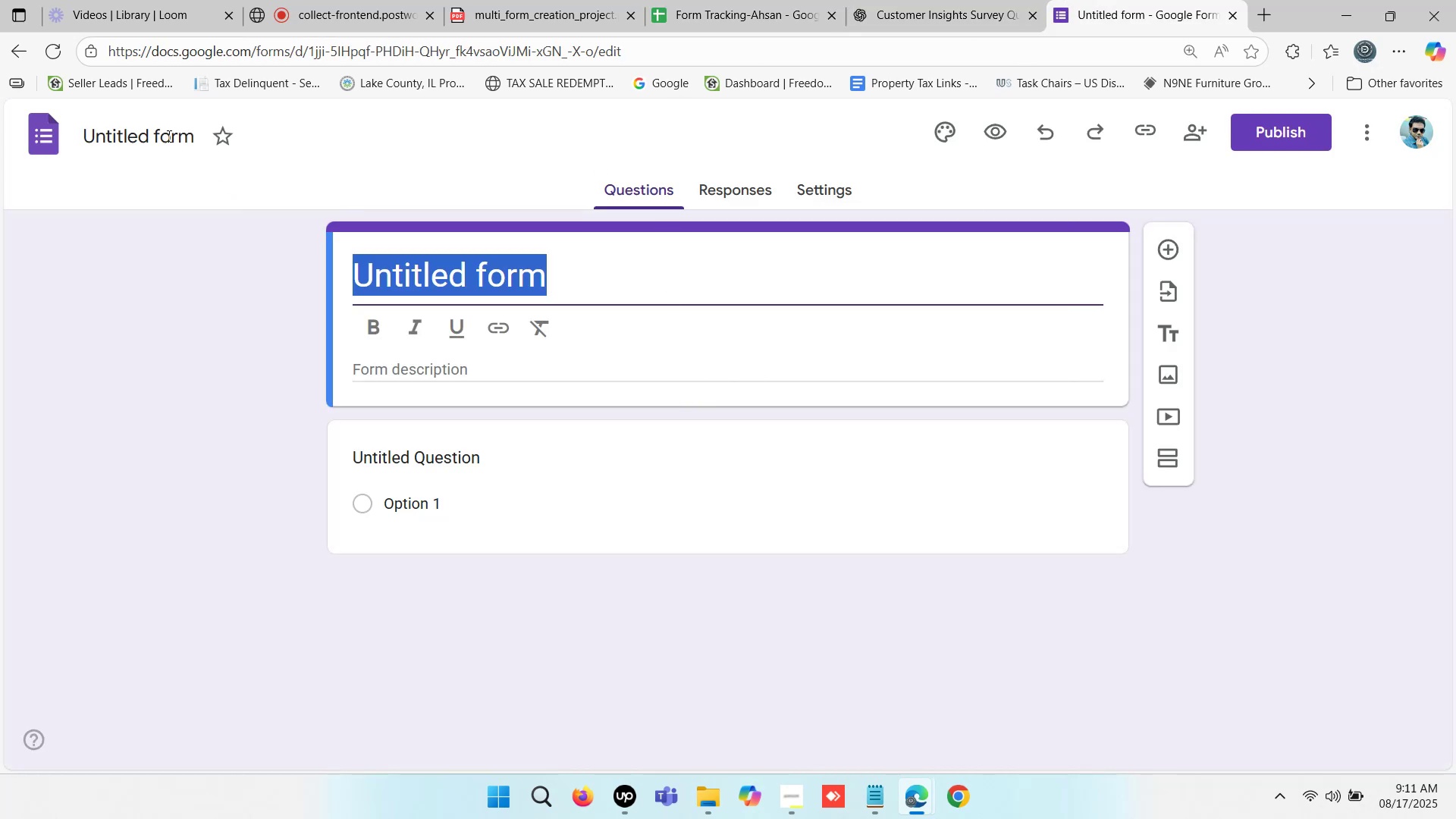 
wait(5.74)
 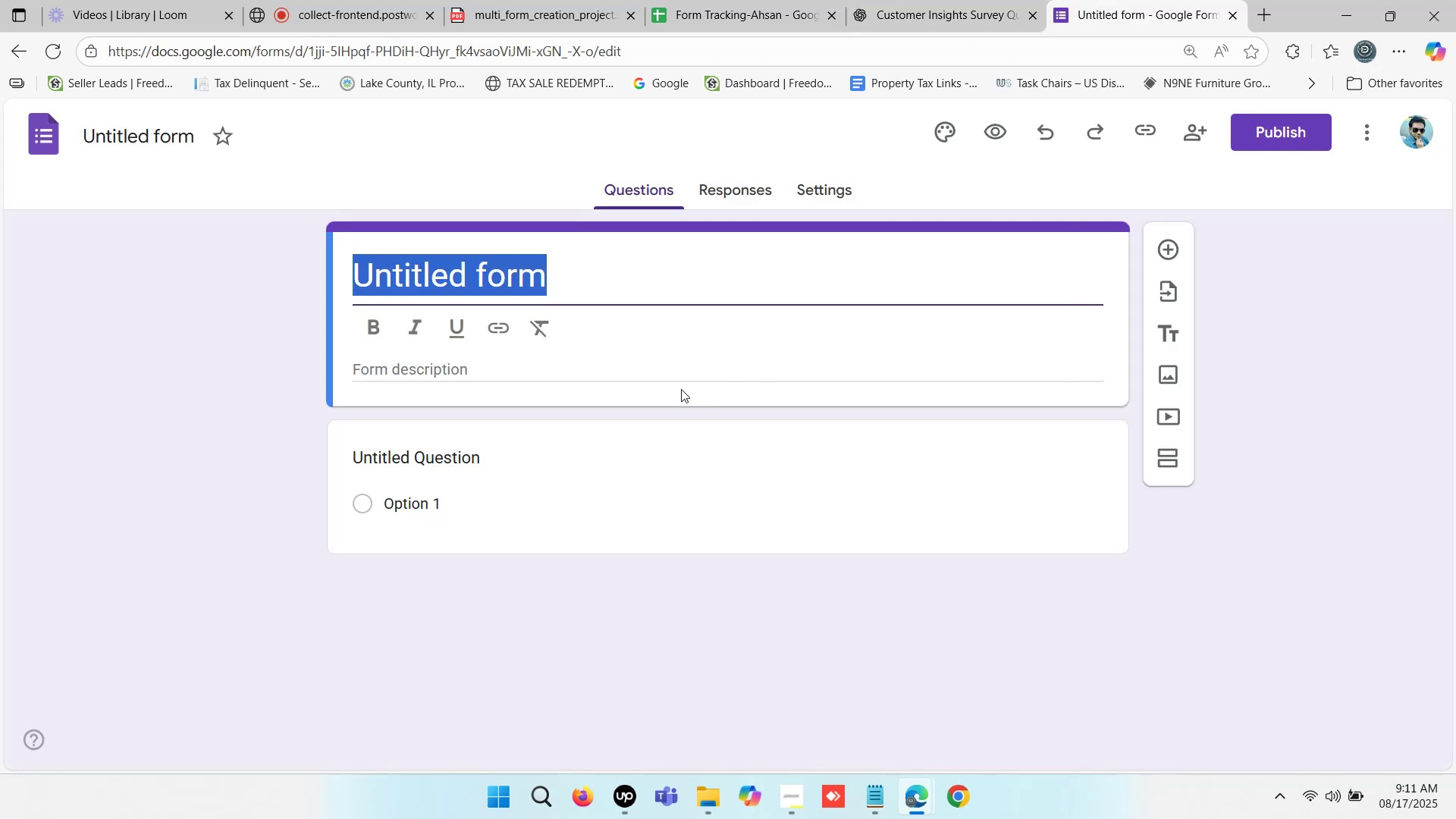 
key(Control+V)
 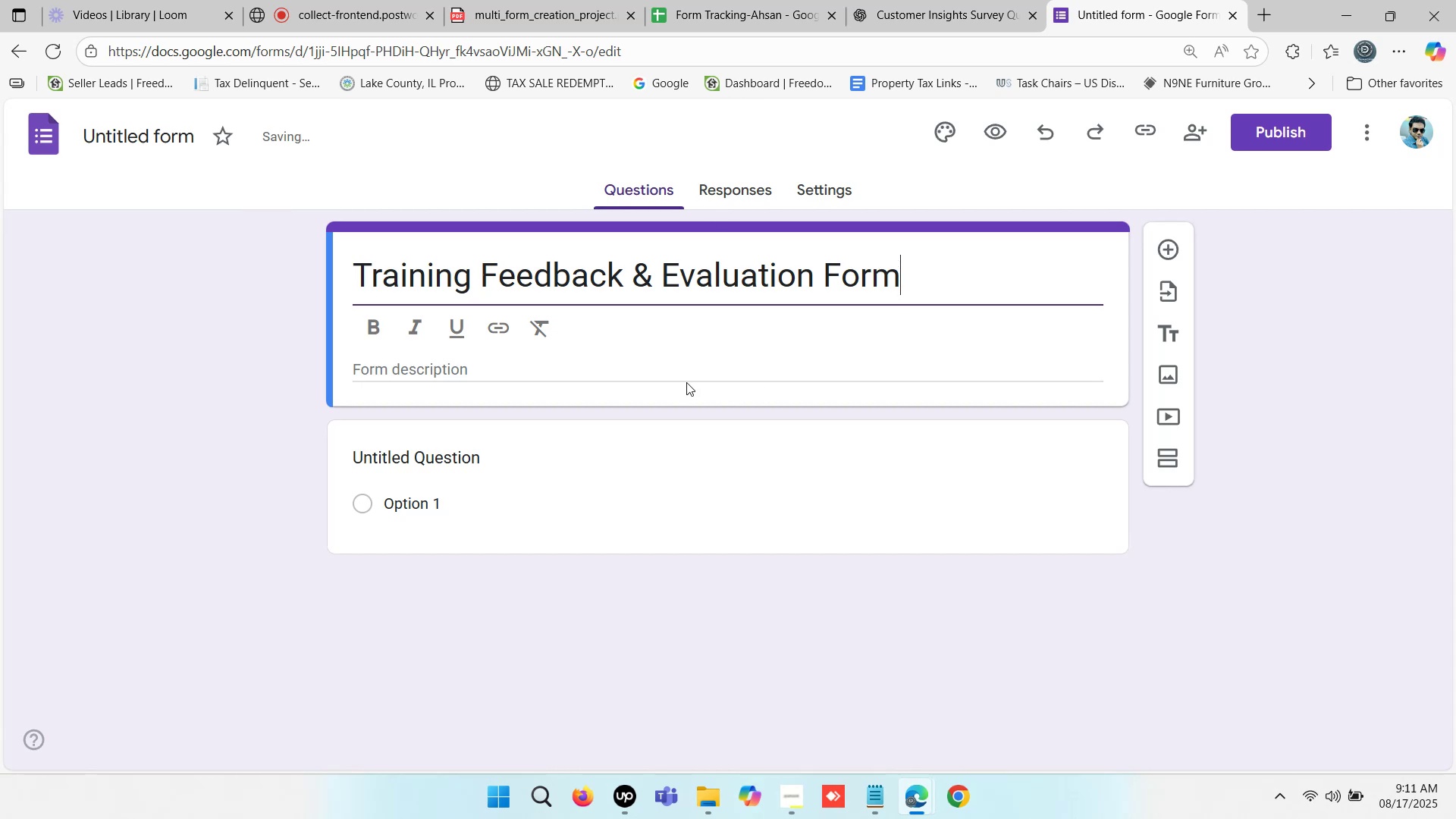 
left_click([584, 378])
 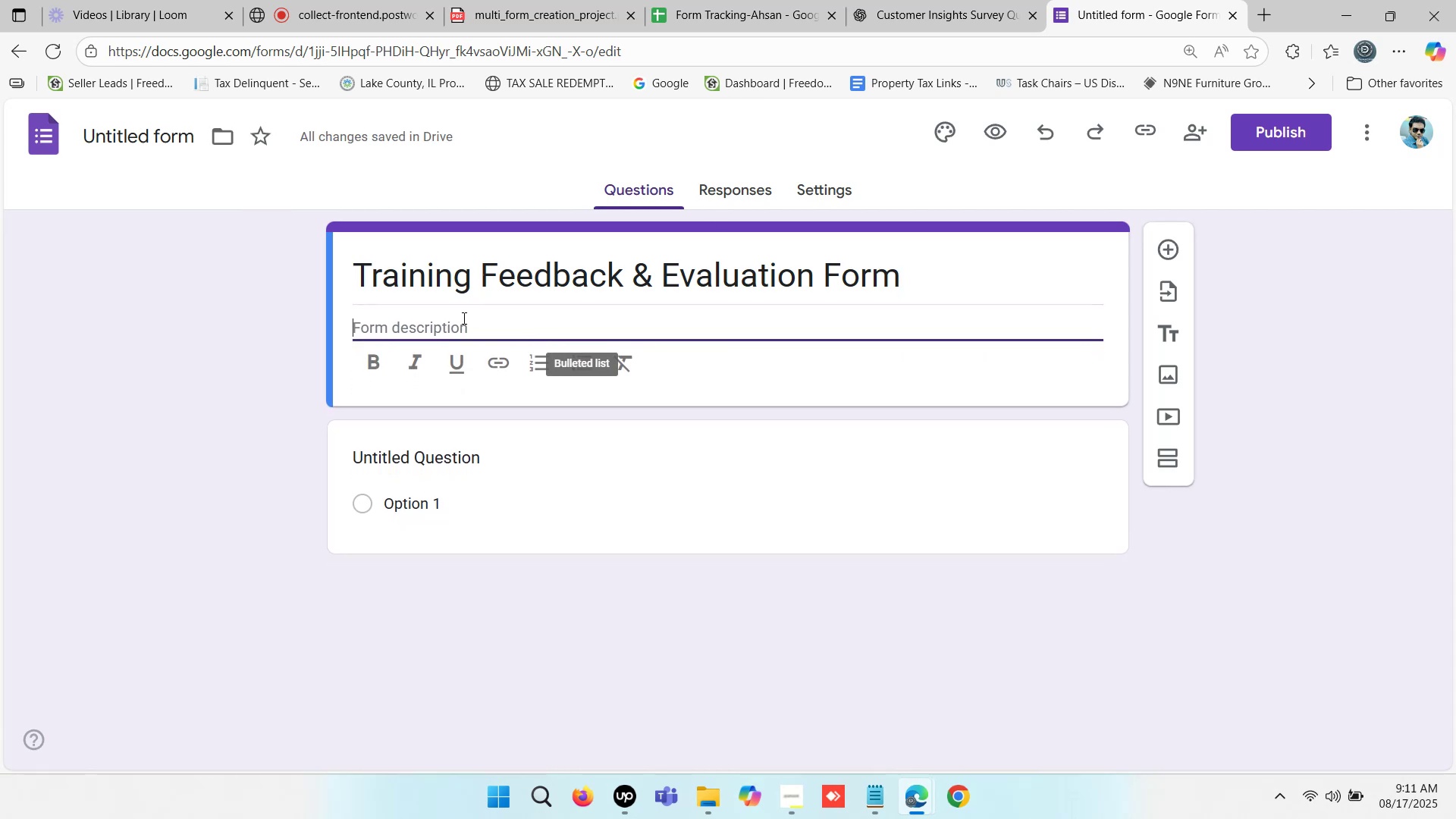 
left_click([450, 330])
 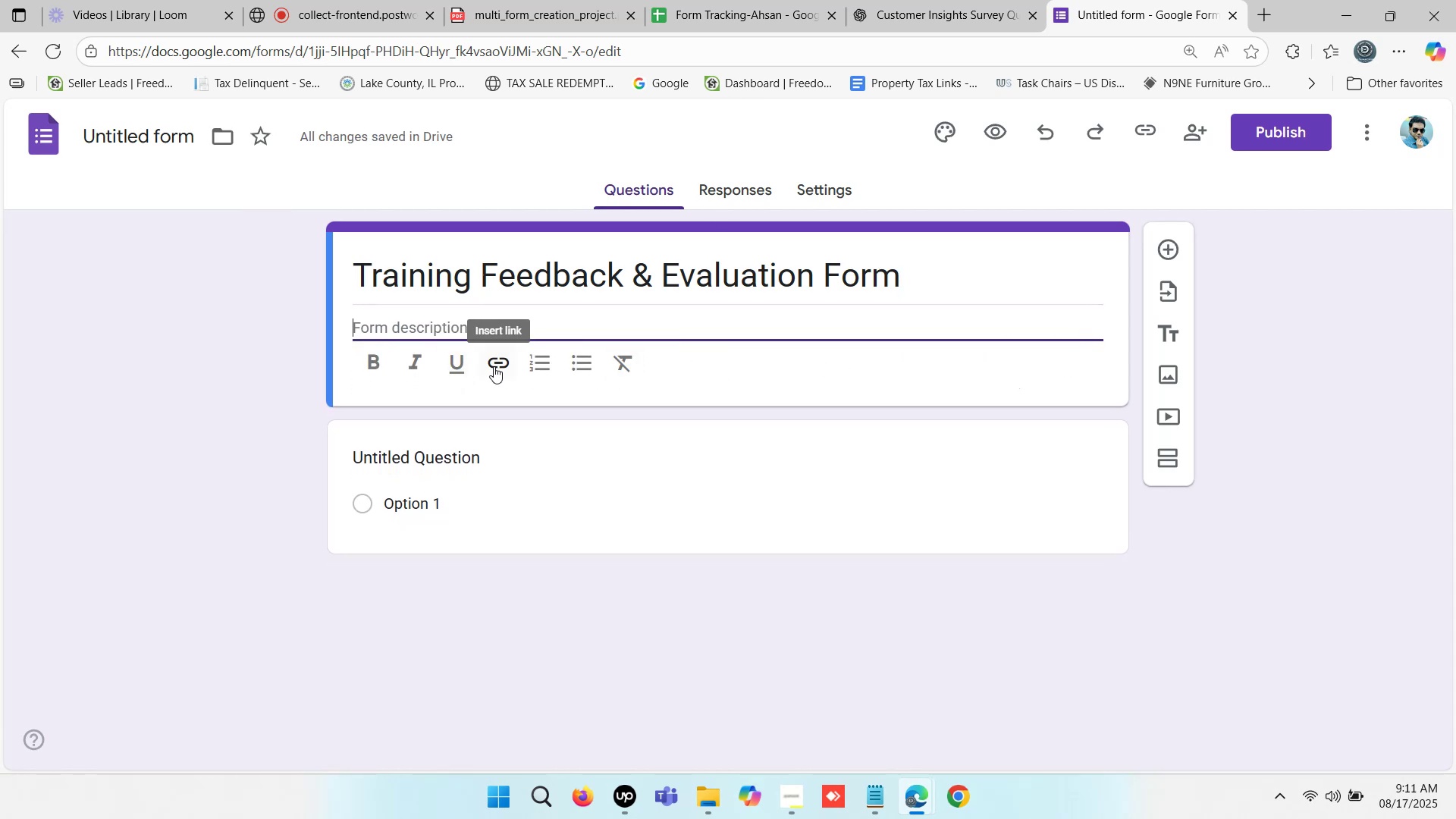 
wait(9.06)
 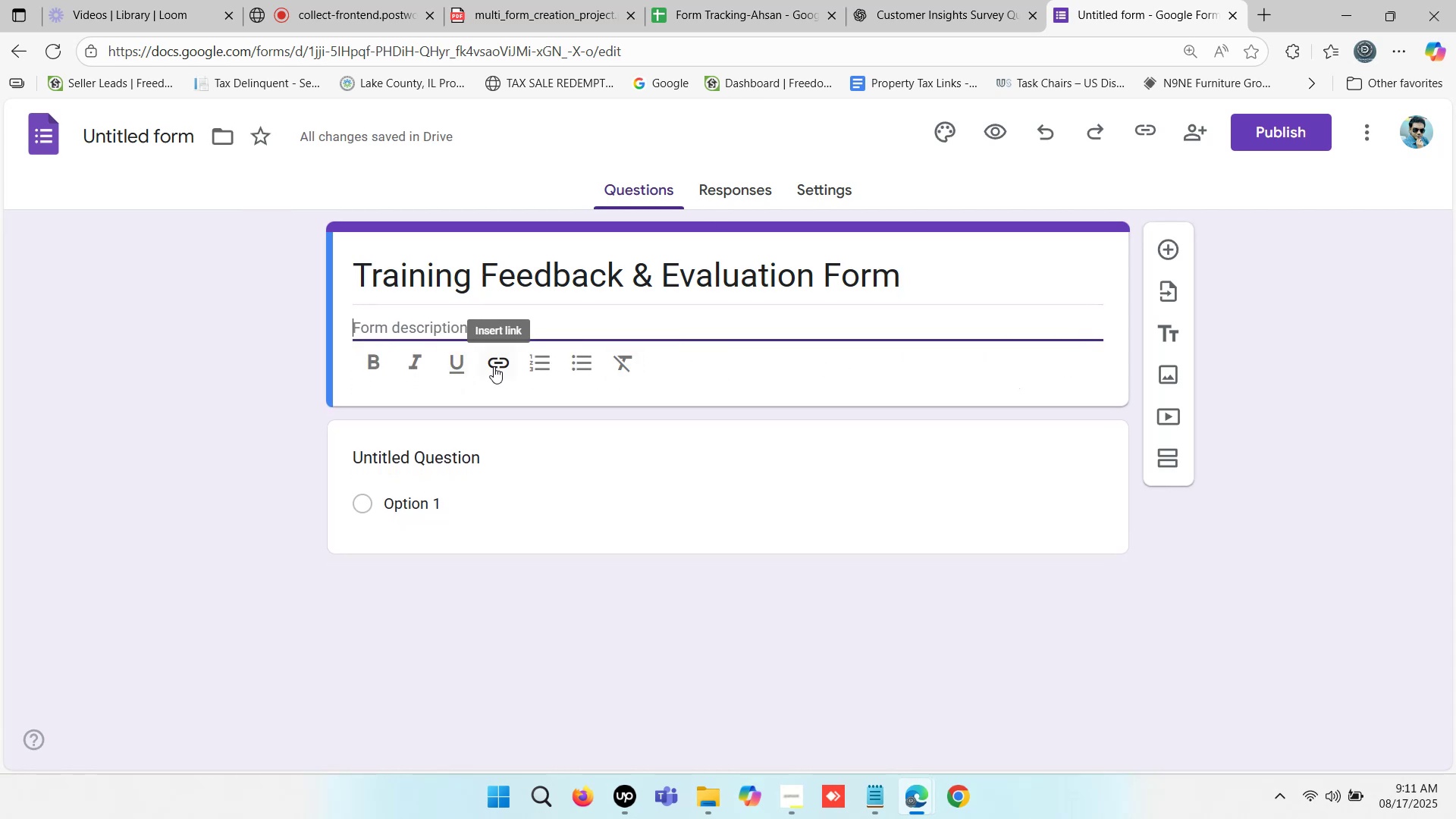 
left_click([1339, 519])
 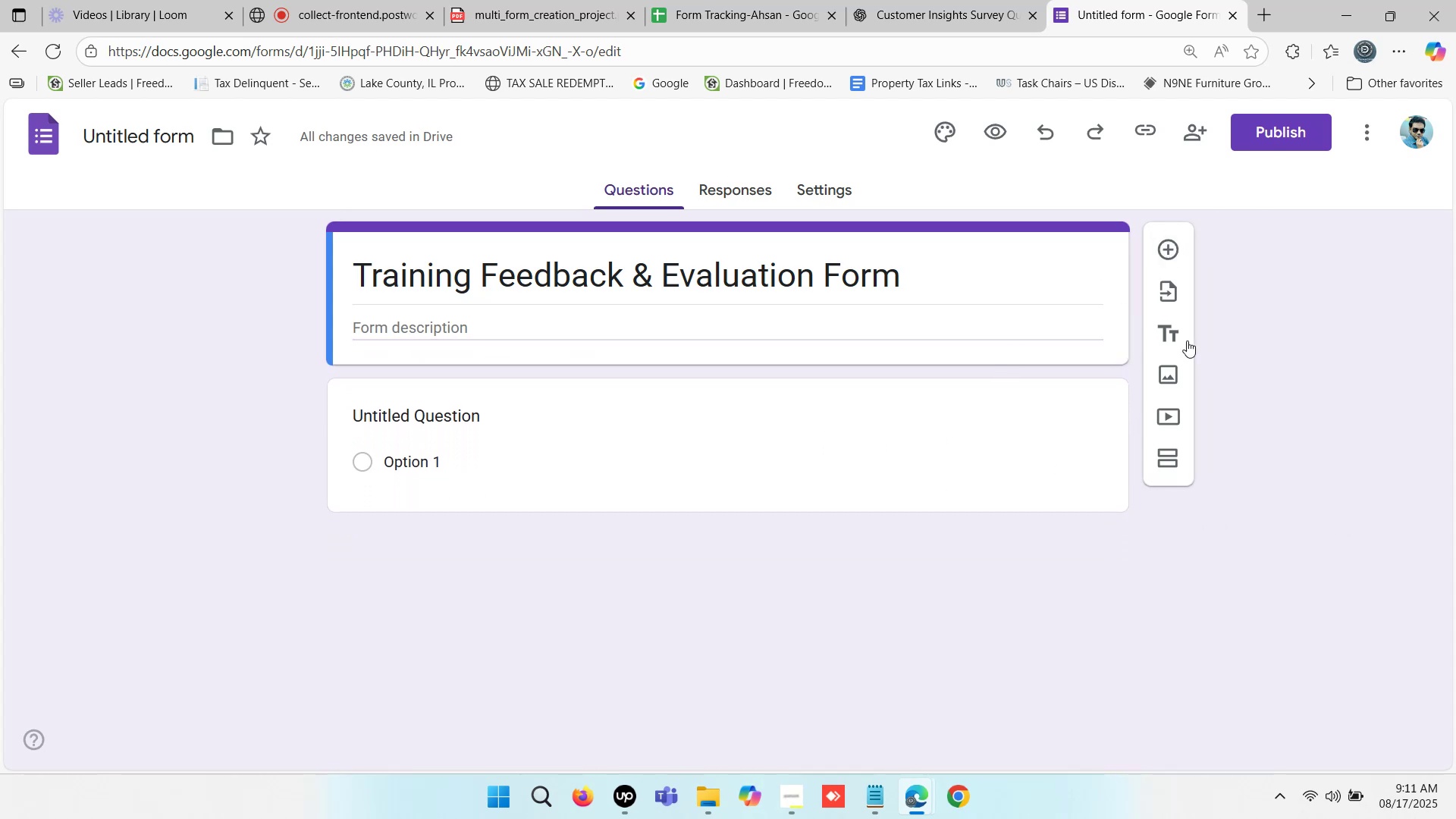 
left_click([1173, 334])
 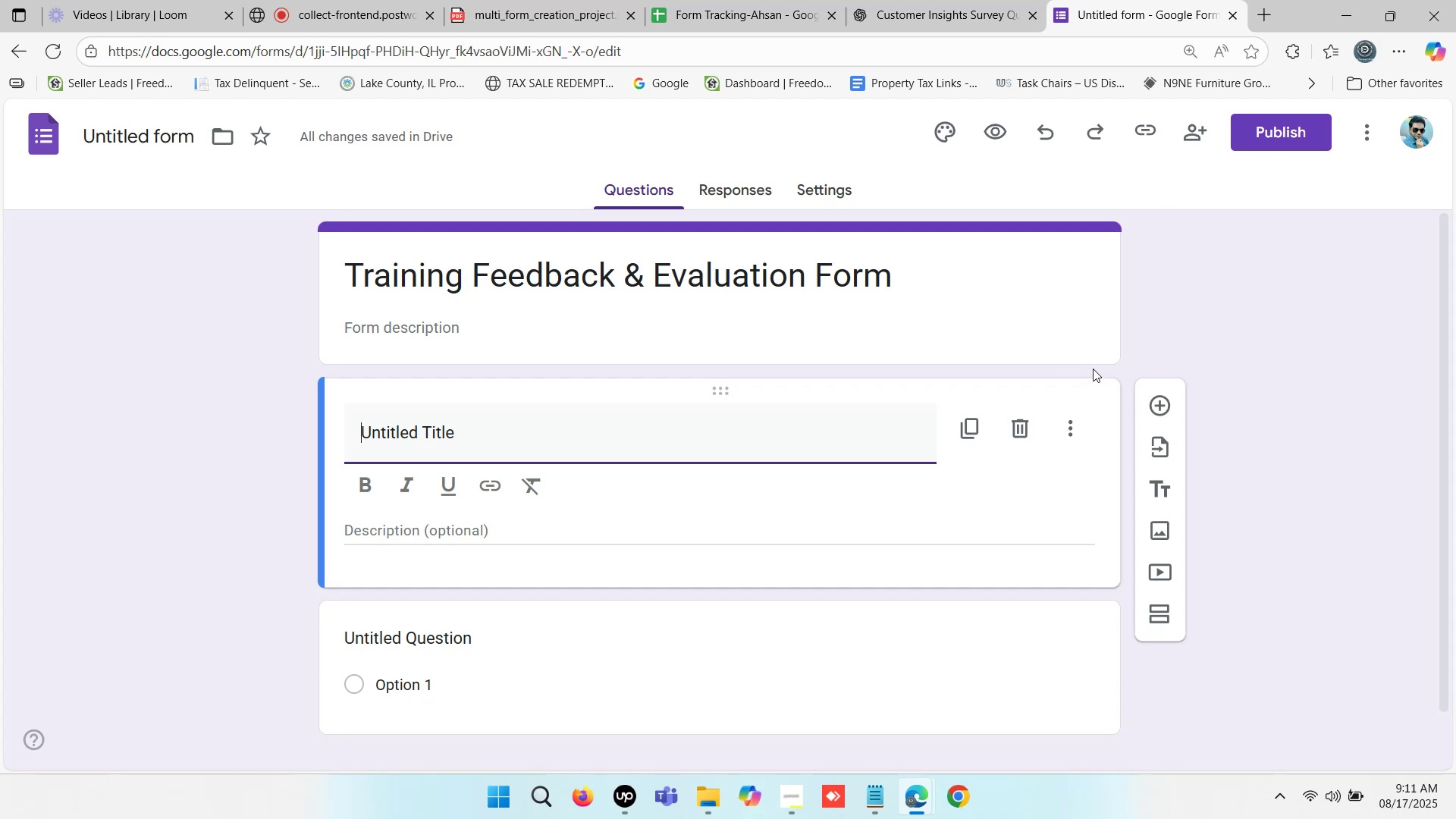 
wait(11.02)
 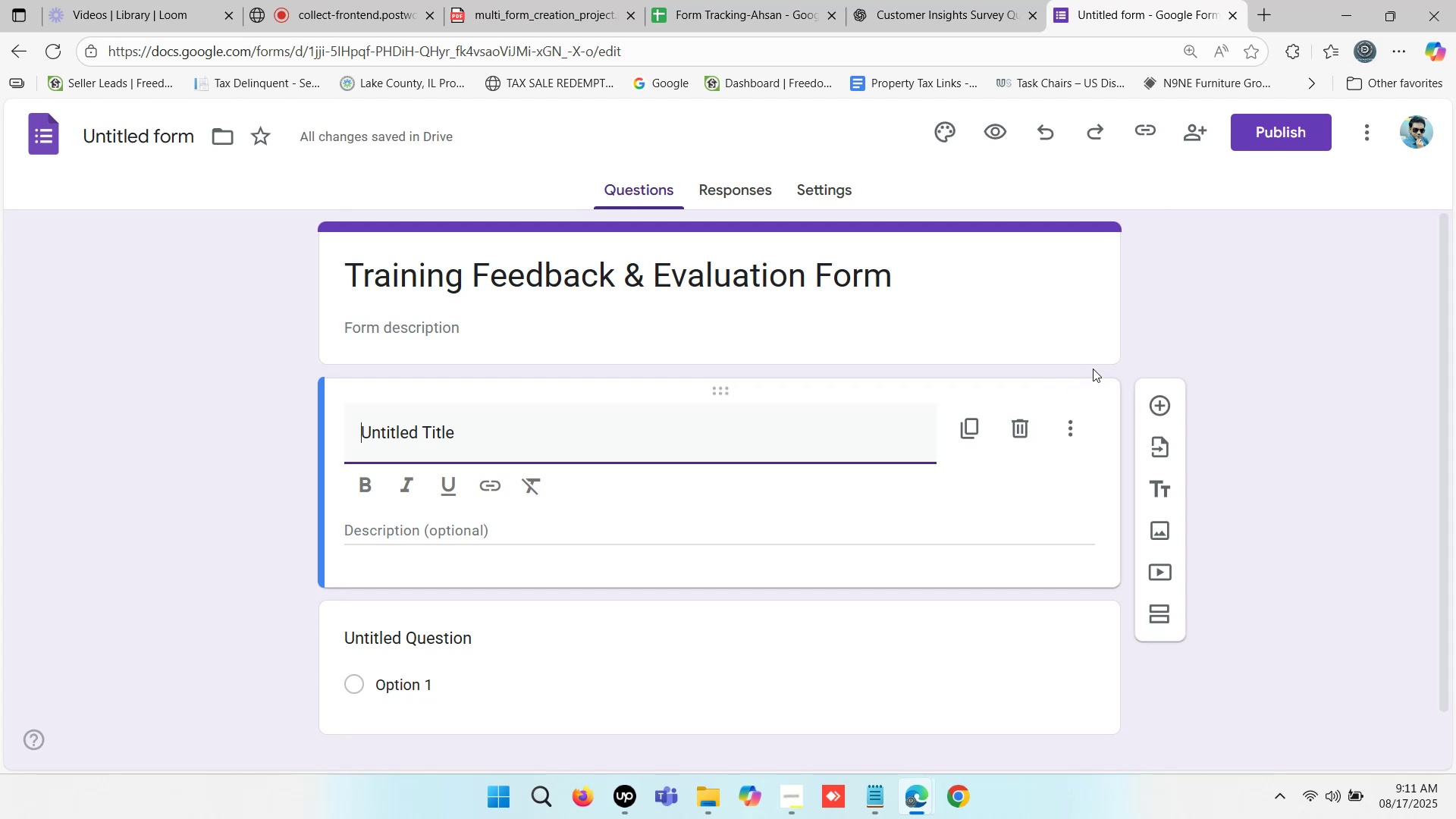 
left_click([1028, 431])
 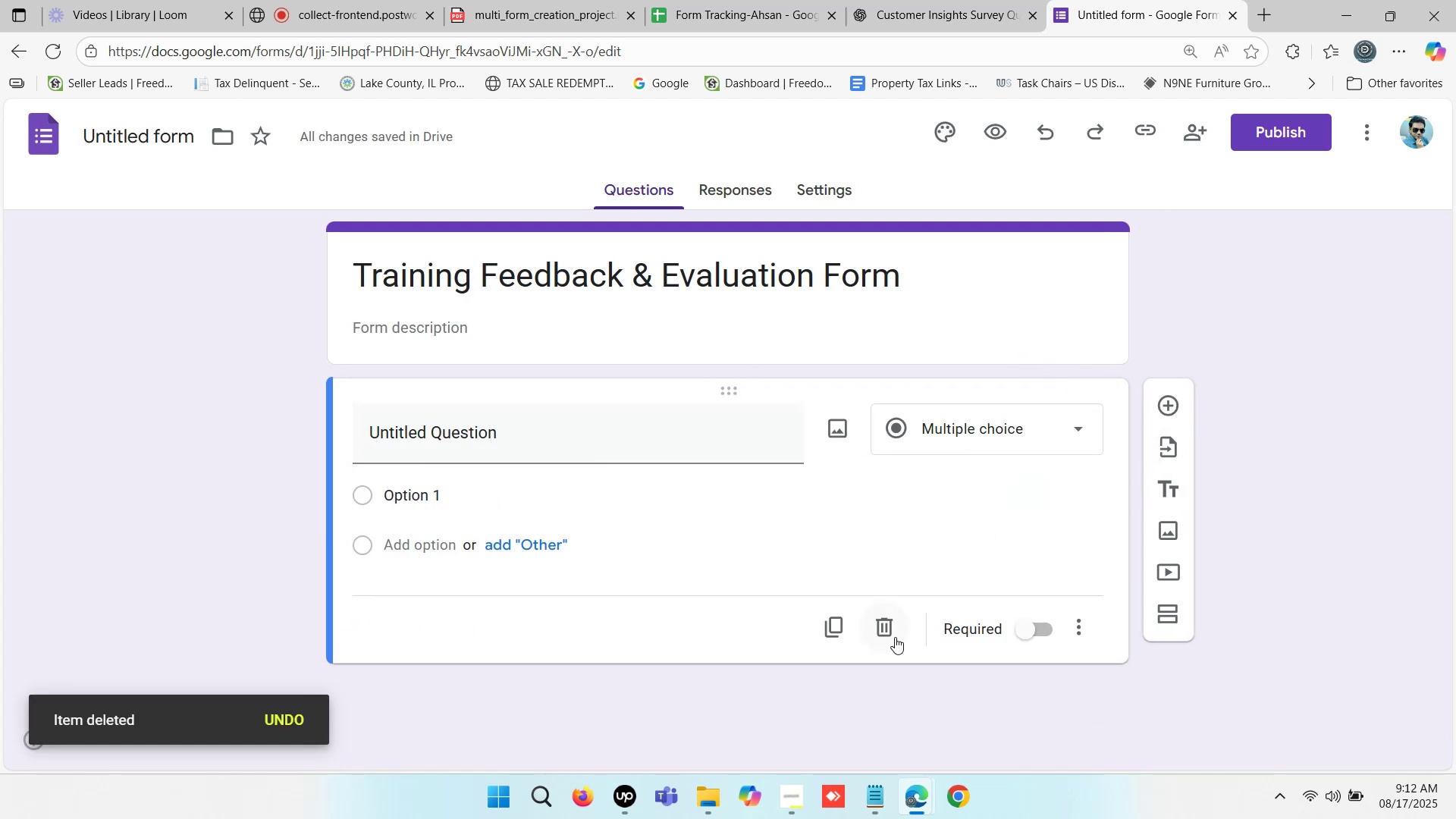 
left_click([889, 628])
 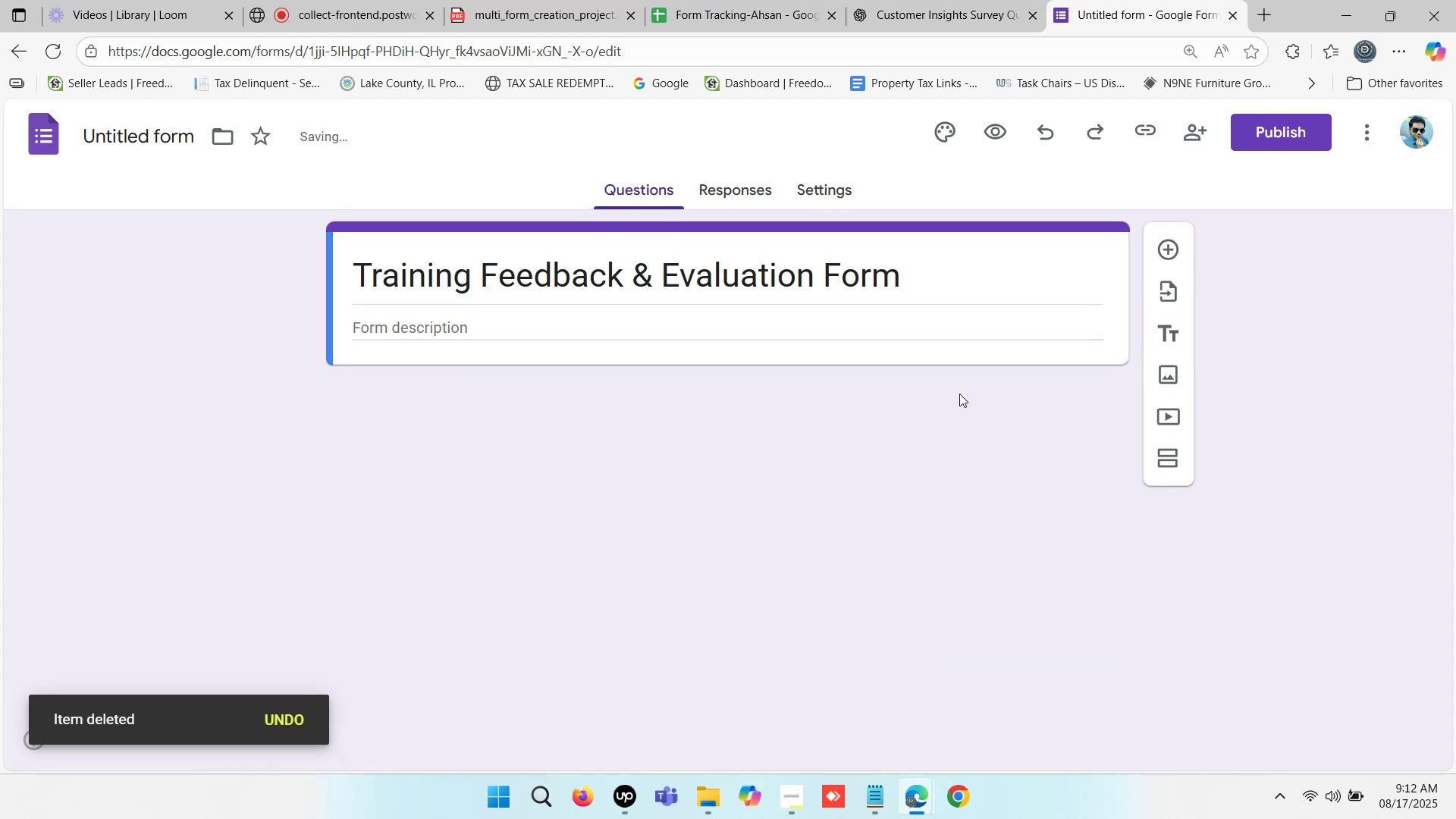 
left_click([1178, 331])
 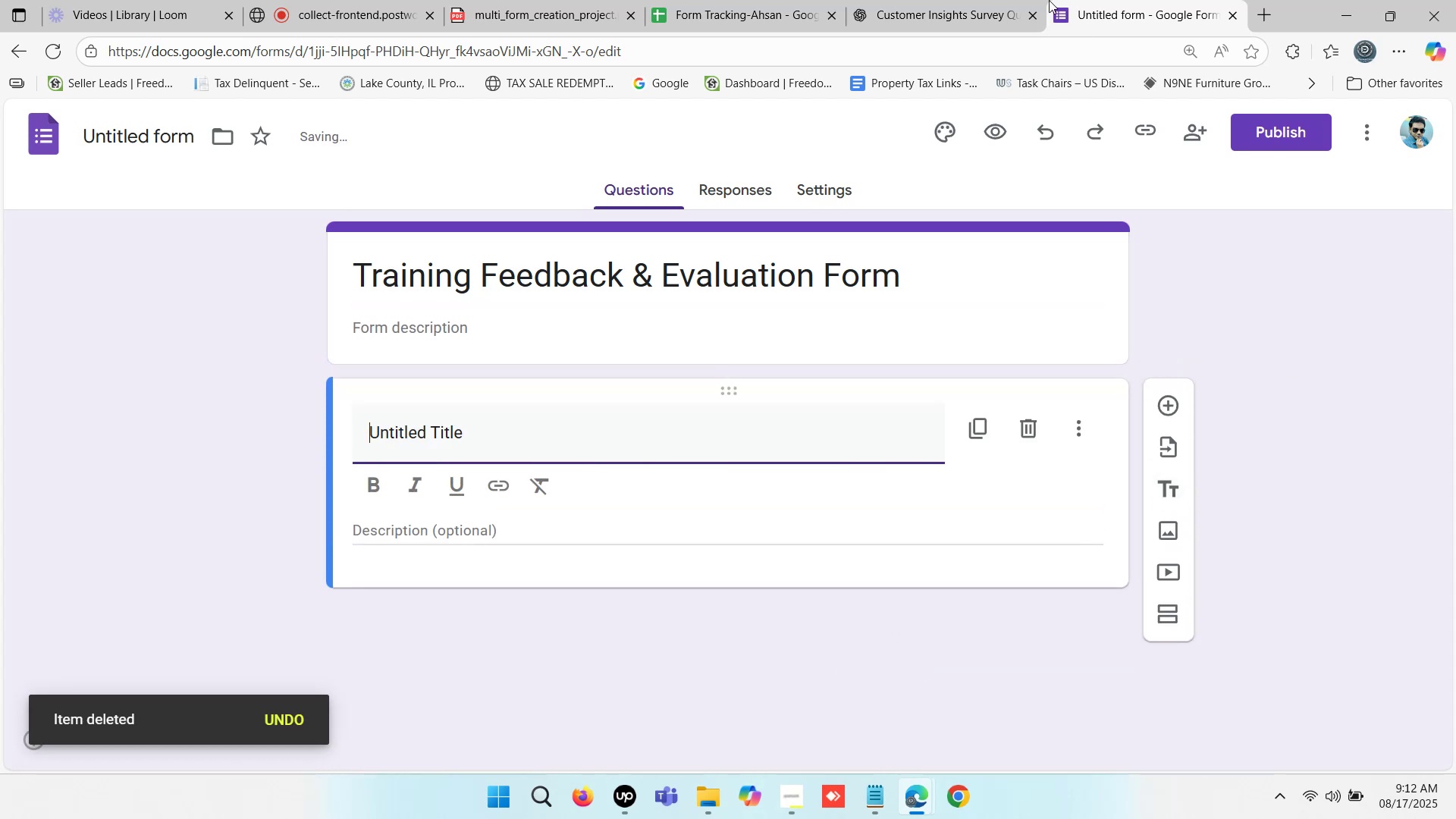 
double_click([965, 0])
 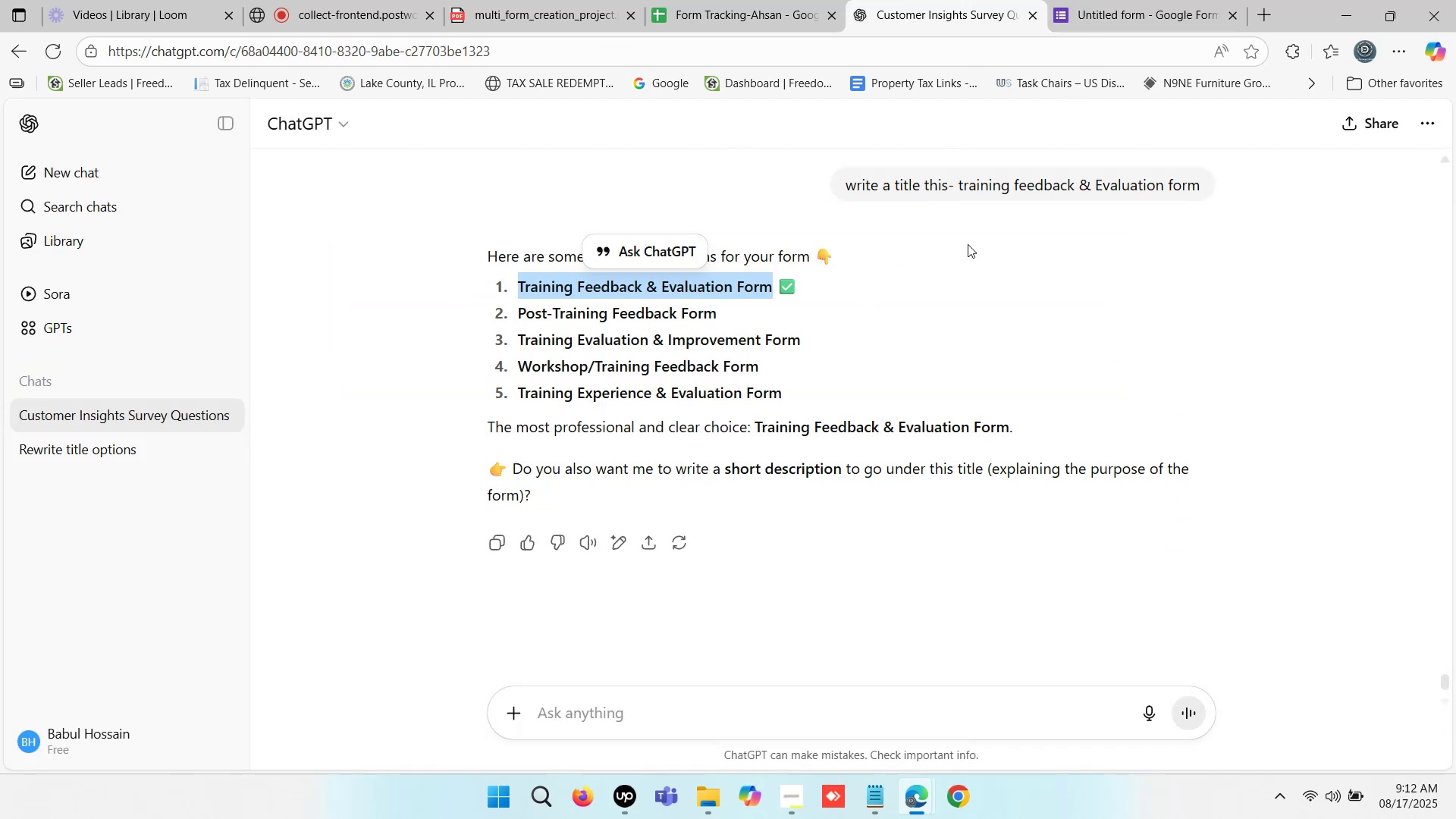 
scroll: coordinate [835, 534], scroll_direction: down, amount: 2.0
 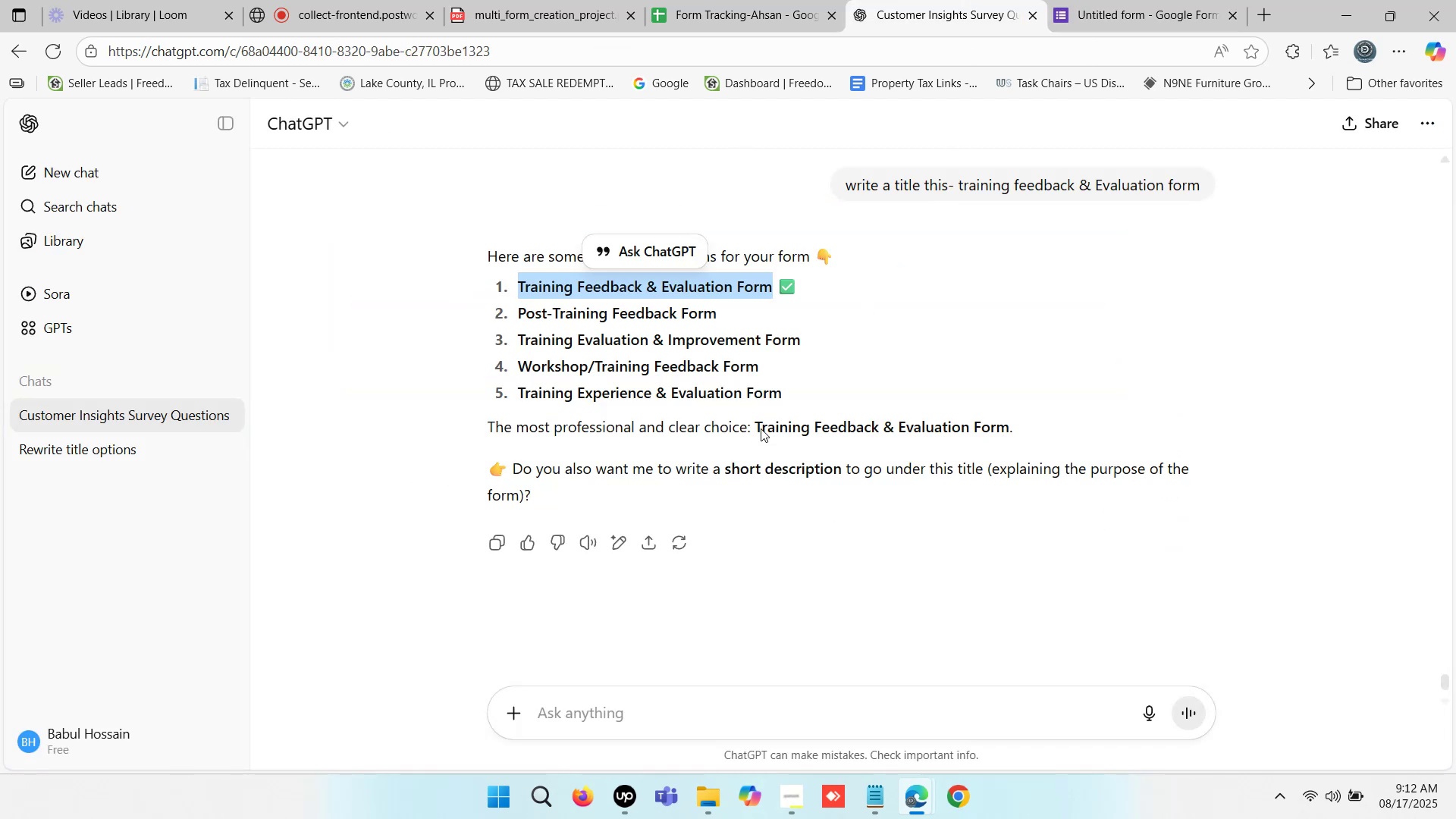 
key(Control+C)
 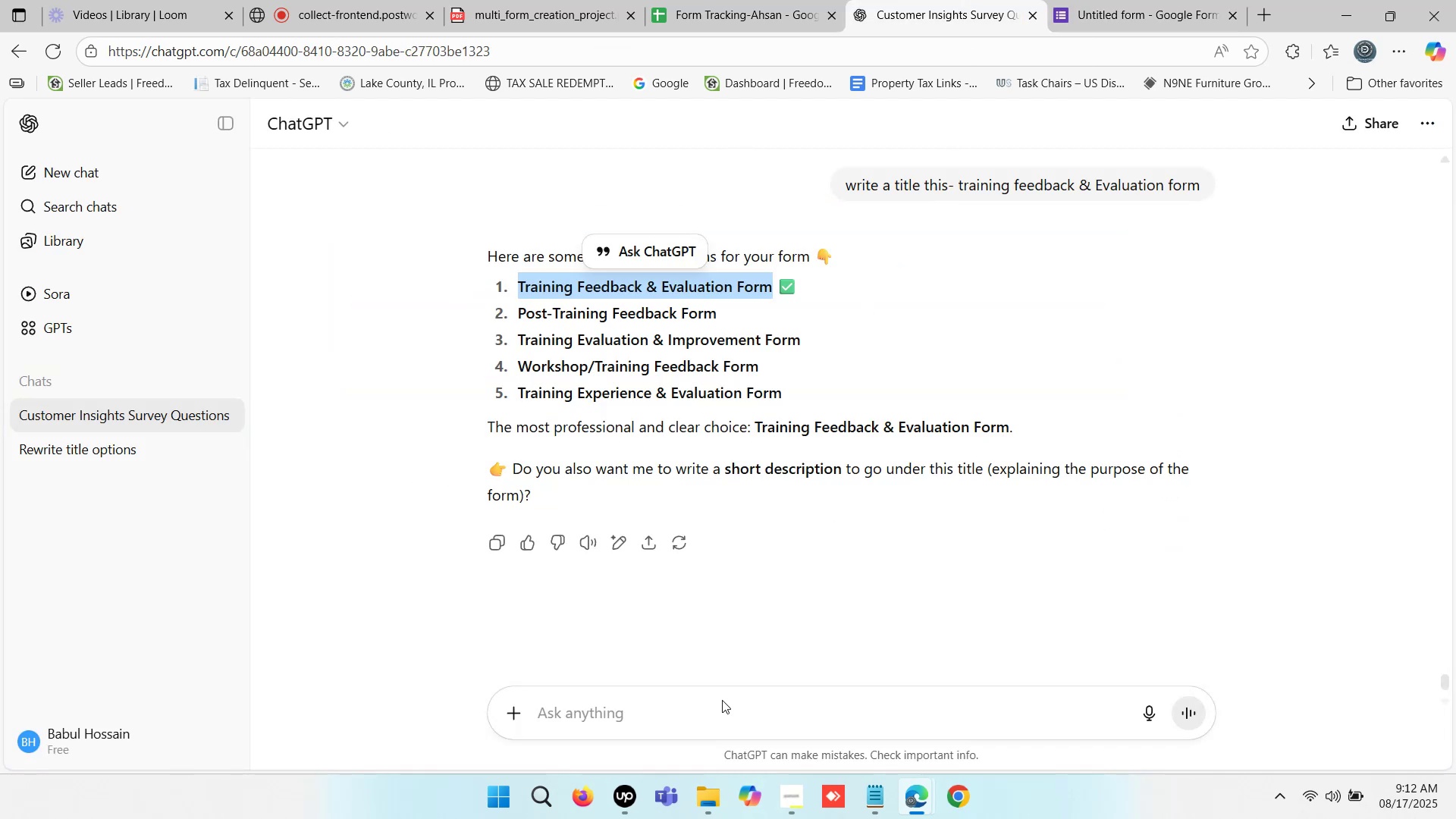 
left_click([722, 700])
 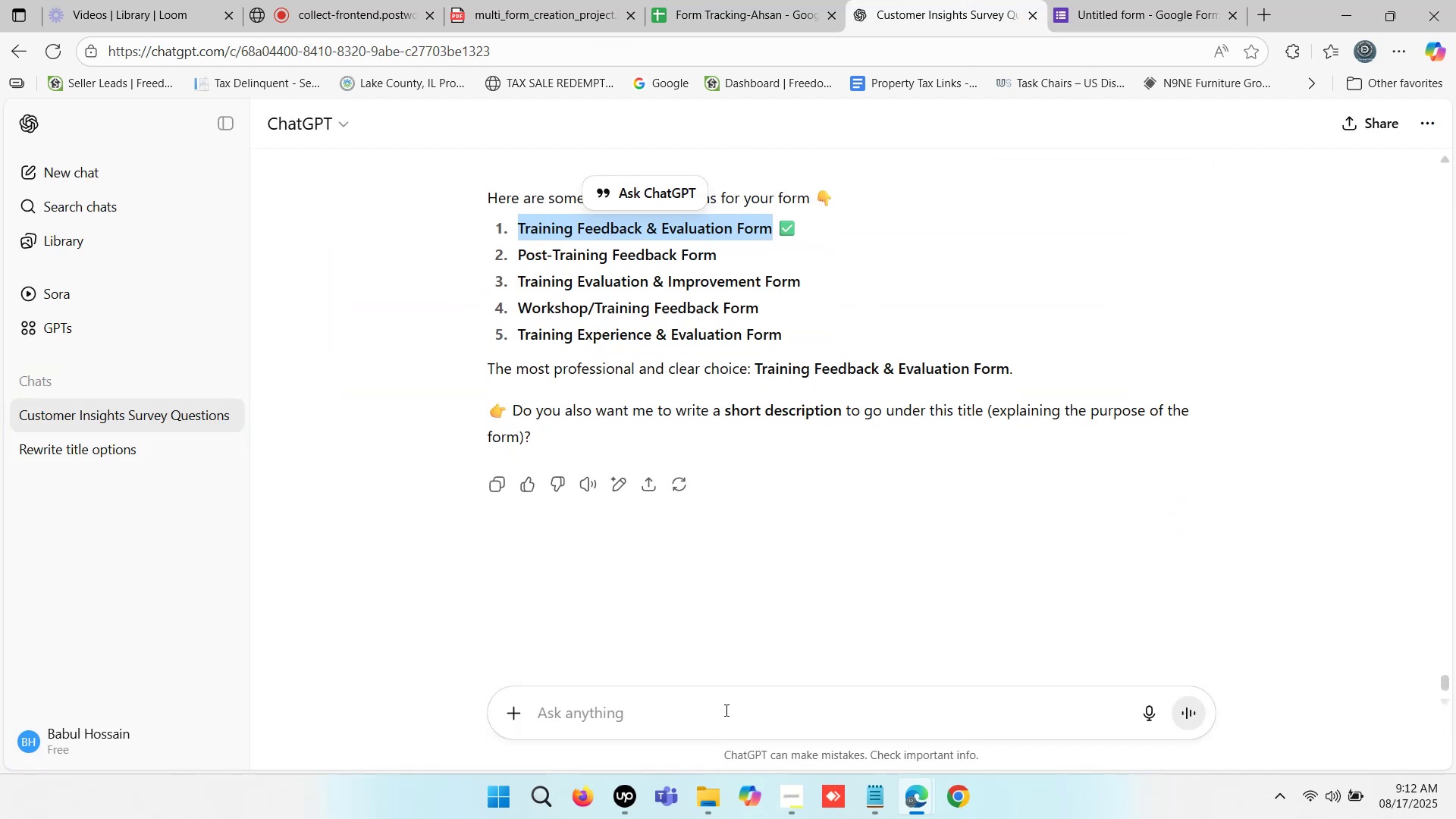 
left_click([730, 710])
 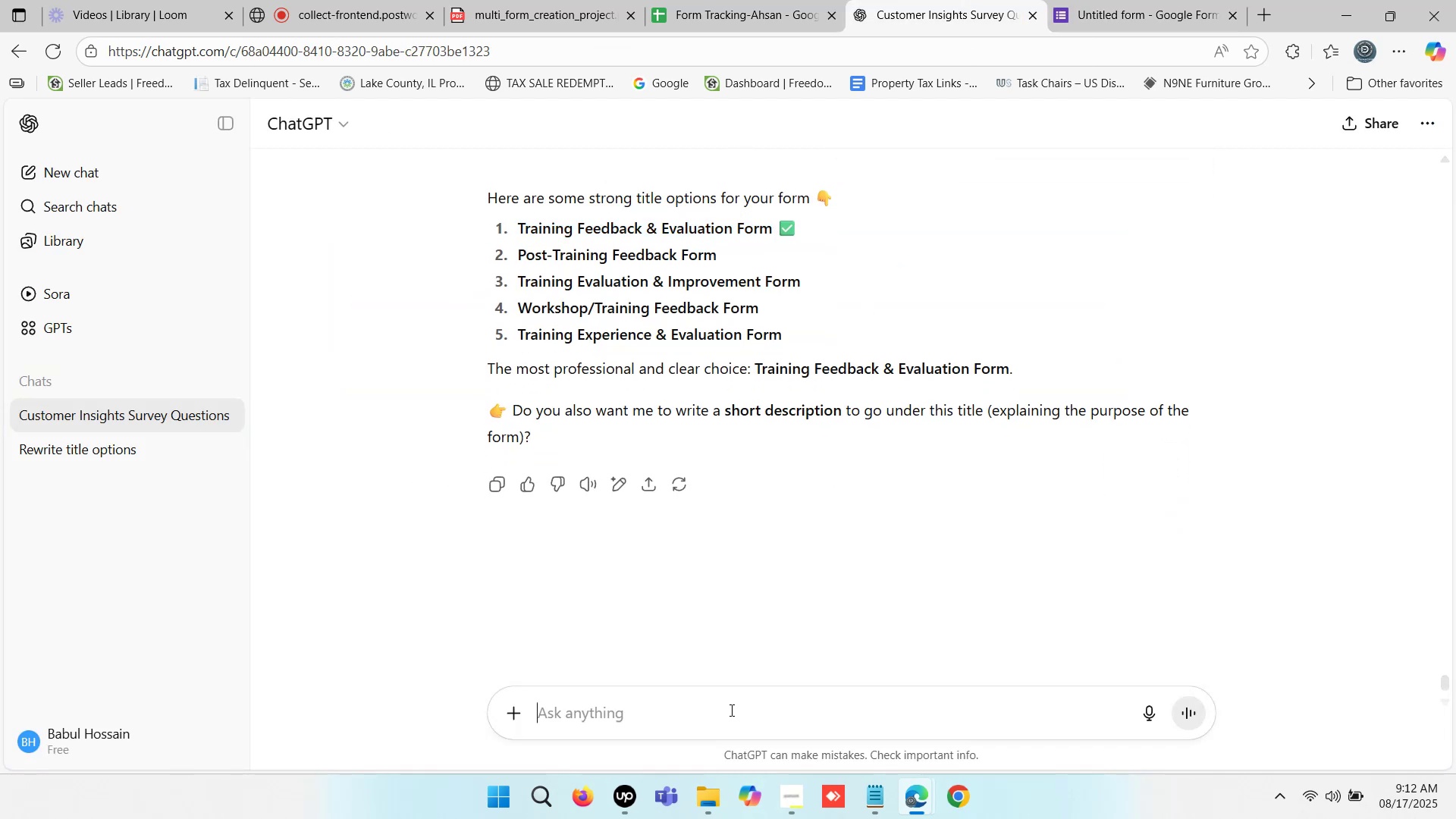 
key(Control+ControlLeft)
 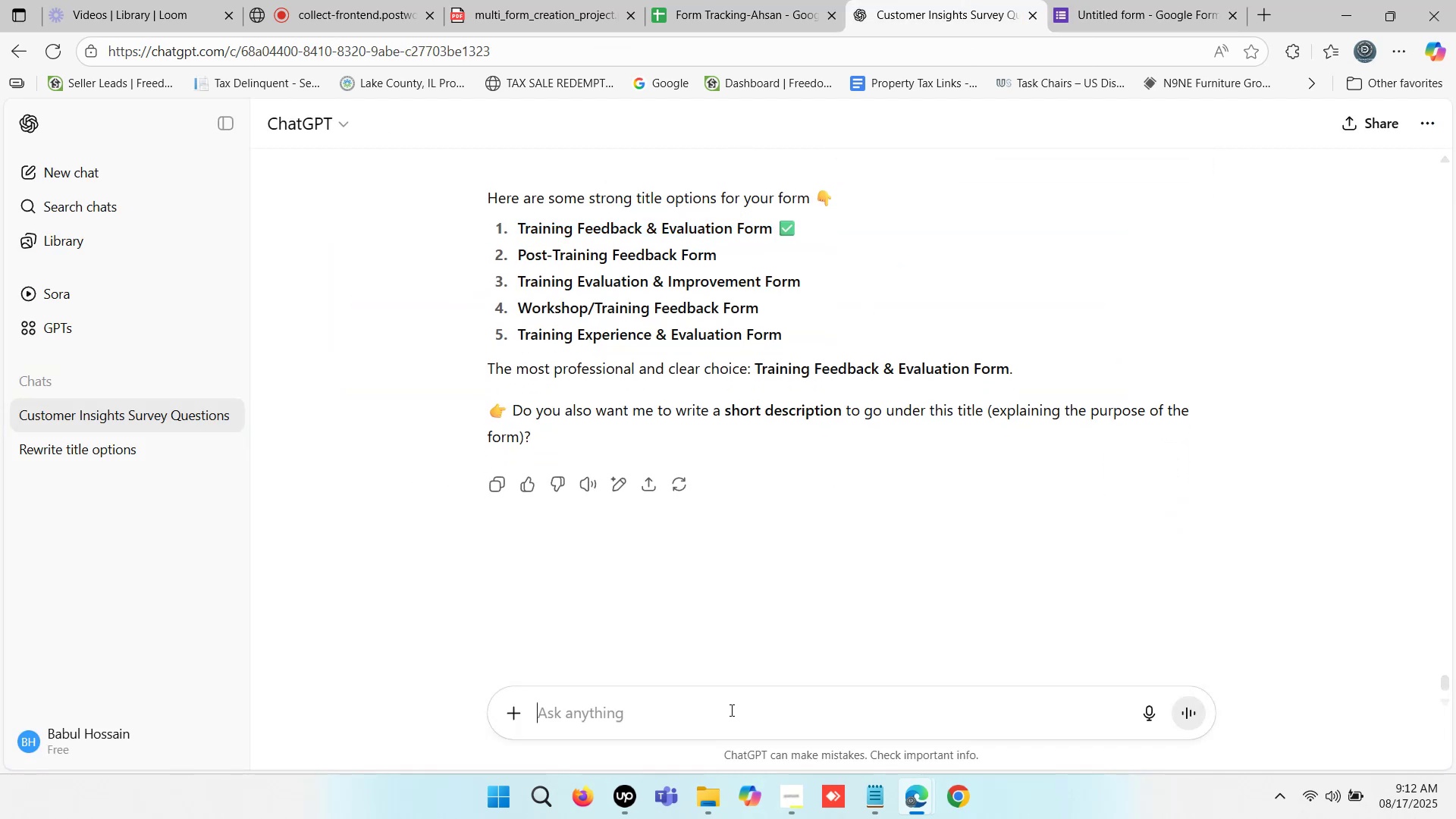 
key(Control+V)
 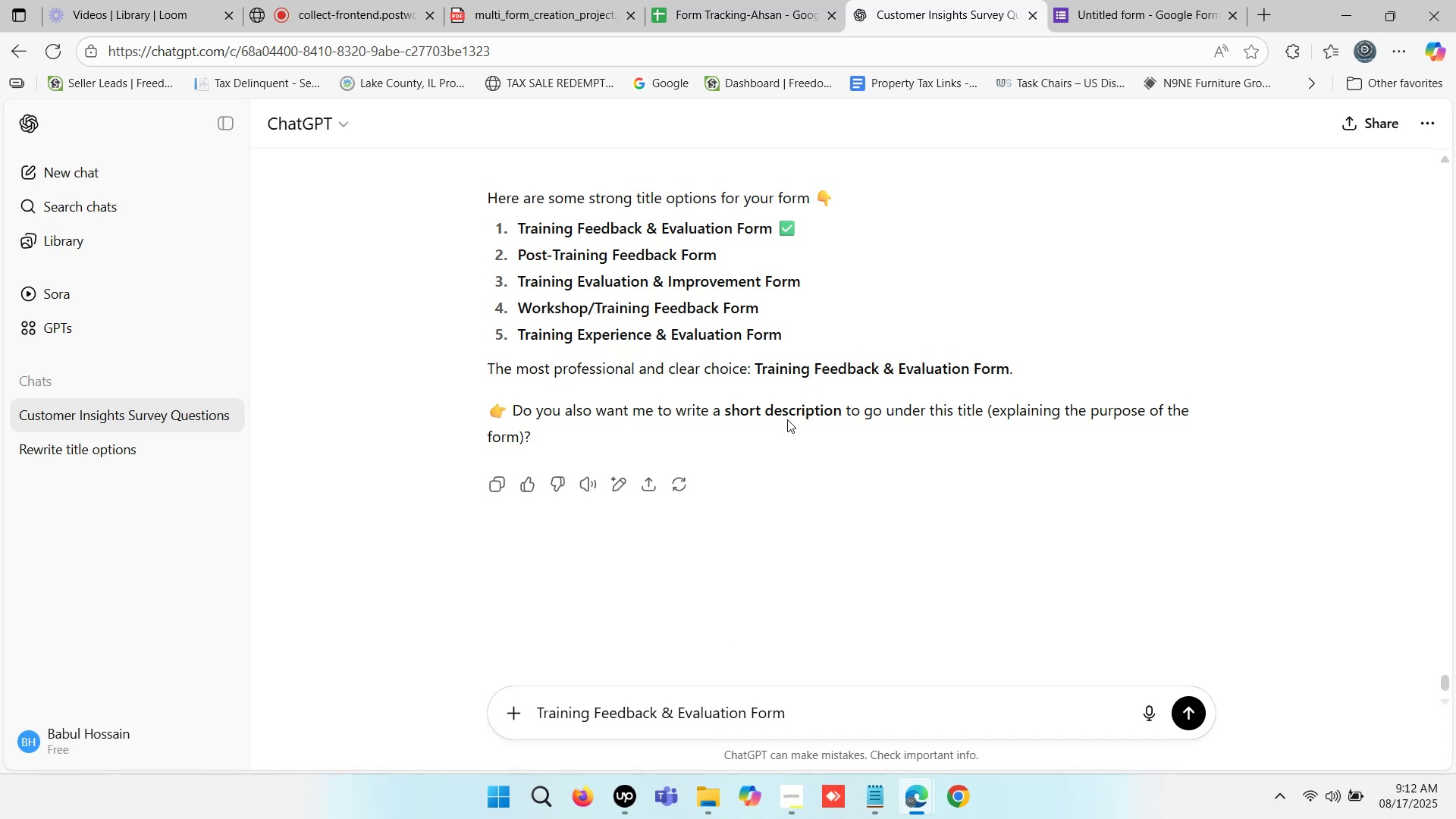 
double_click([790, 414])
 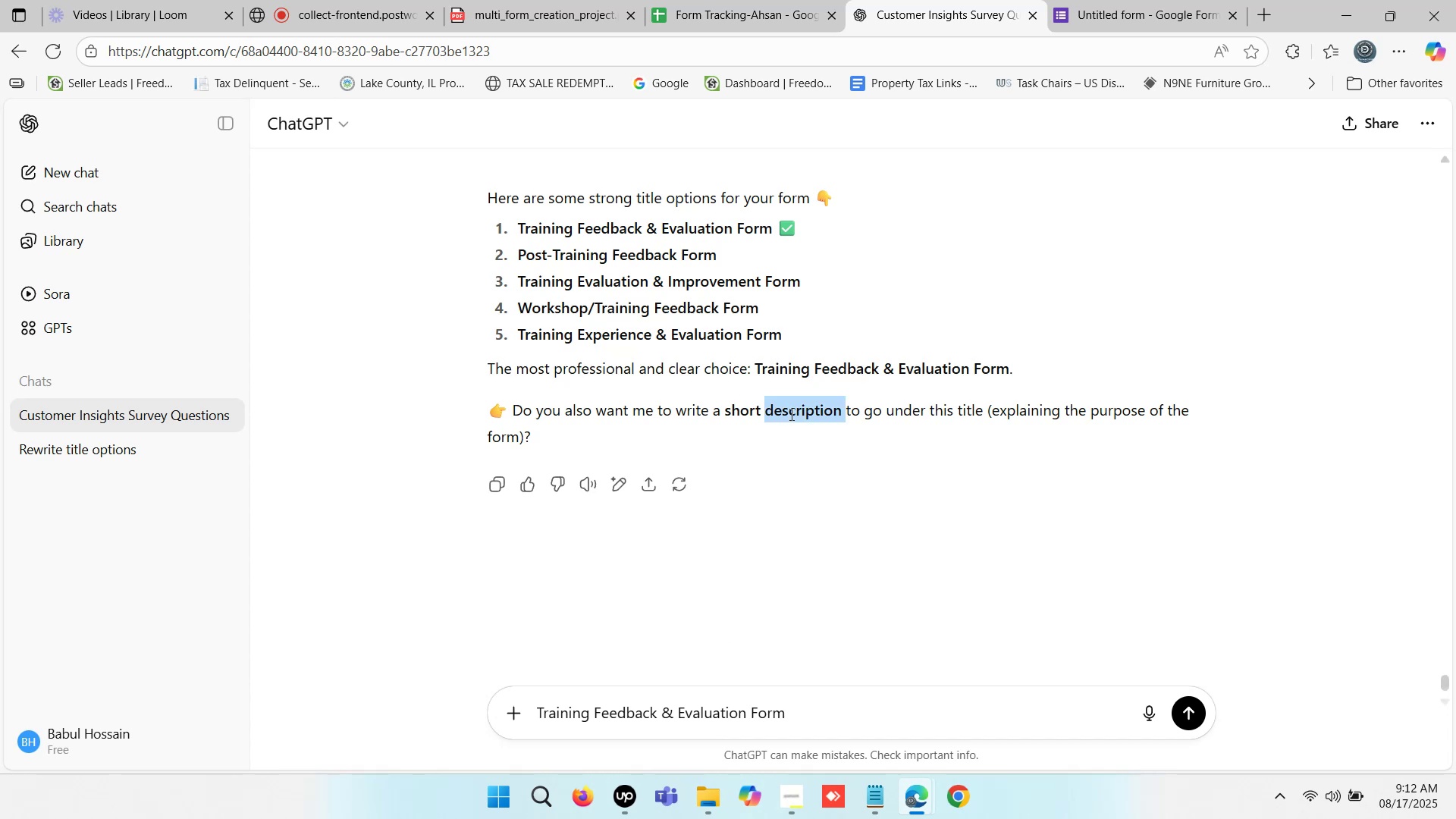 
key(Control+C)
 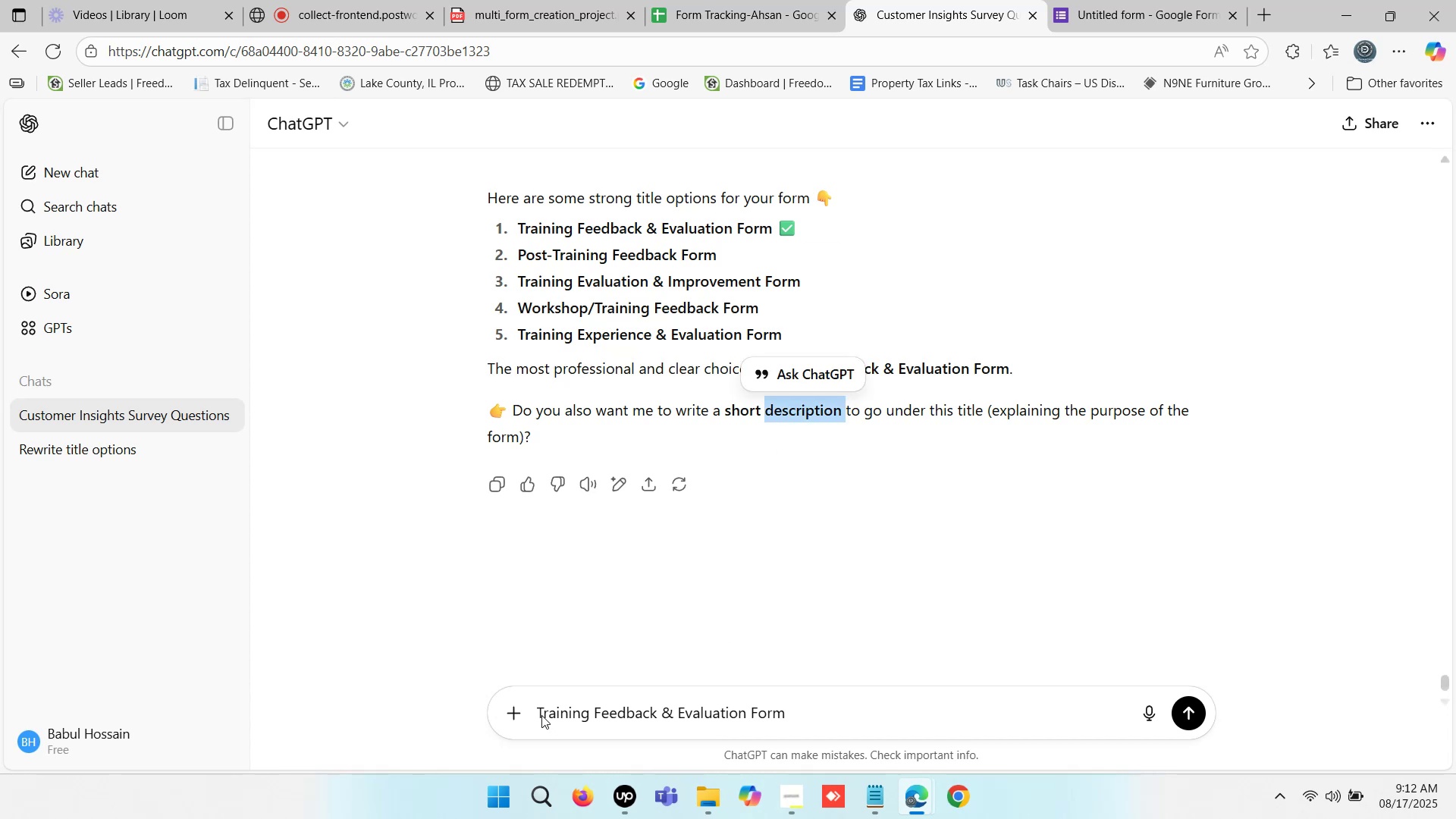 
left_click([541, 710])
 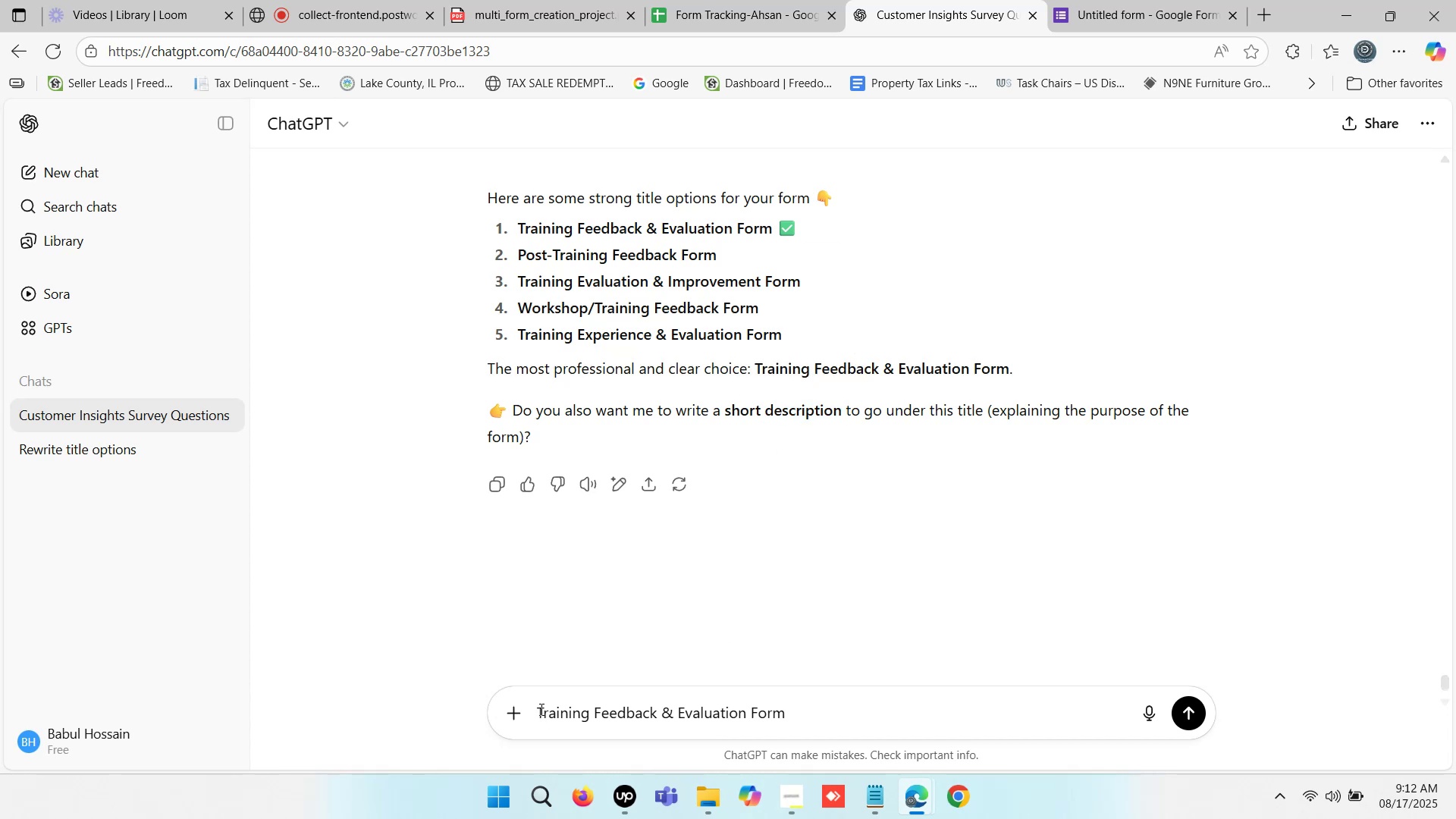 
left_click([540, 709])
 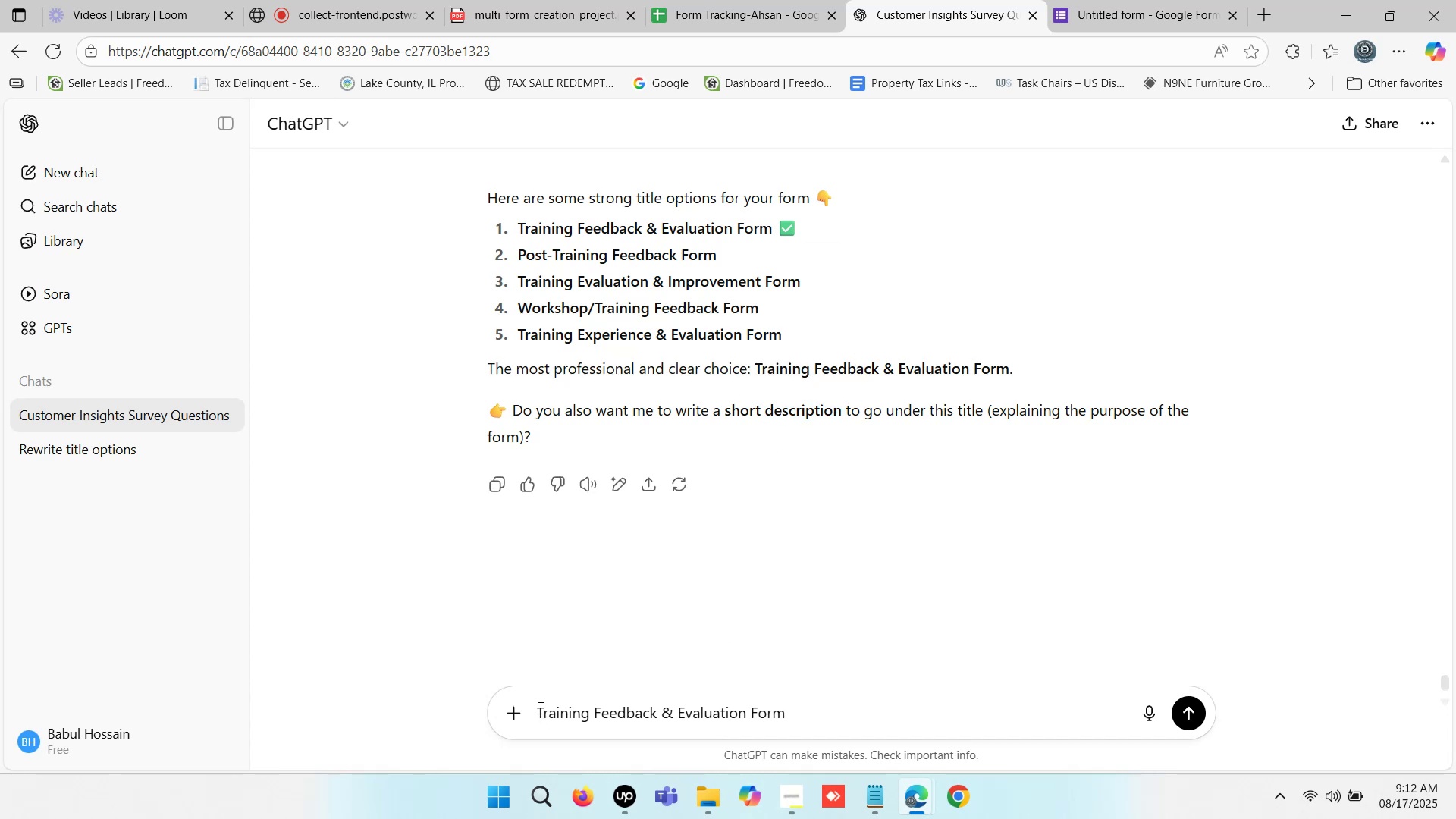 
left_click([538, 705])
 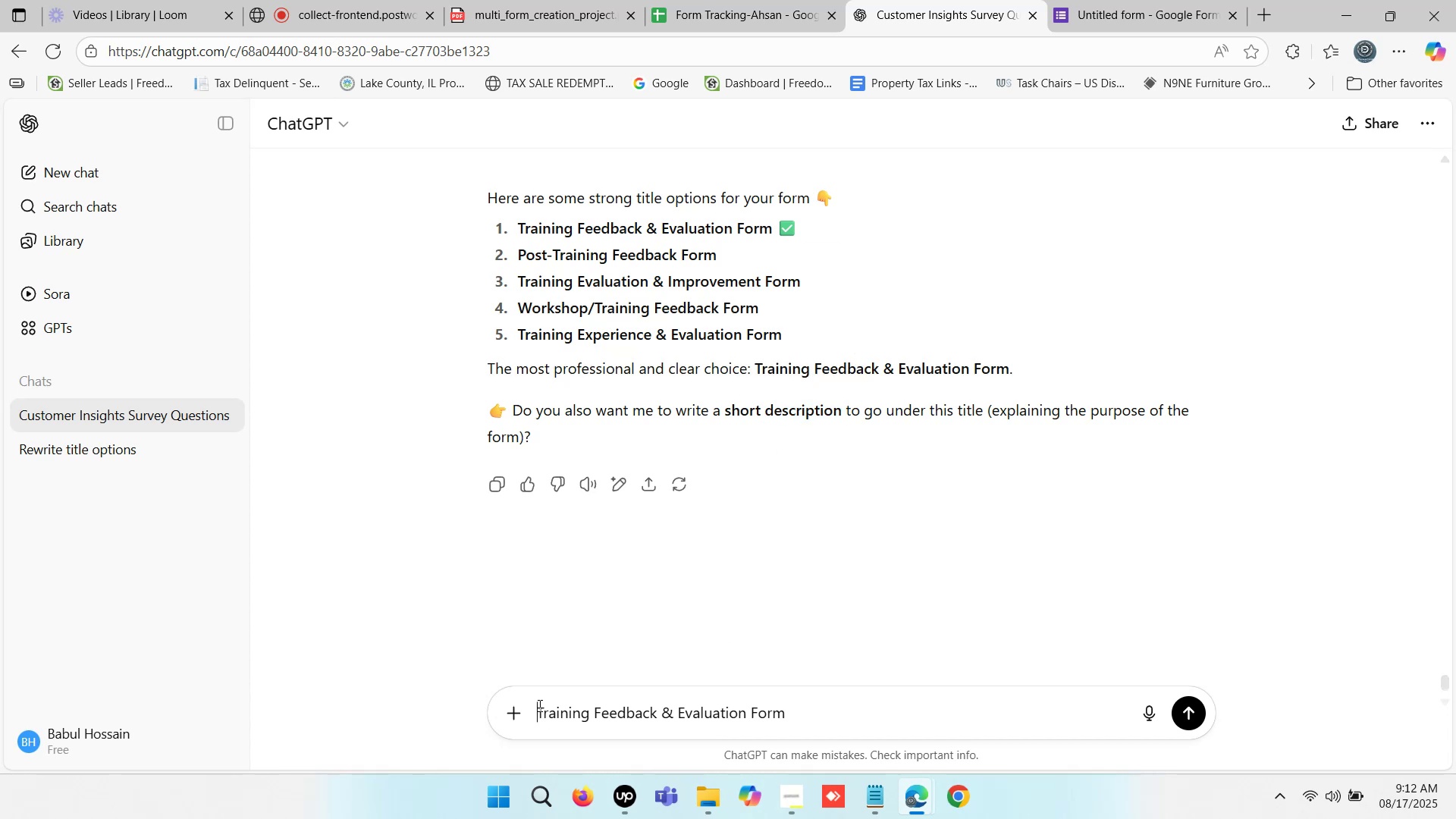 
key(Control+ControlLeft)
 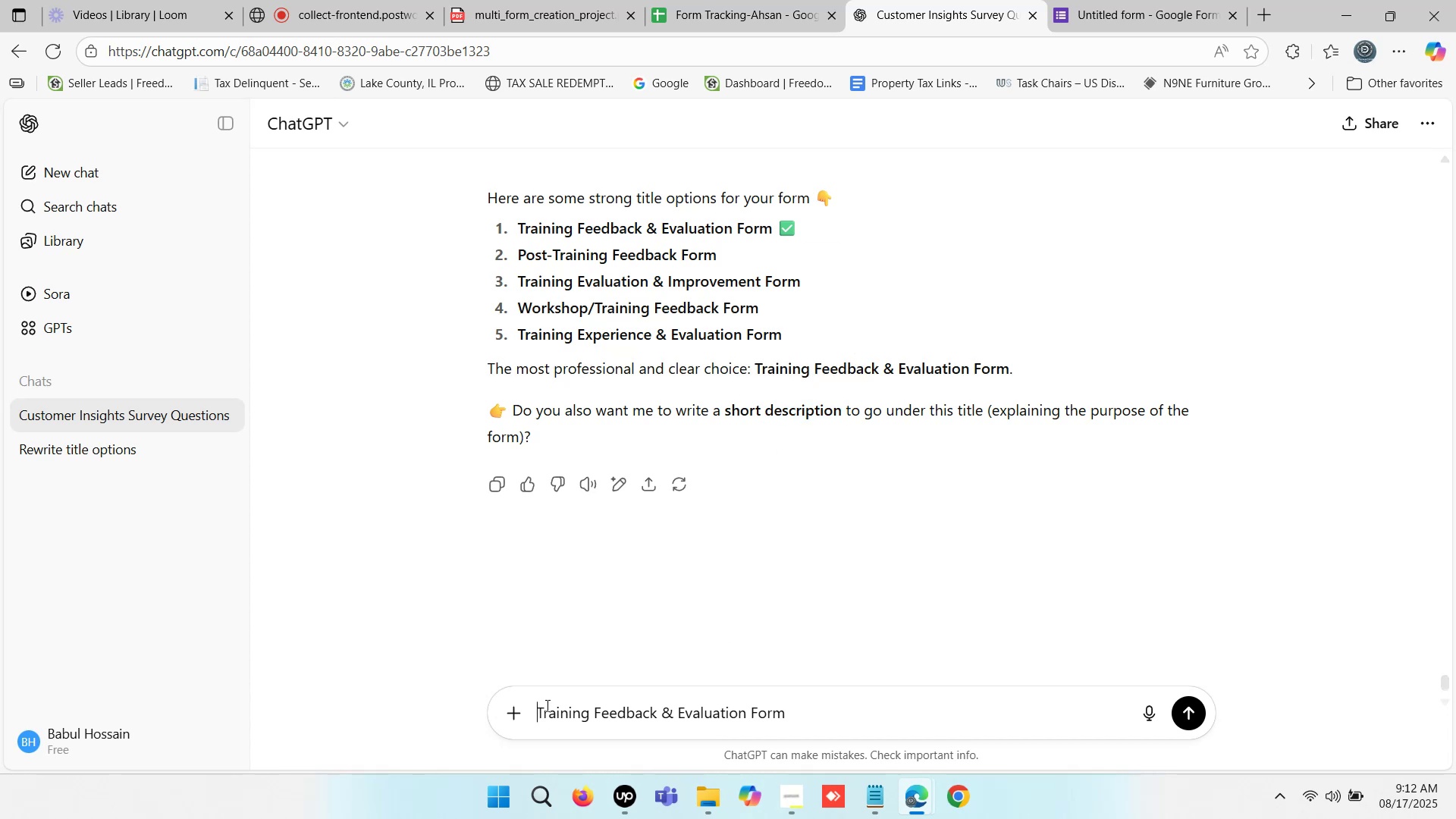 
key(Control+V)
 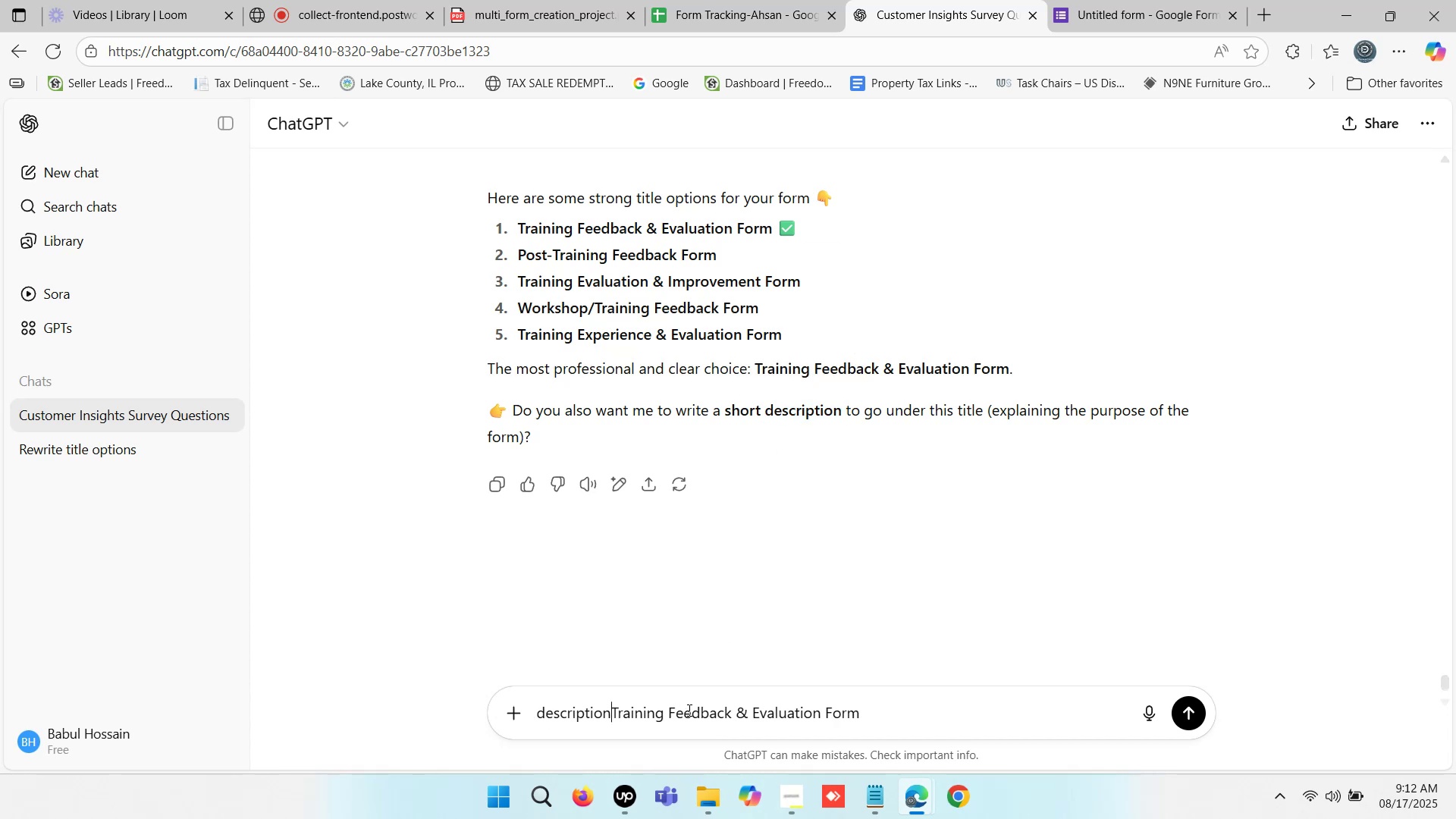 
key(Space)
 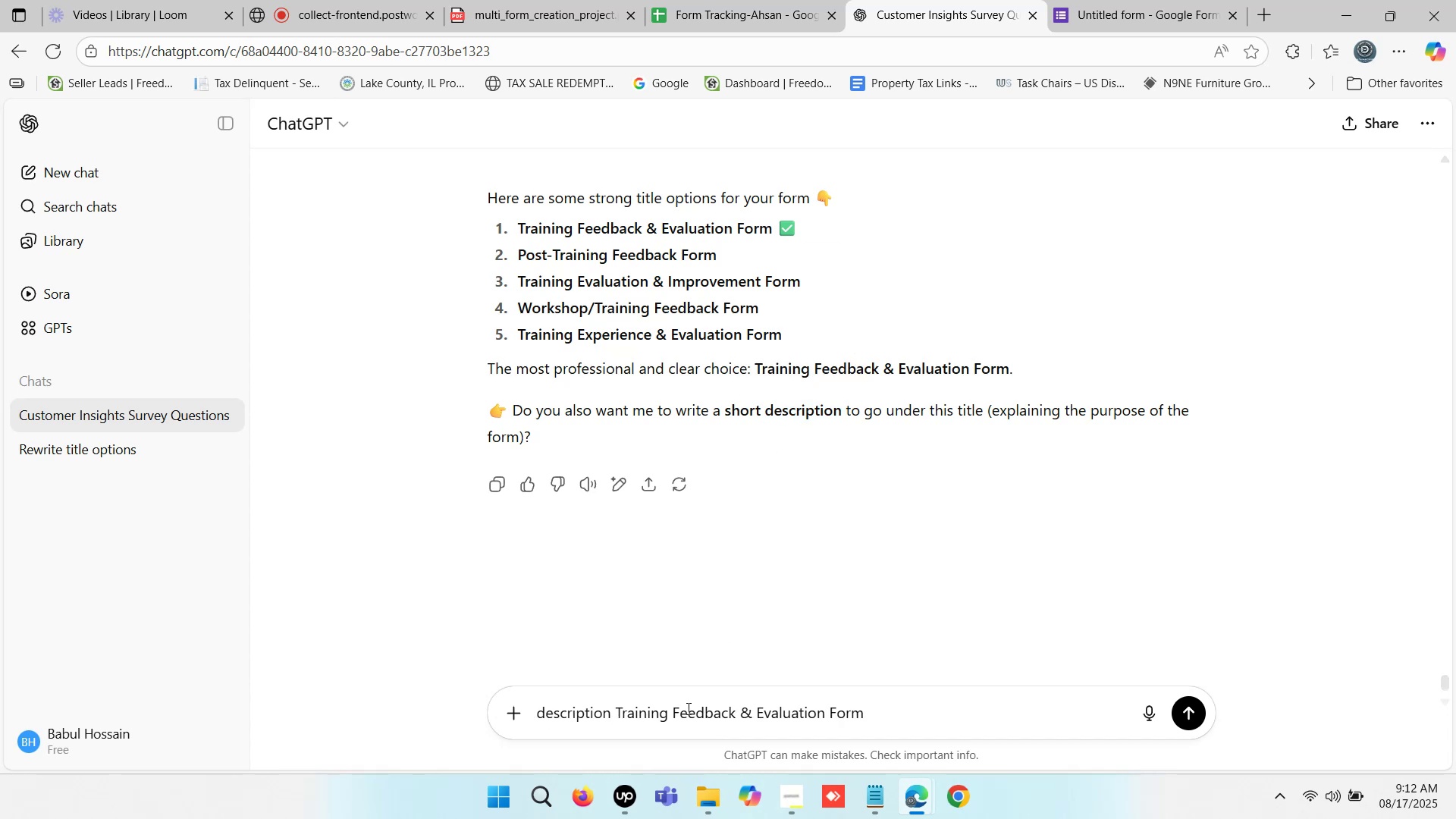 
key(Minus)
 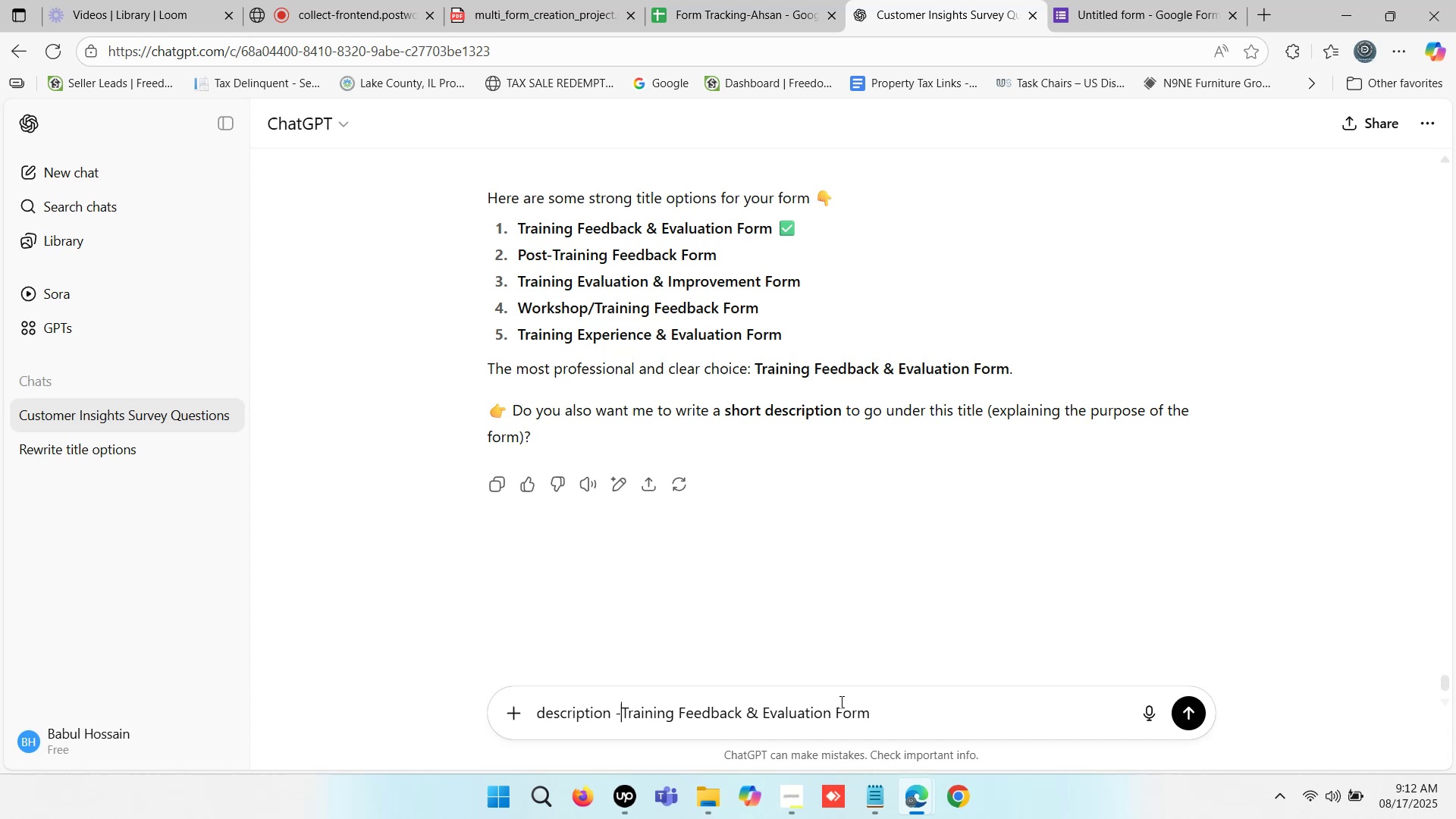 
key(Space)
 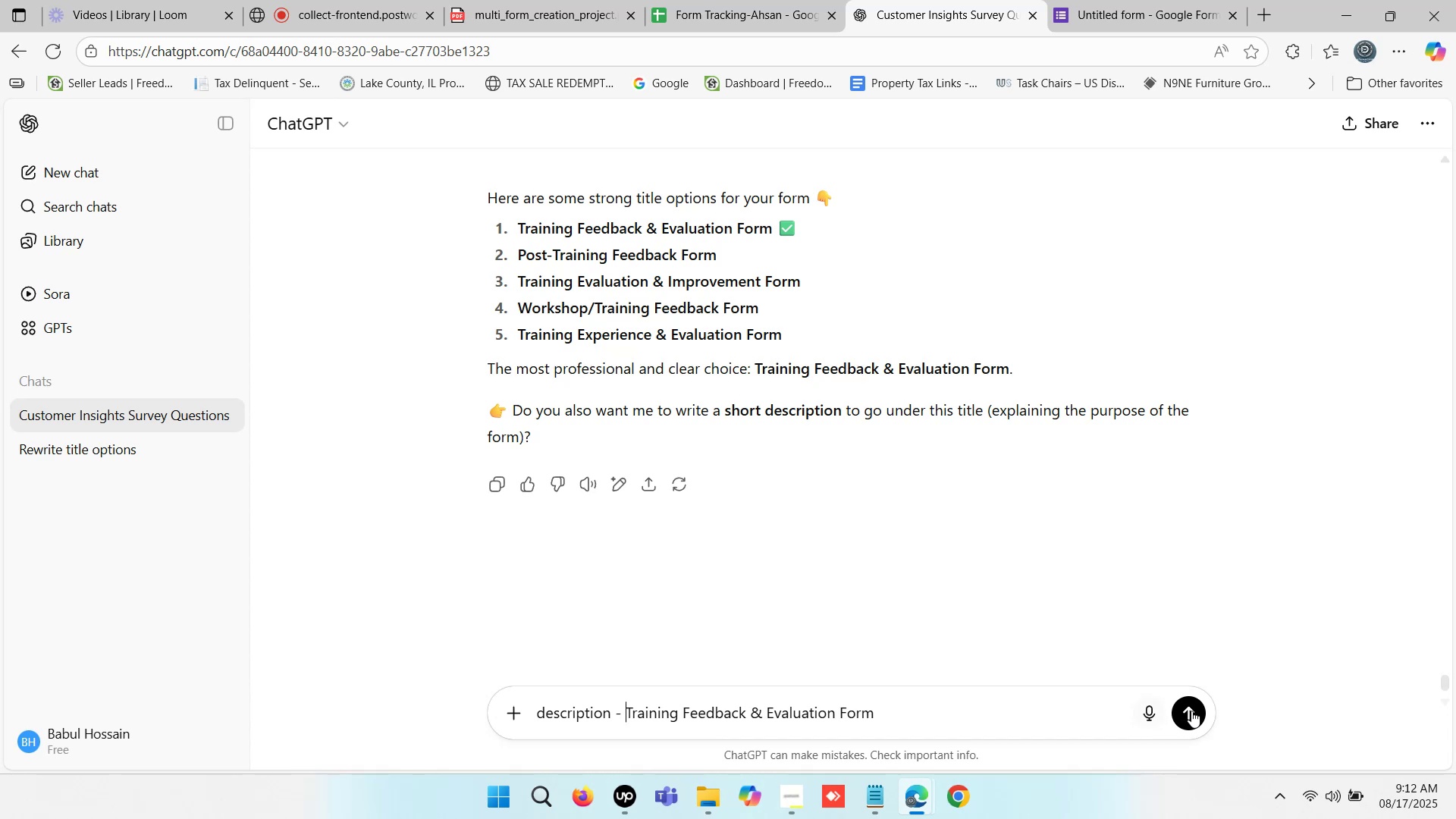 
left_click([1193, 711])
 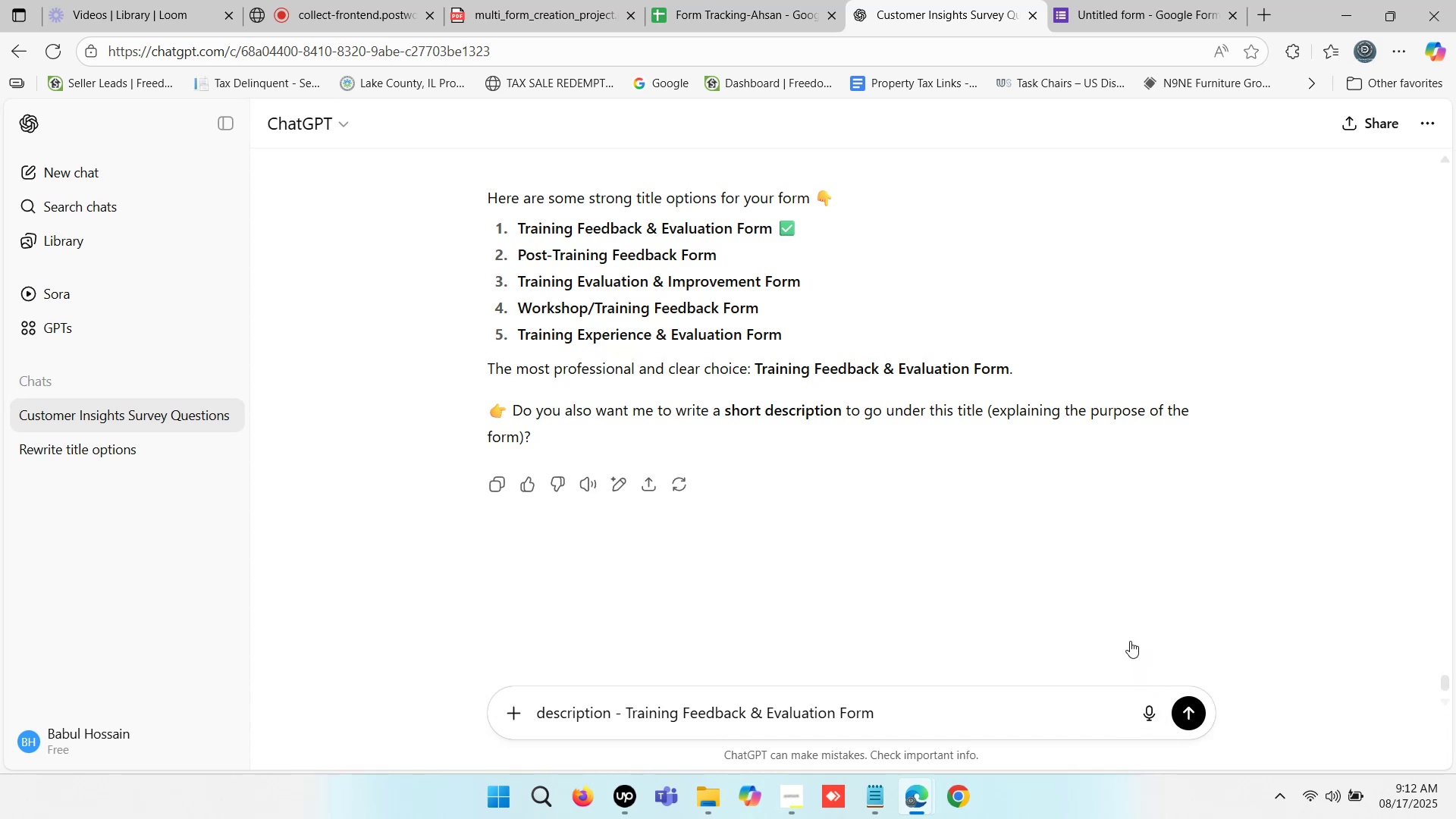 
wait(6.43)
 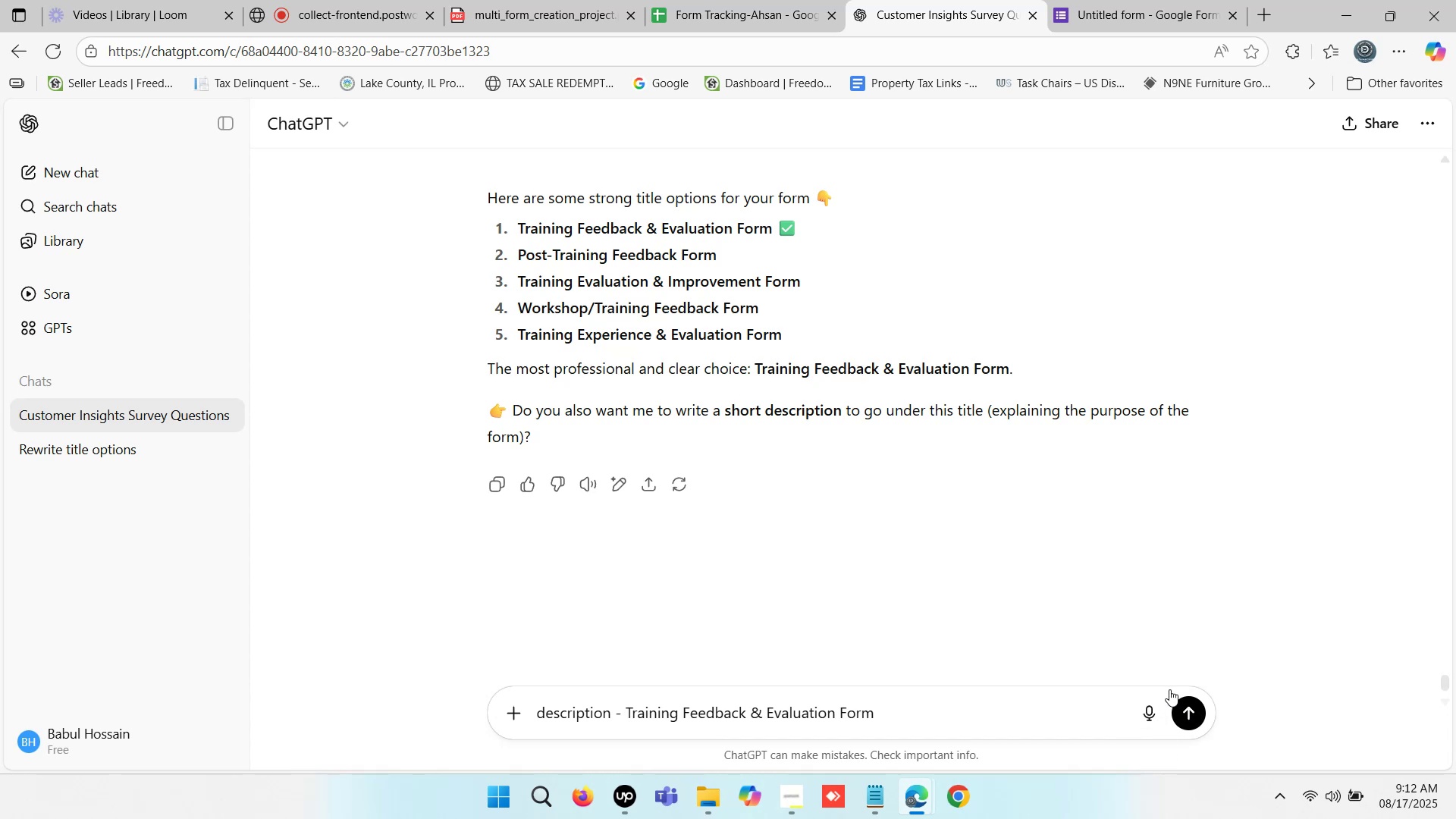 
scroll: coordinate [934, 565], scroll_direction: down, amount: 3.0
 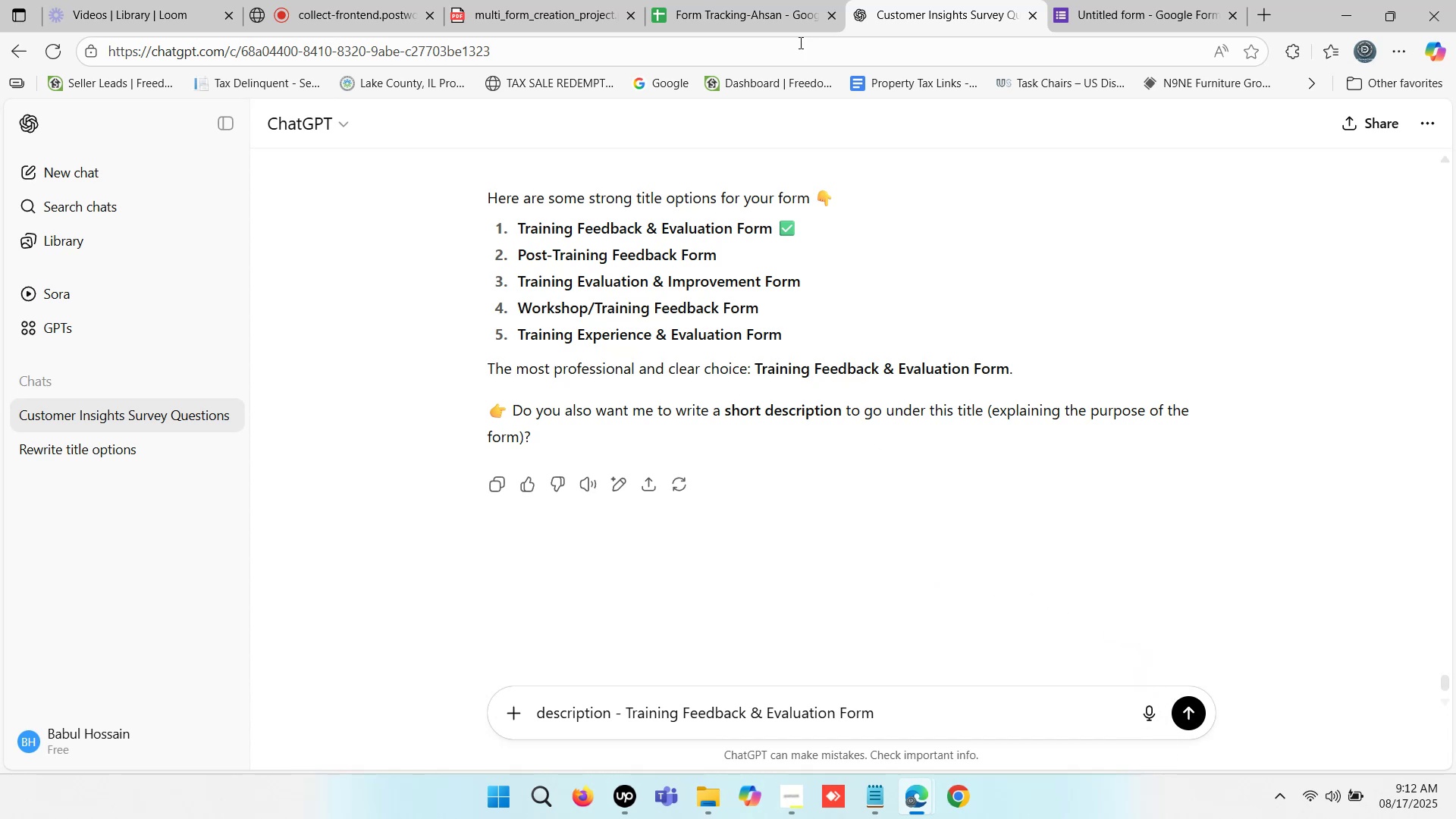 
left_click([748, 0])
 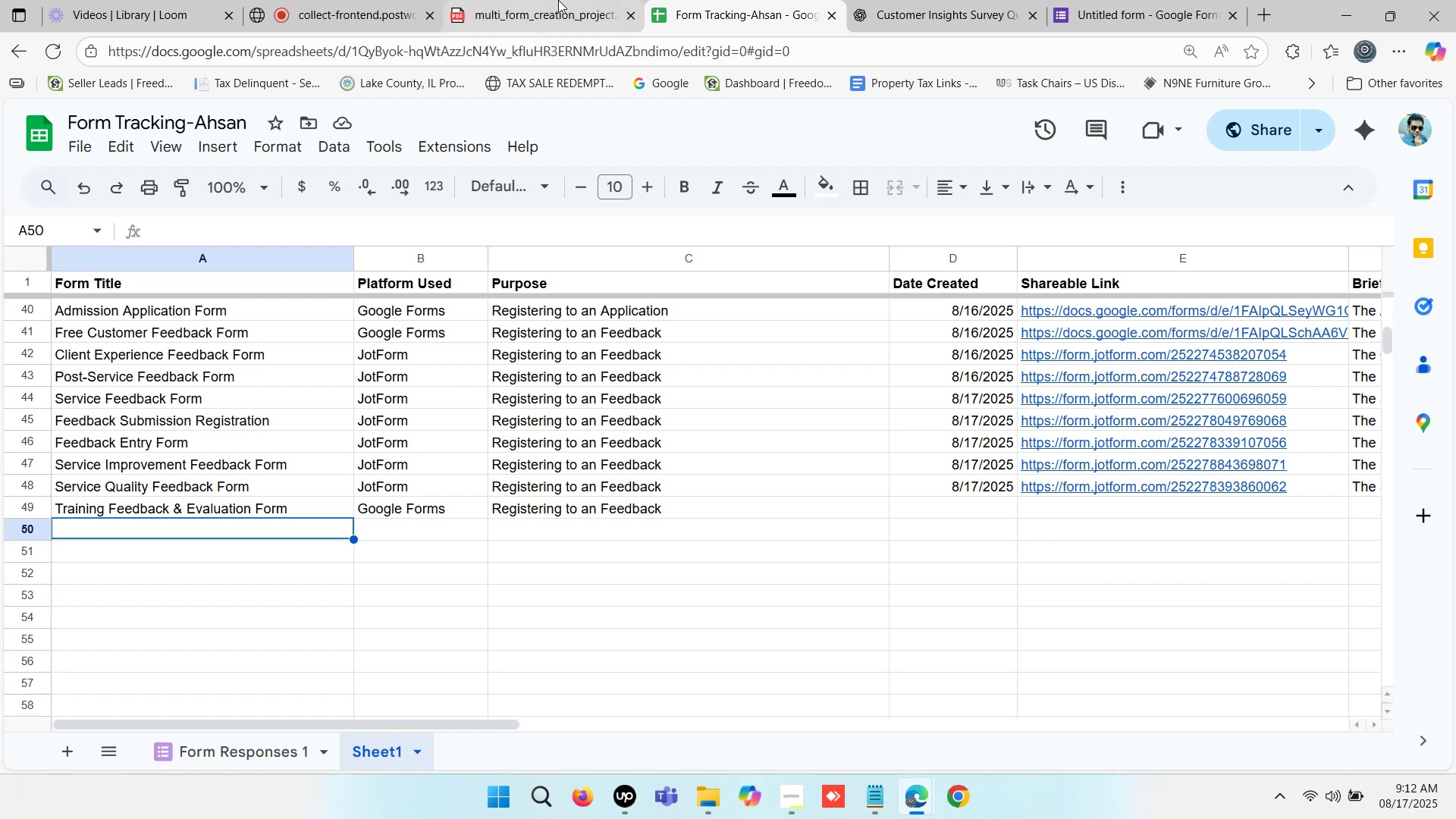 
left_click([554, 0])
 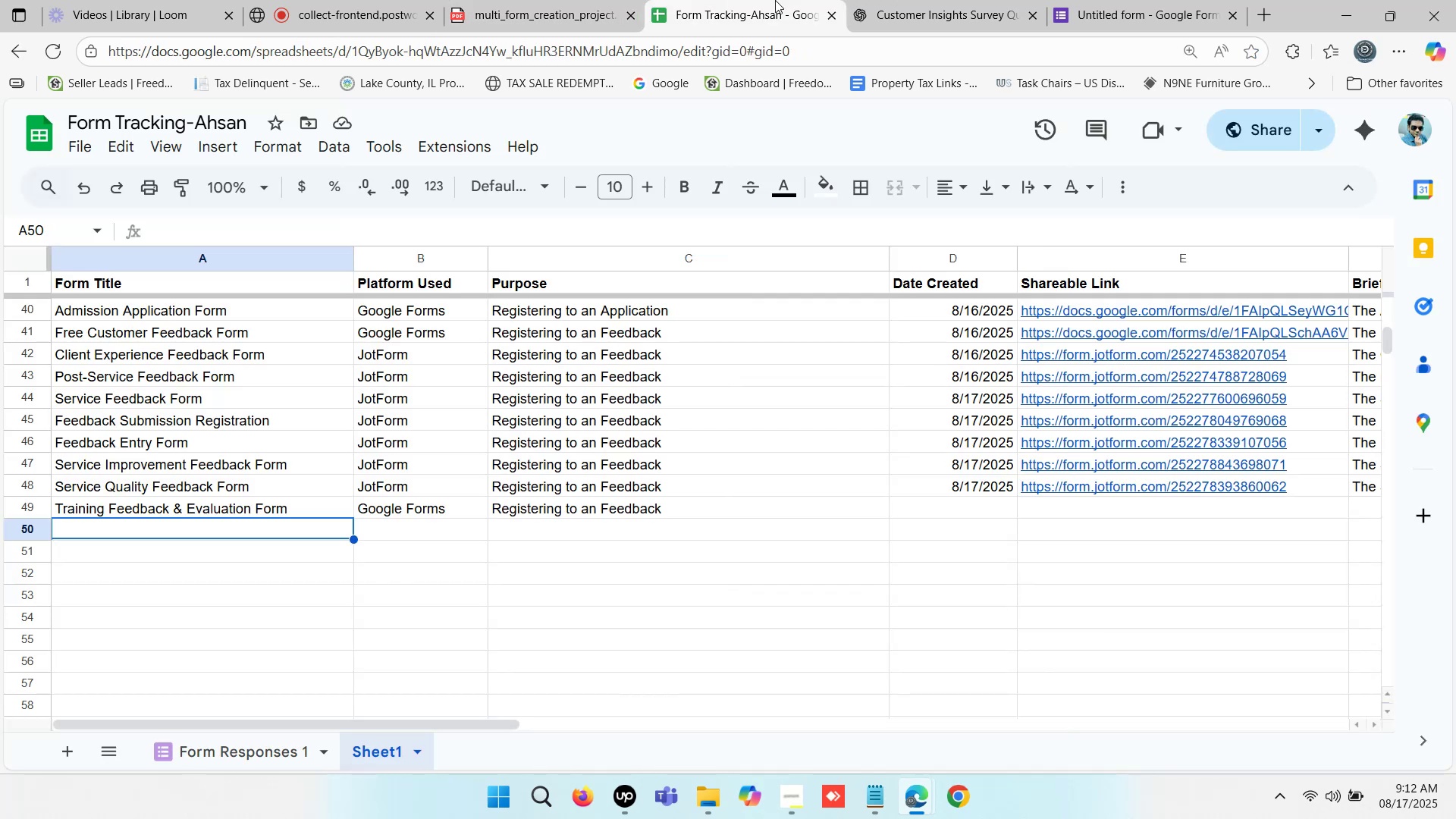 
left_click([934, 0])
 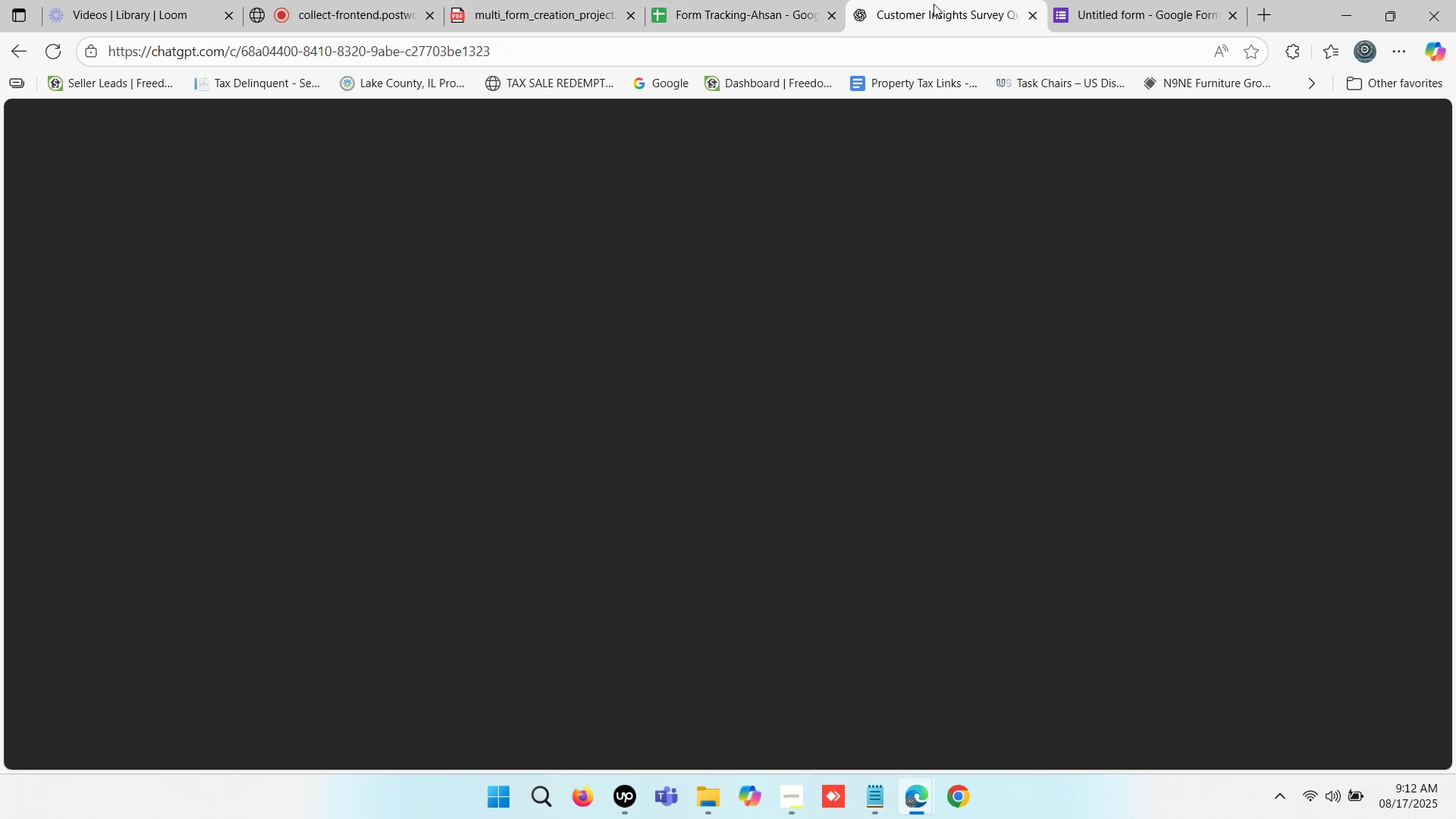 
wait(6.19)
 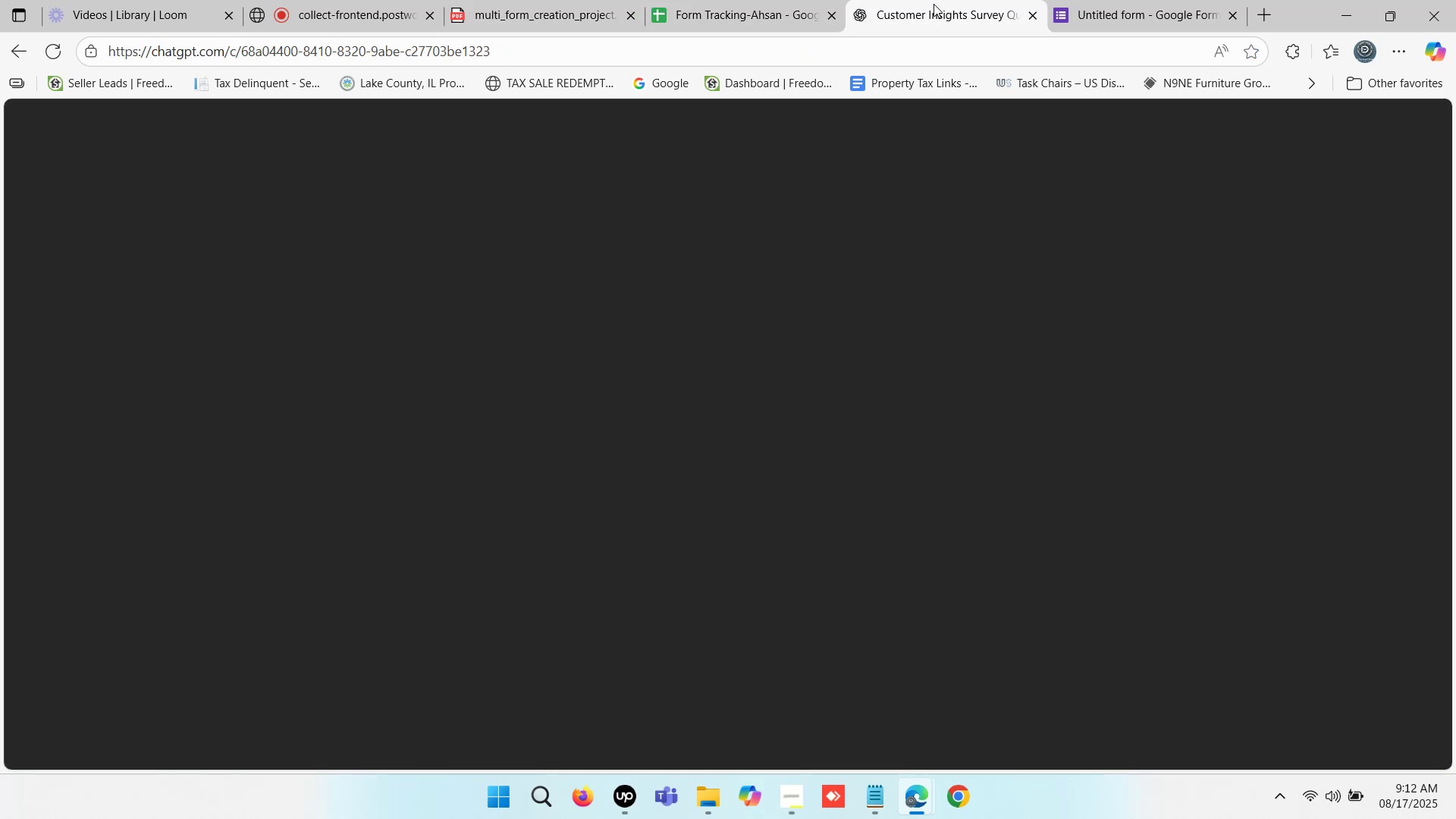 
double_click([744, 0])
 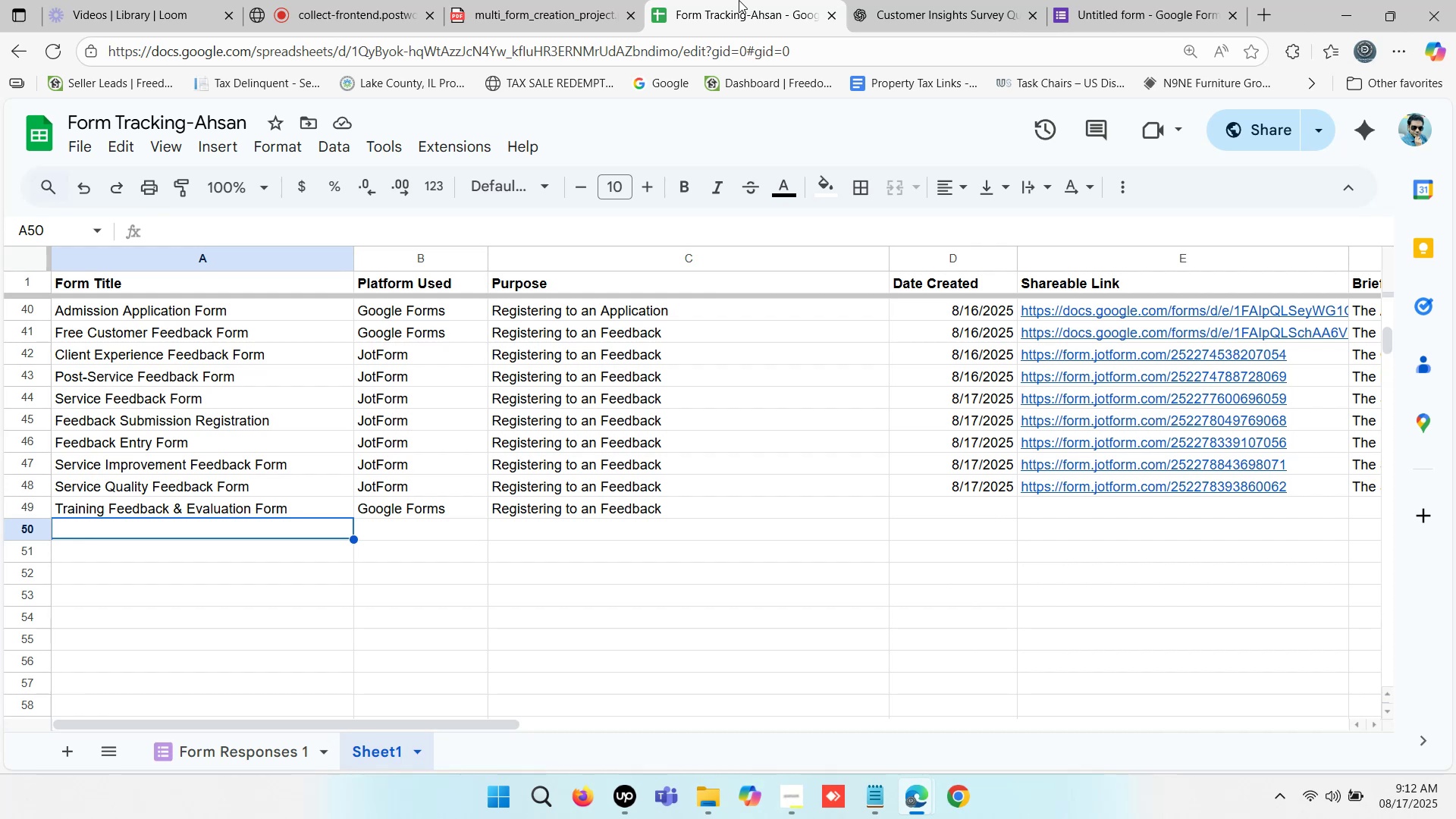 
wait(11.09)
 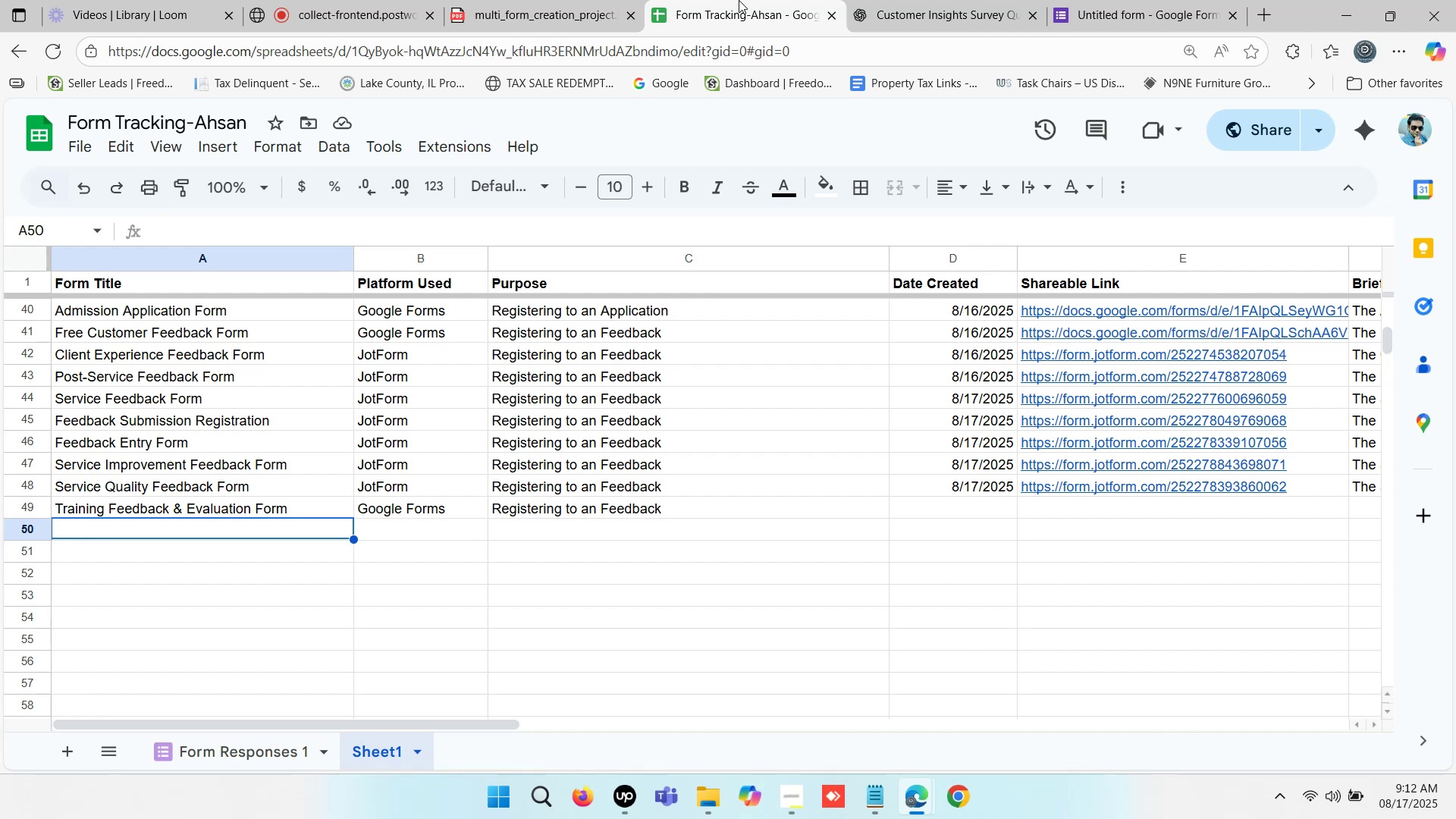 
left_click([958, 0])
 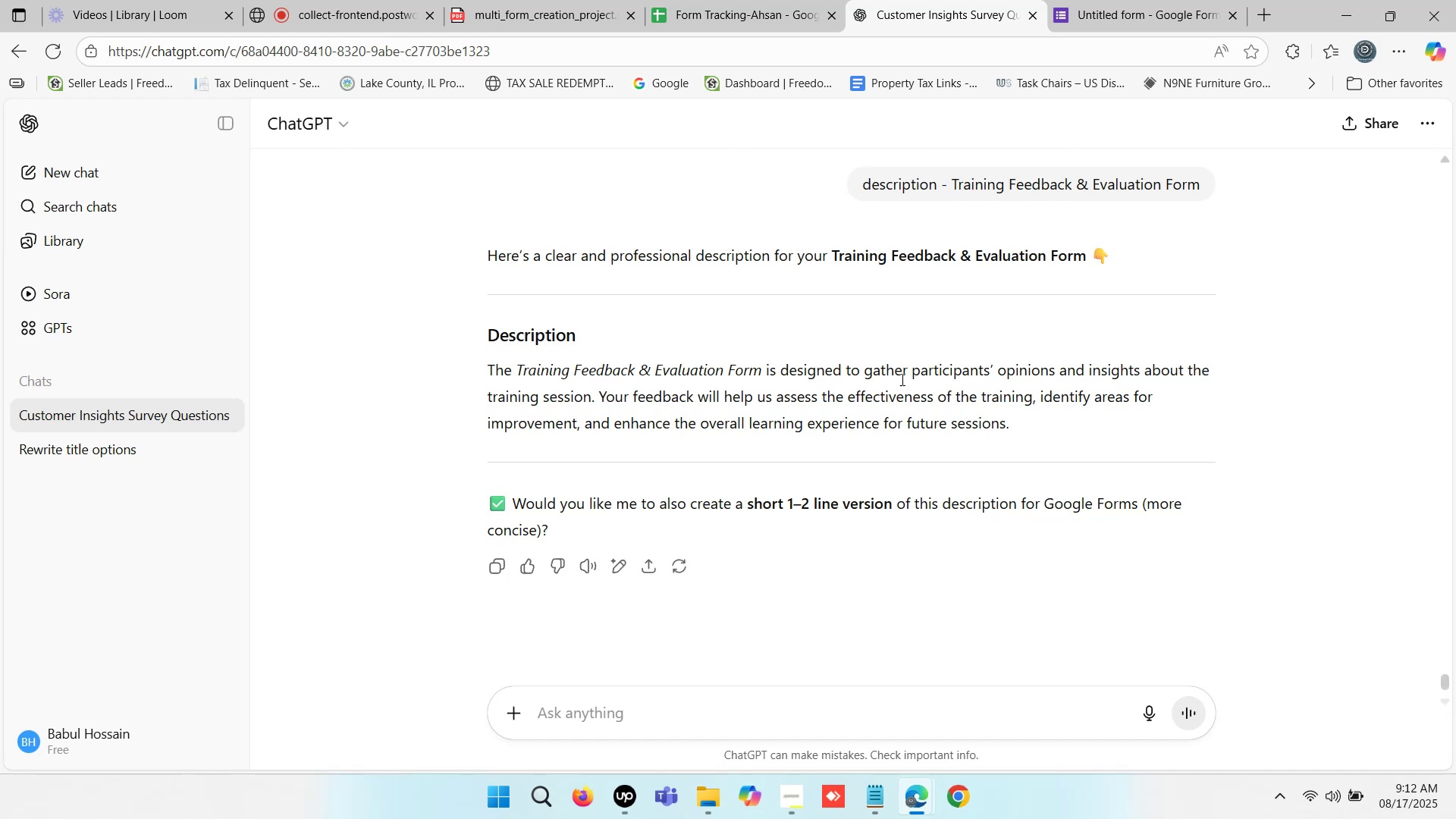 
scroll: coordinate [775, 417], scroll_direction: down, amount: 1.0
 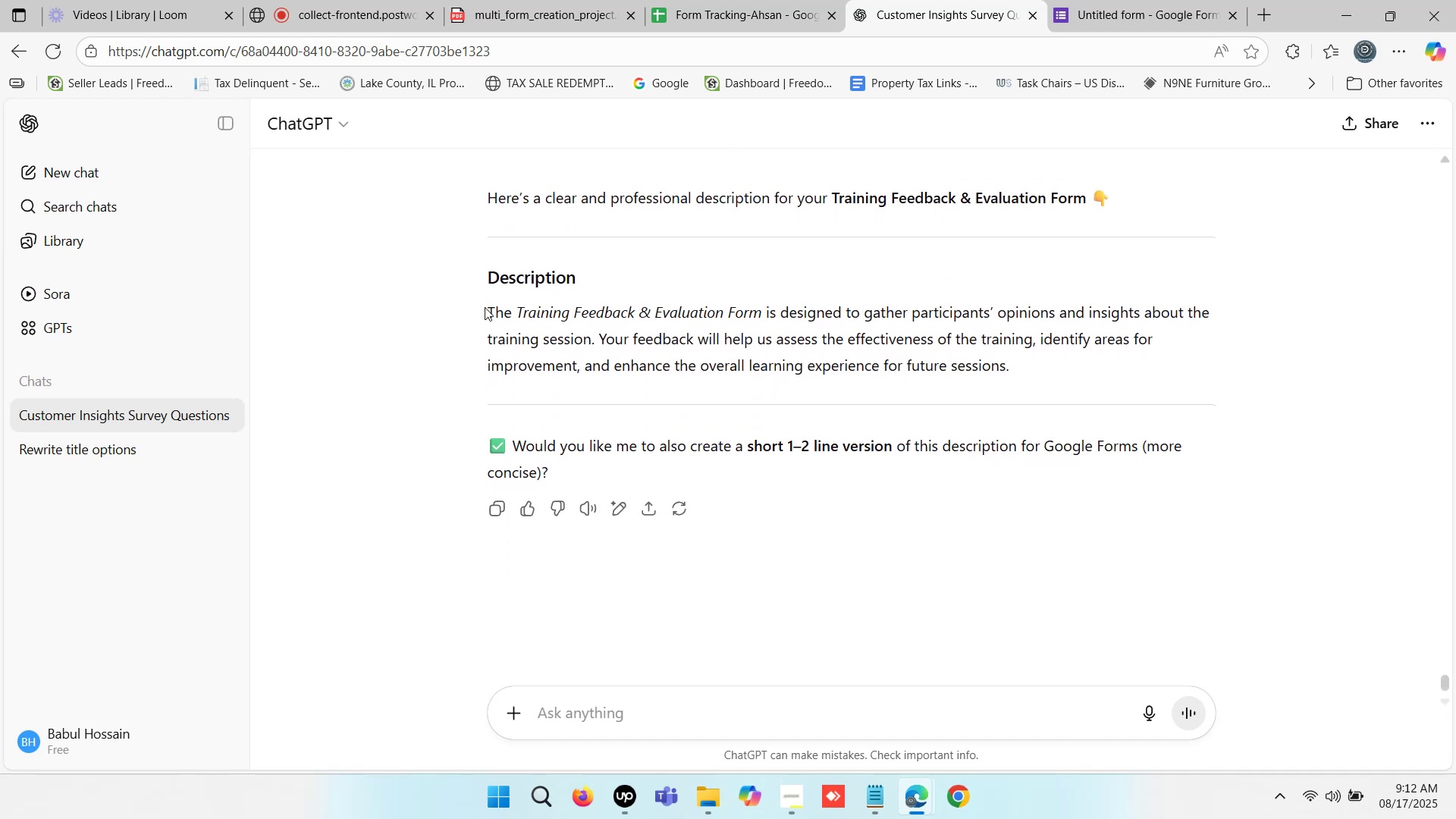 
left_click_drag(start_coordinate=[489, 309], to_coordinate=[1013, 364])
 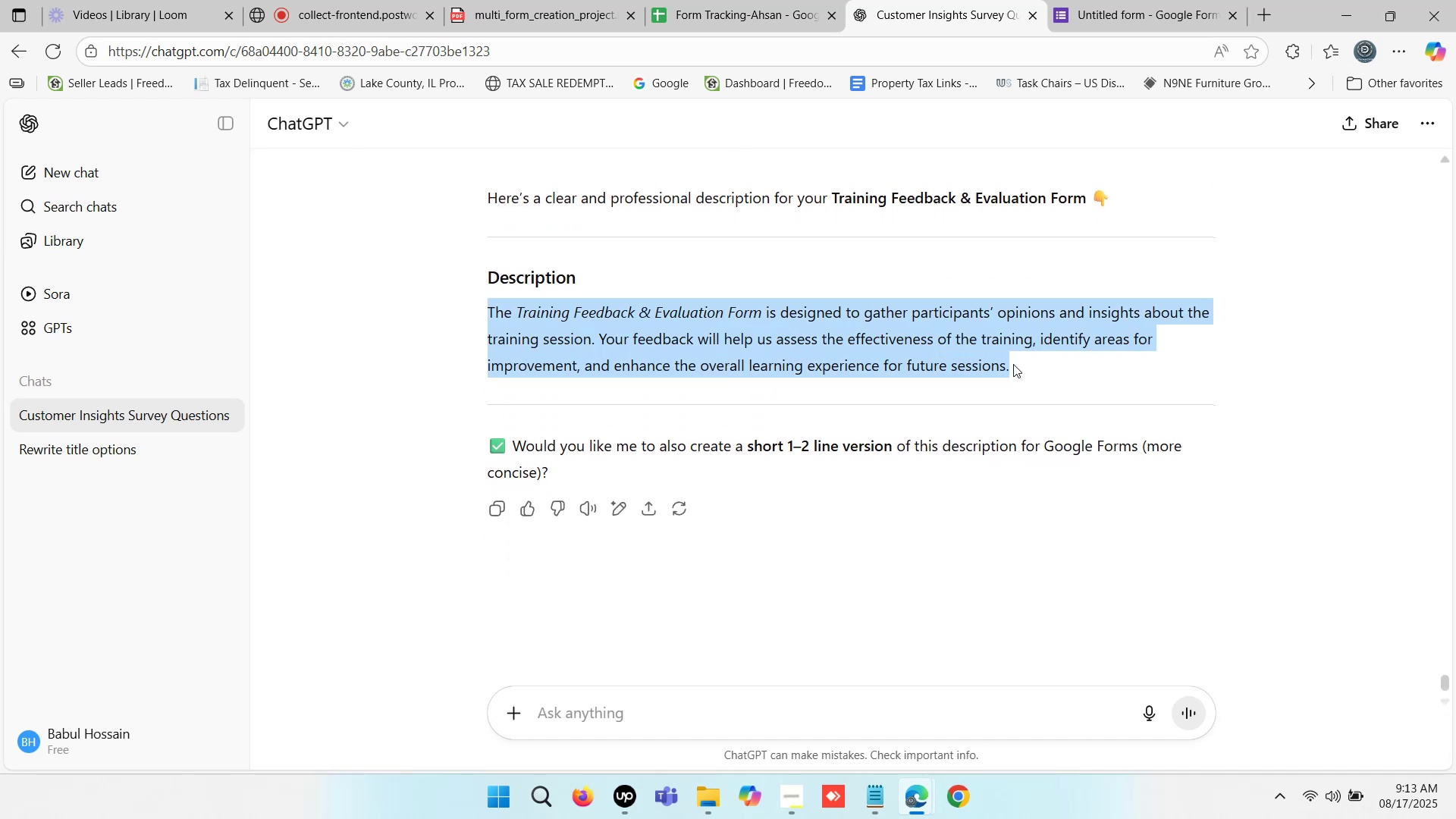 
key(Control+C)
 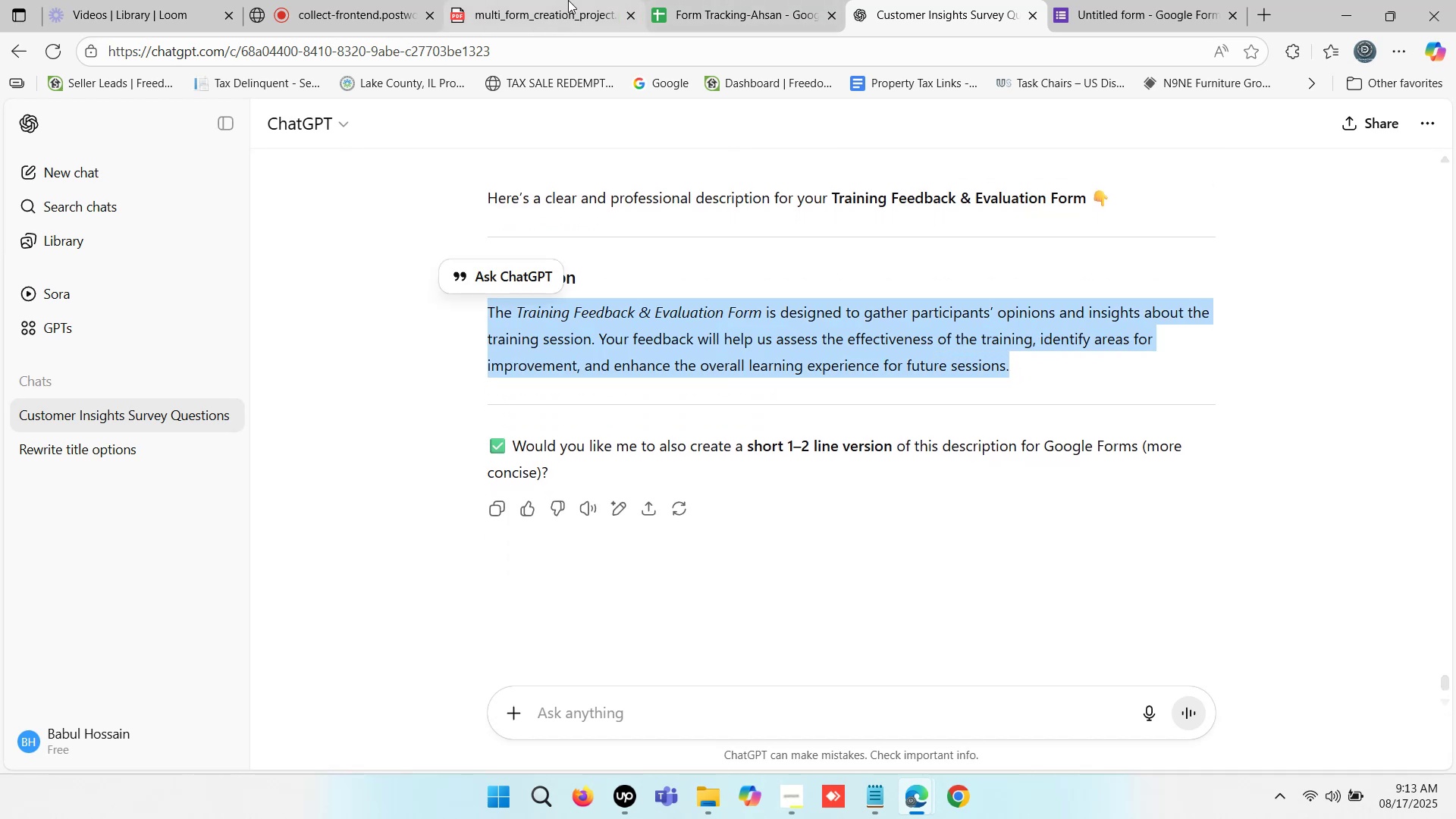 
left_click([702, 0])
 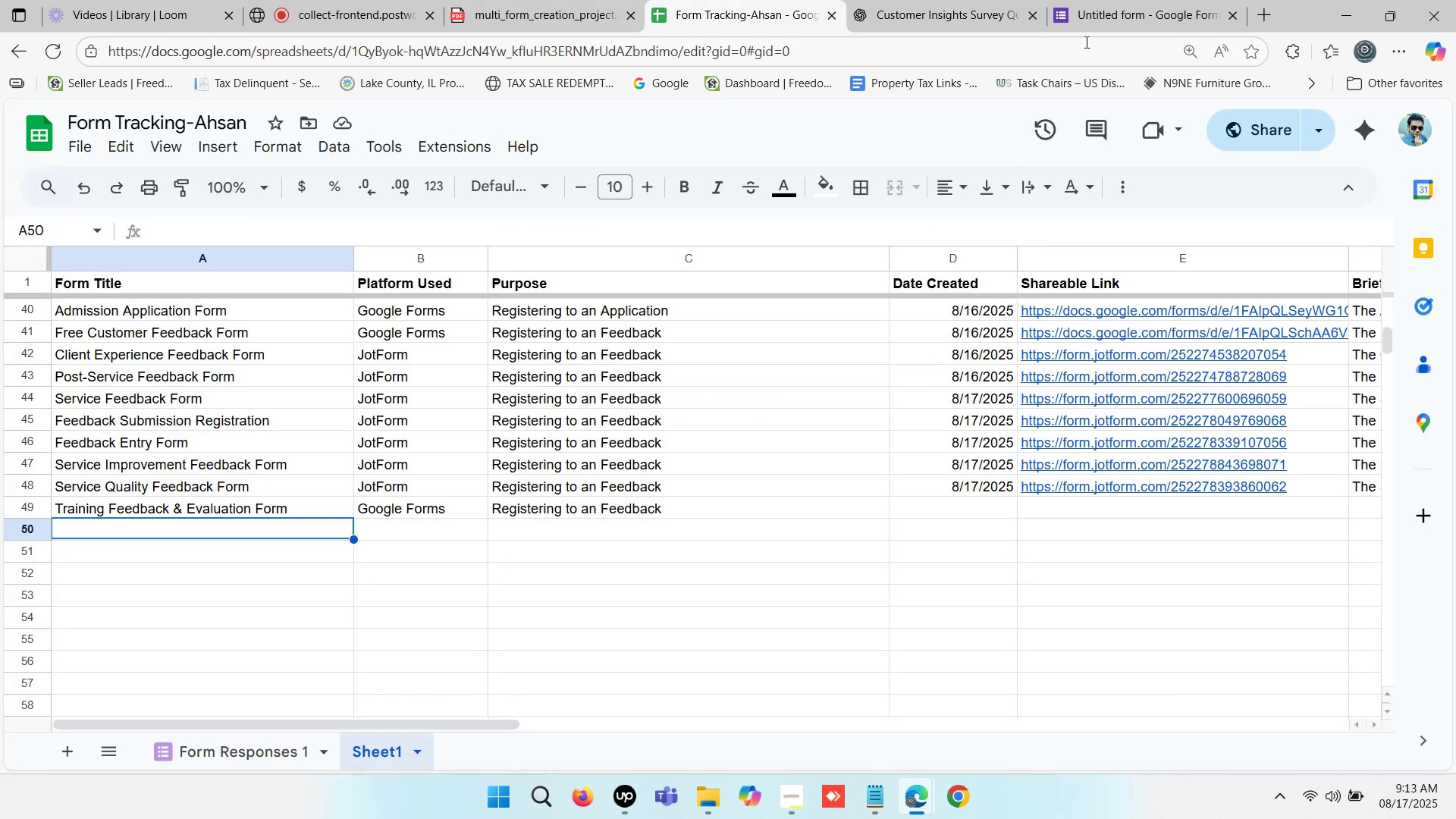 
left_click([1106, 6])
 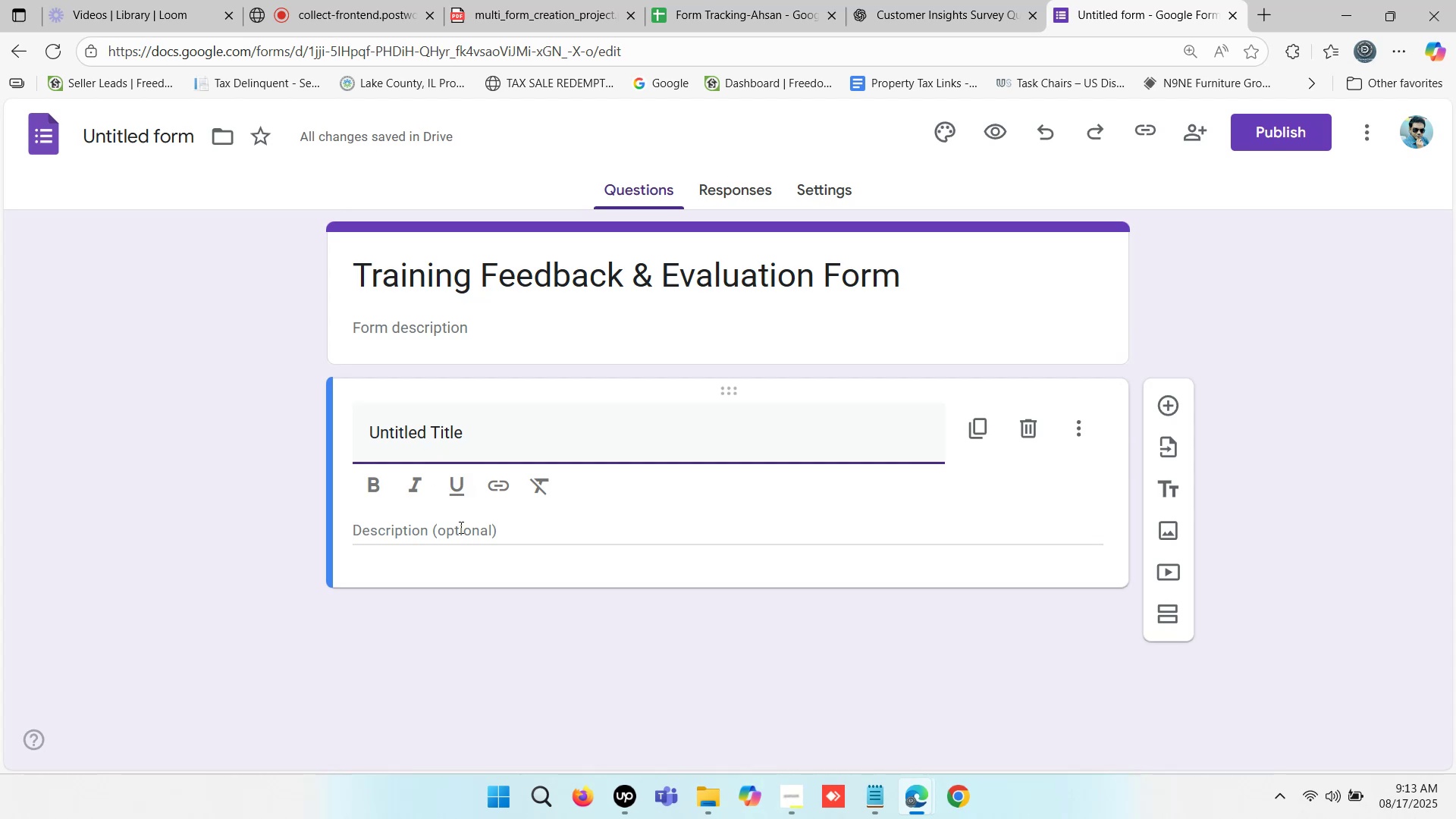 
left_click([459, 528])
 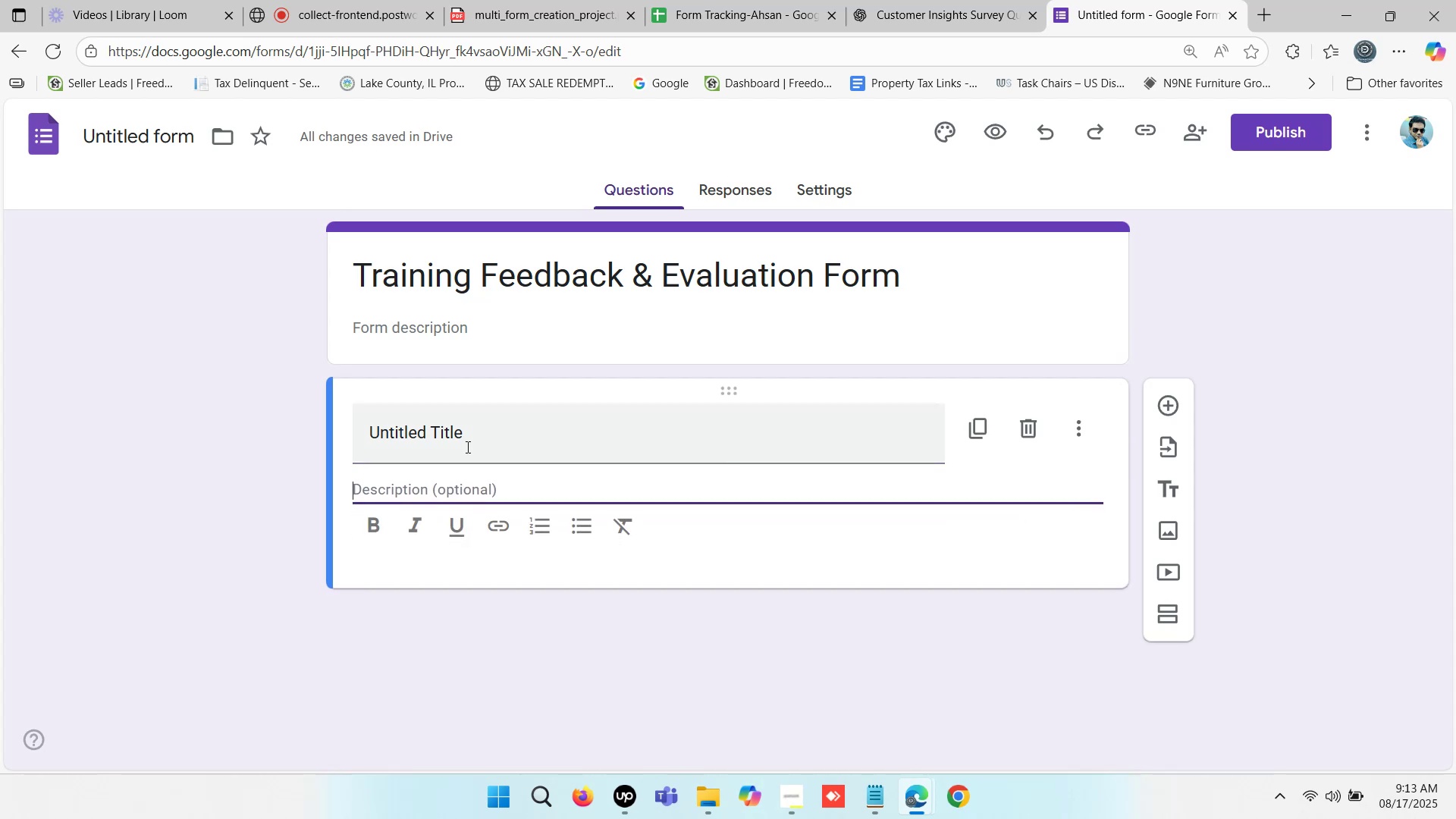 
left_click([468, 438])
 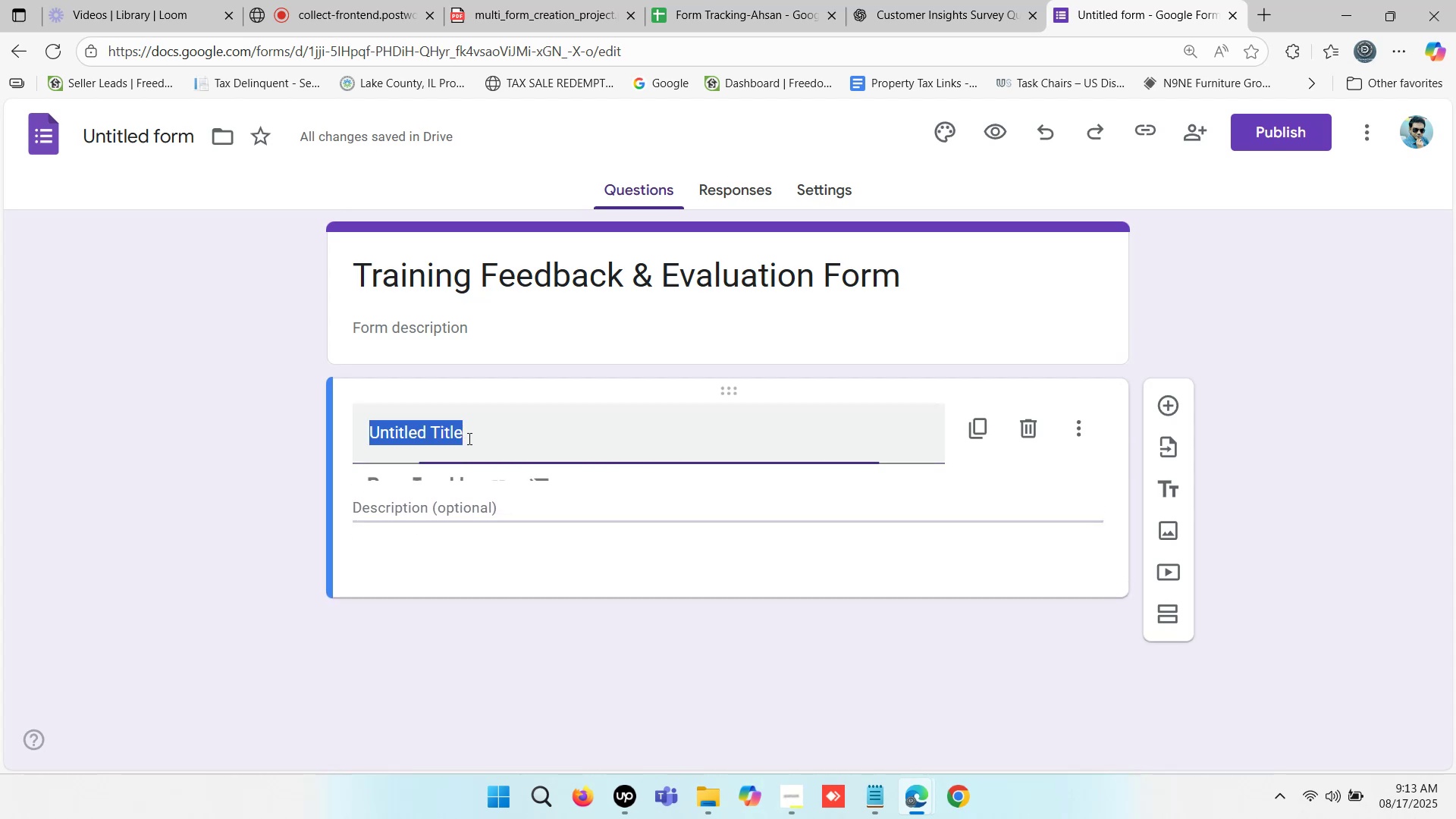 
key(Control+V)
 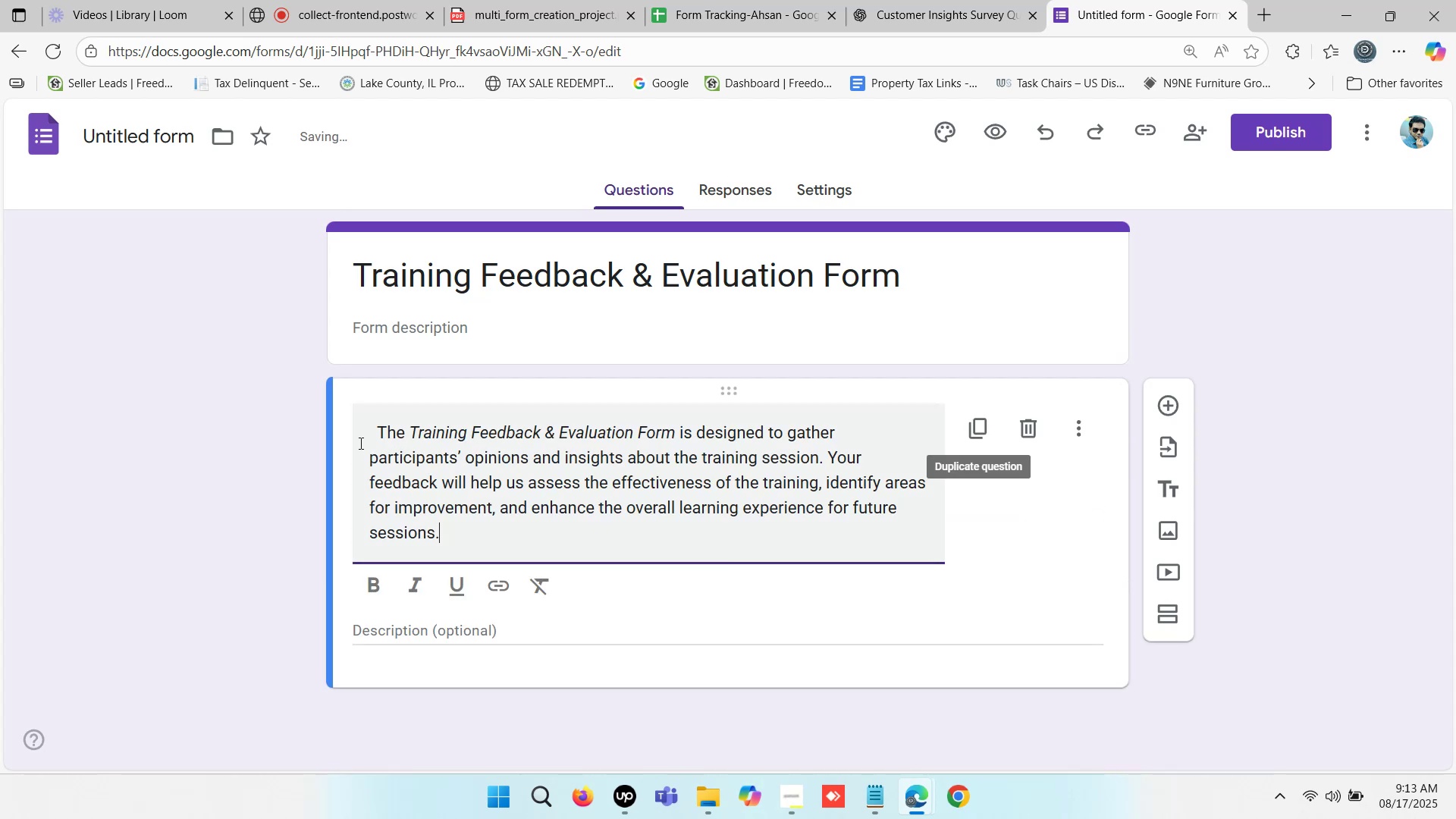 
left_click([378, 423])
 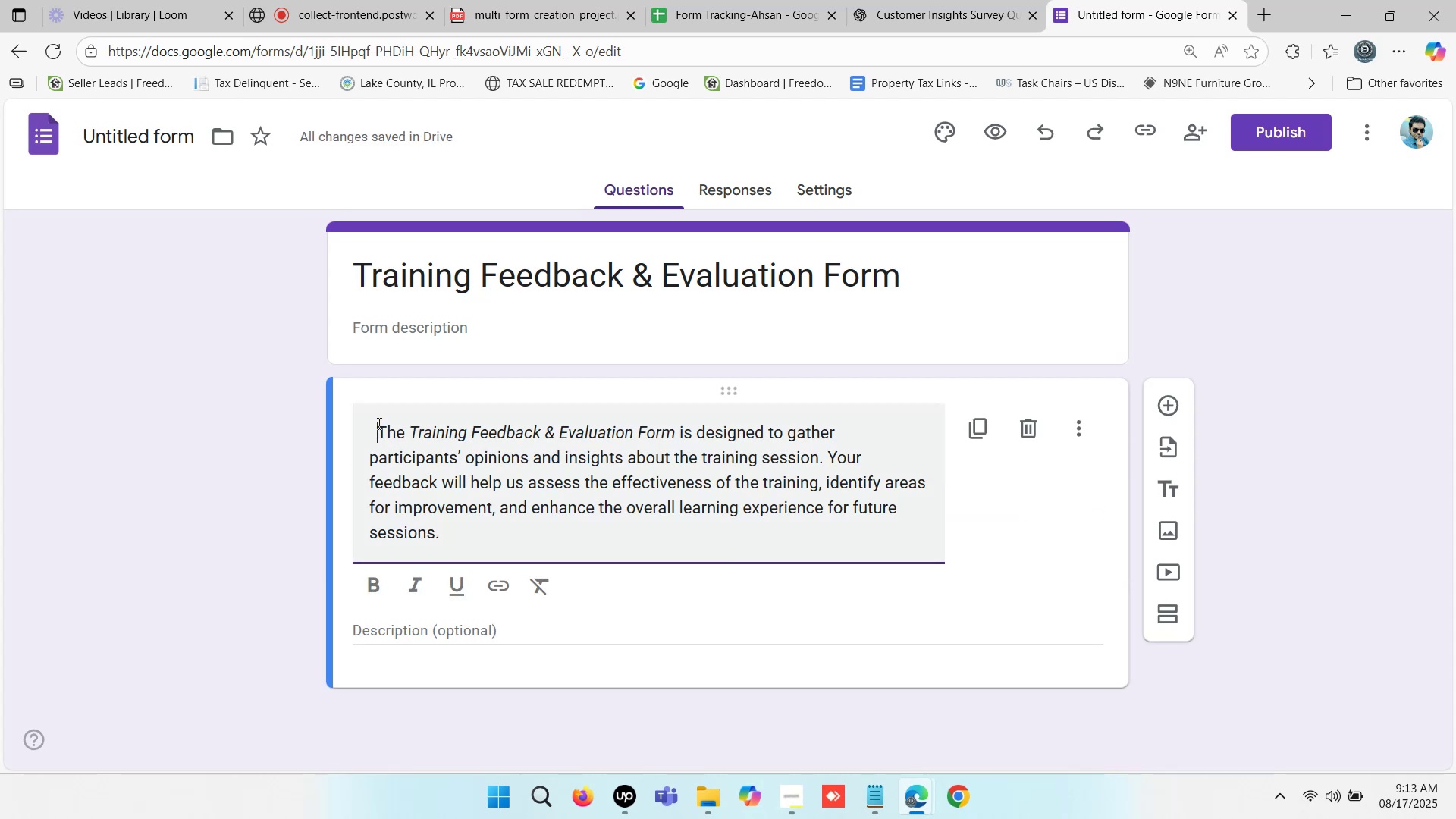 
key(Backspace)
 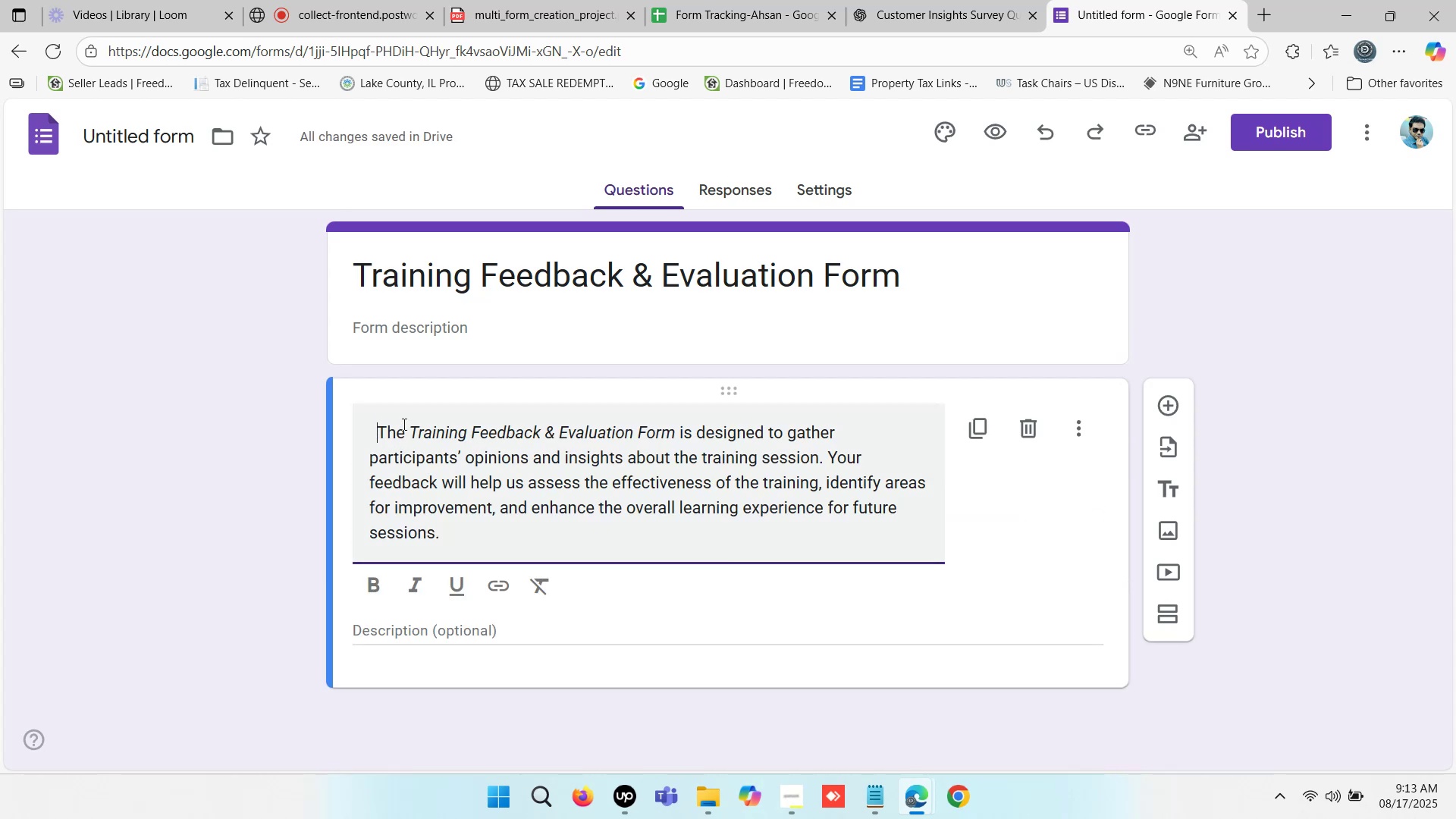 
key(Backspace)
 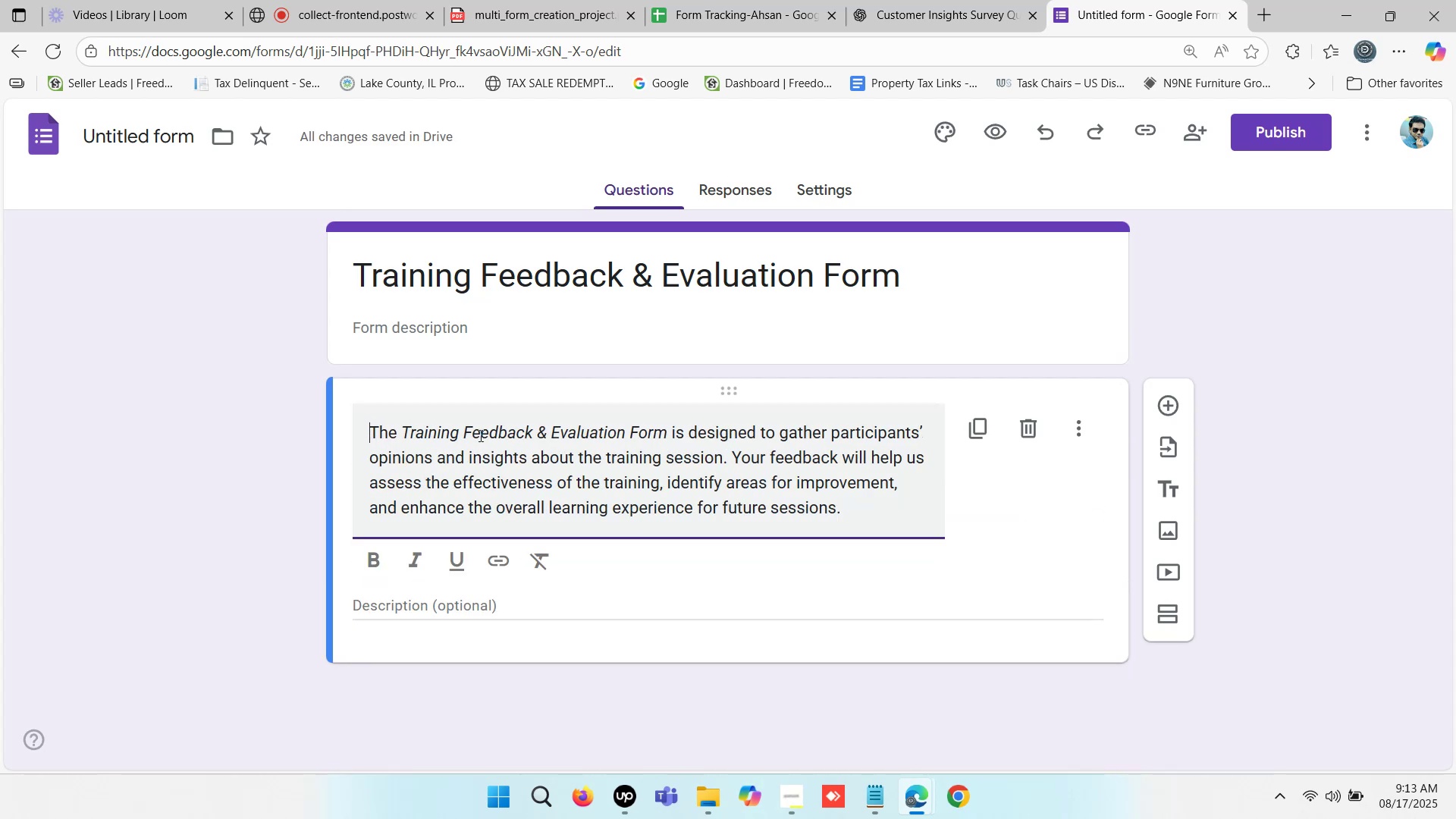 
key(Backspace)
 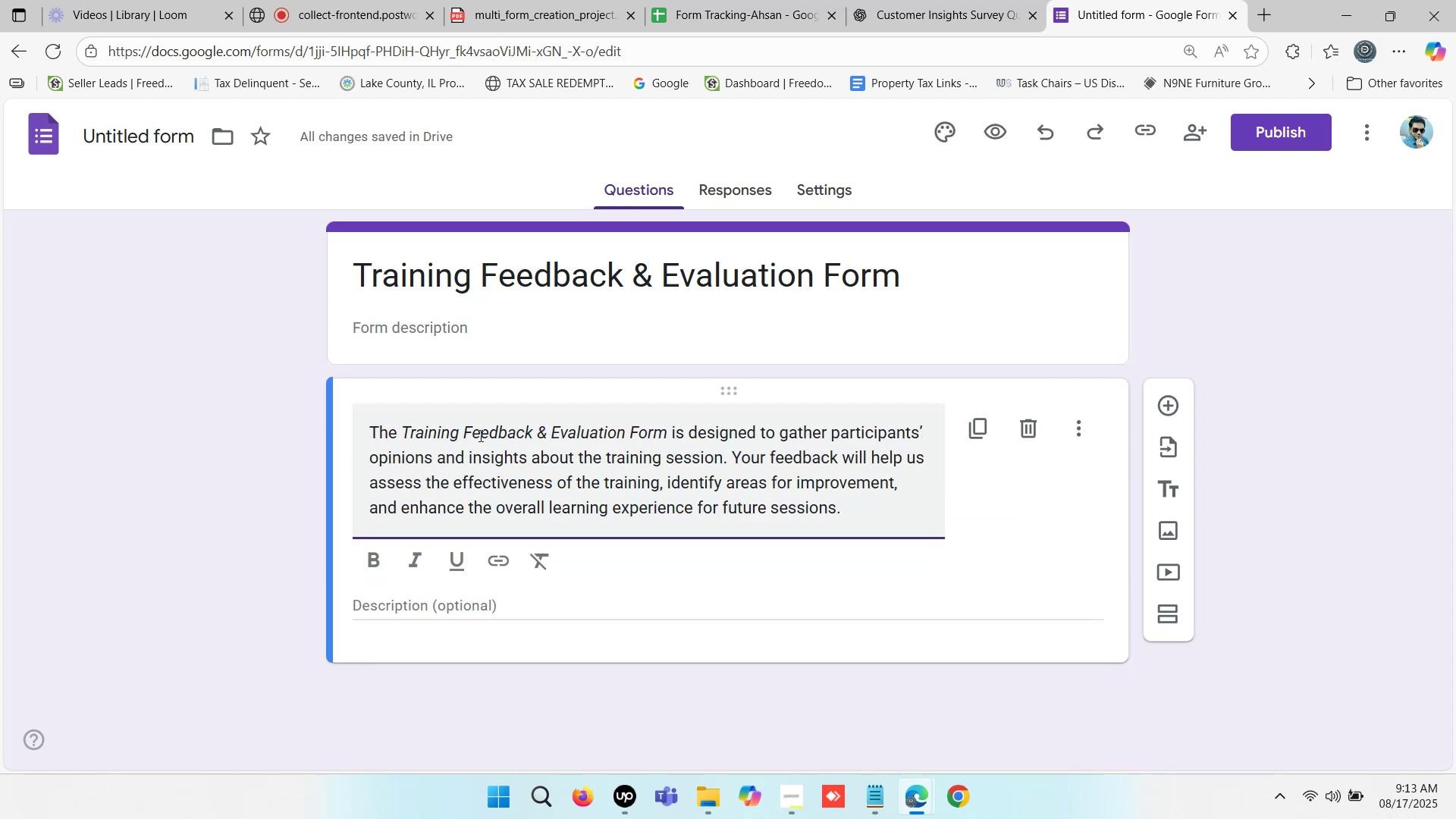 
key(Backspace)
 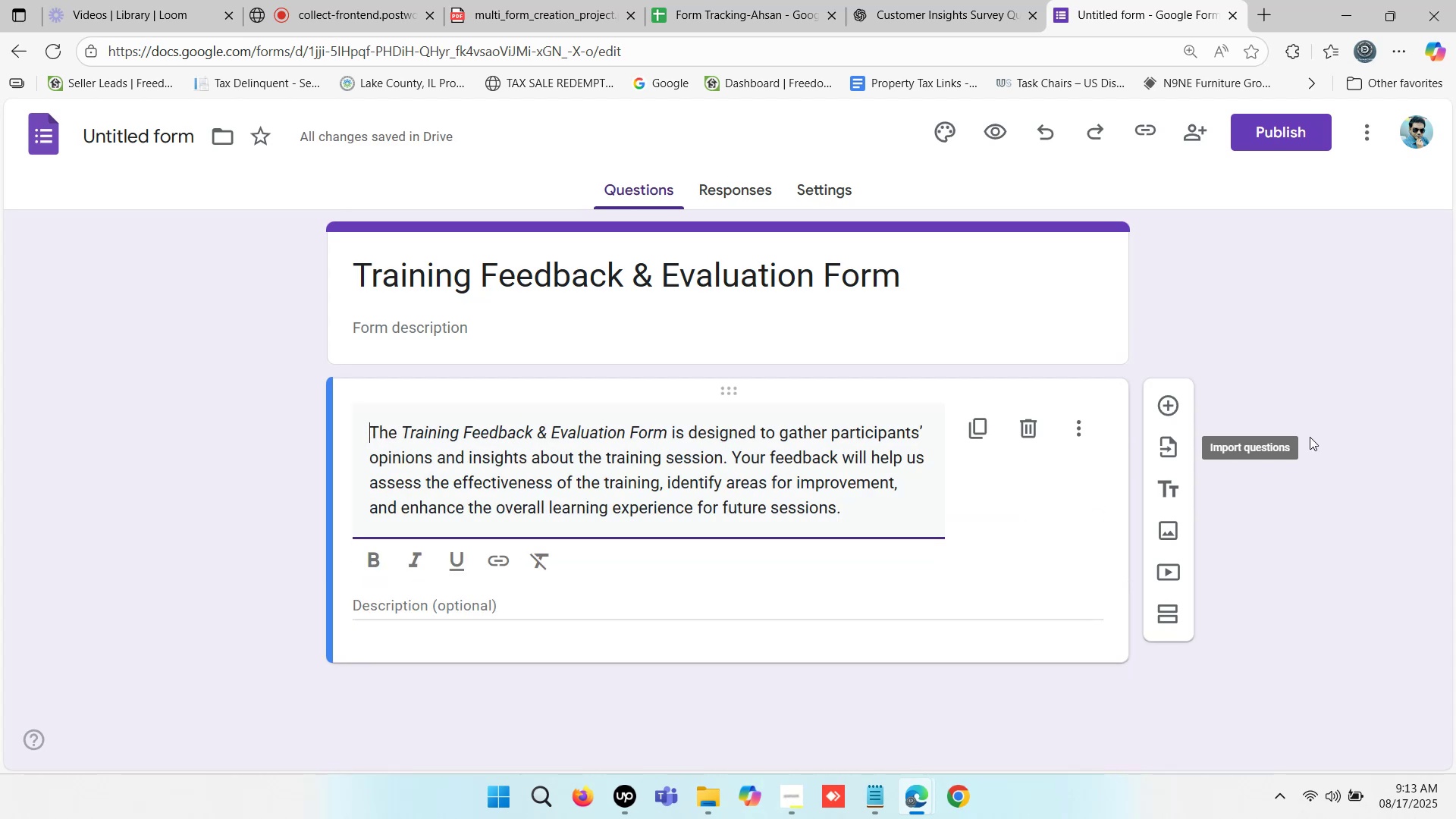 
left_click([1345, 428])
 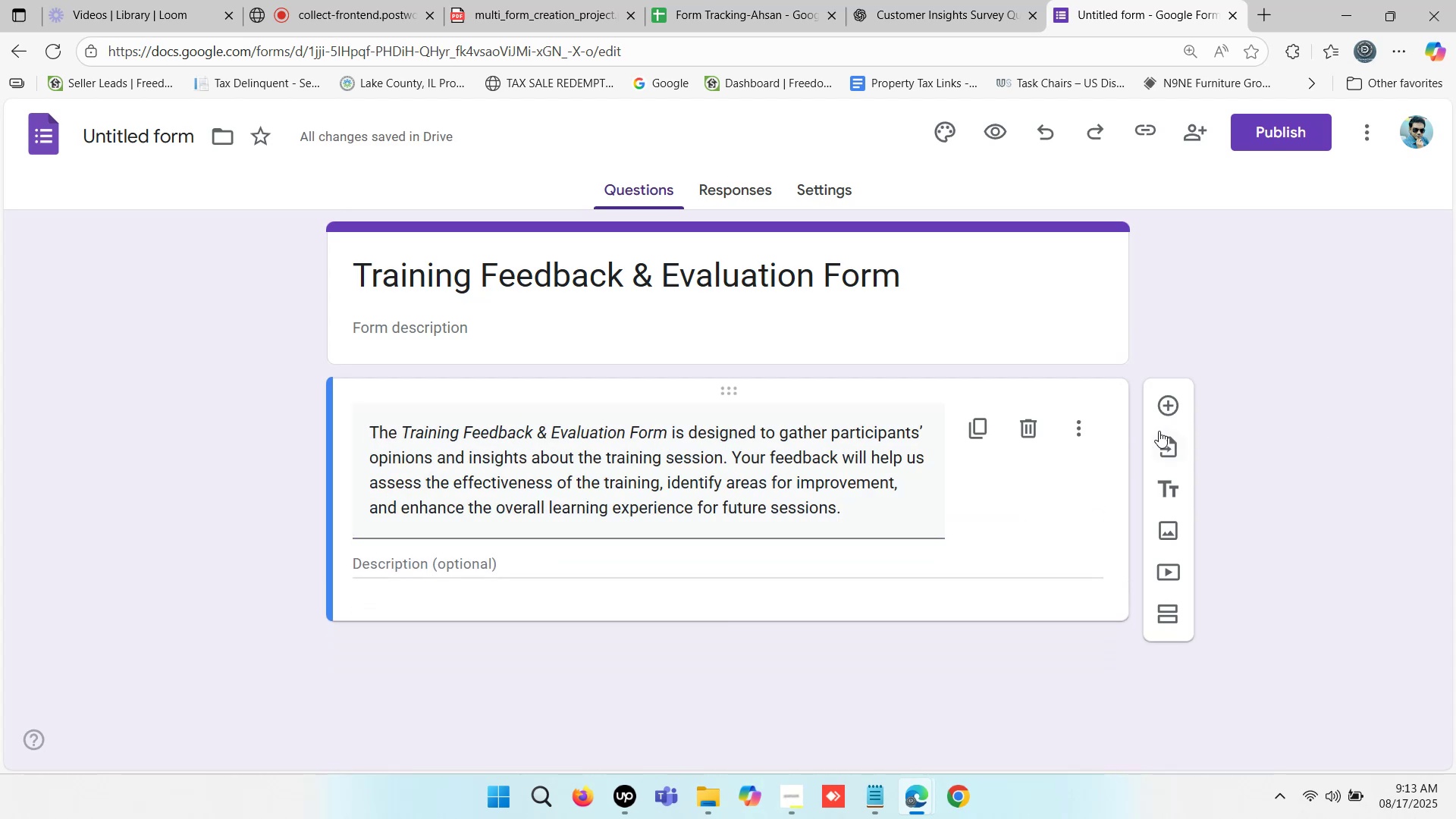 
left_click([1083, 429])
 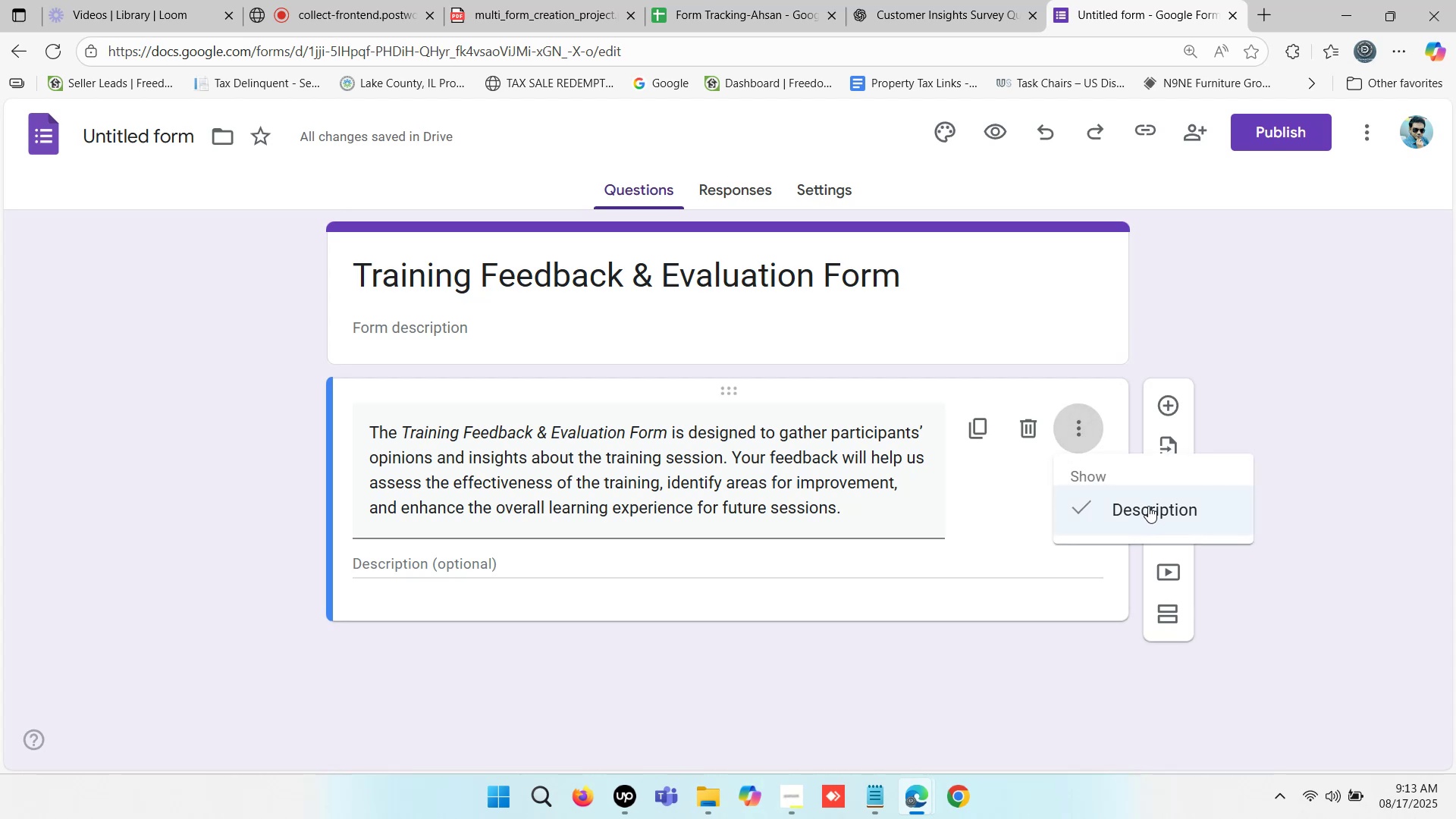 
left_click([1148, 506])
 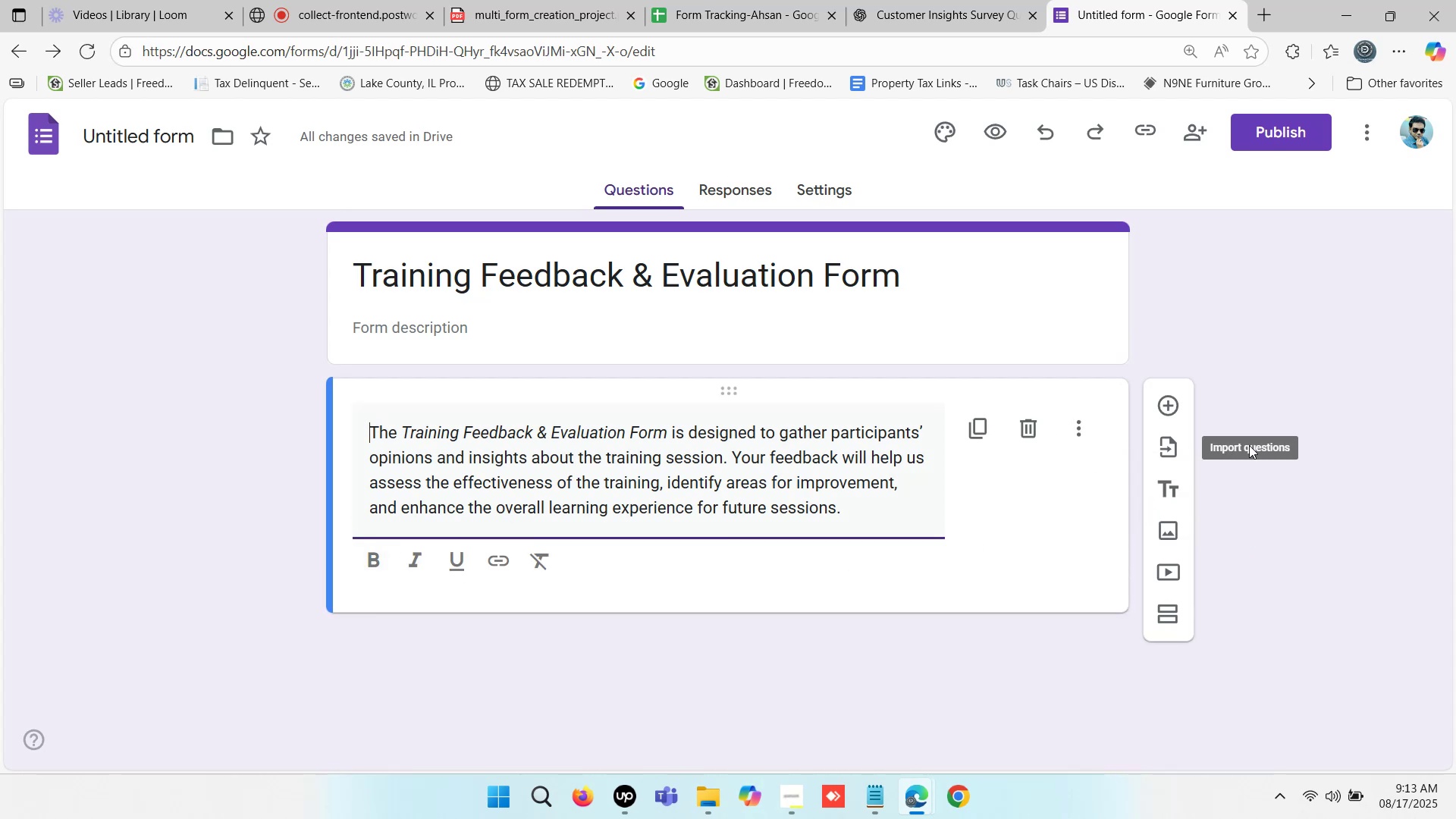 
left_click([1330, 400])
 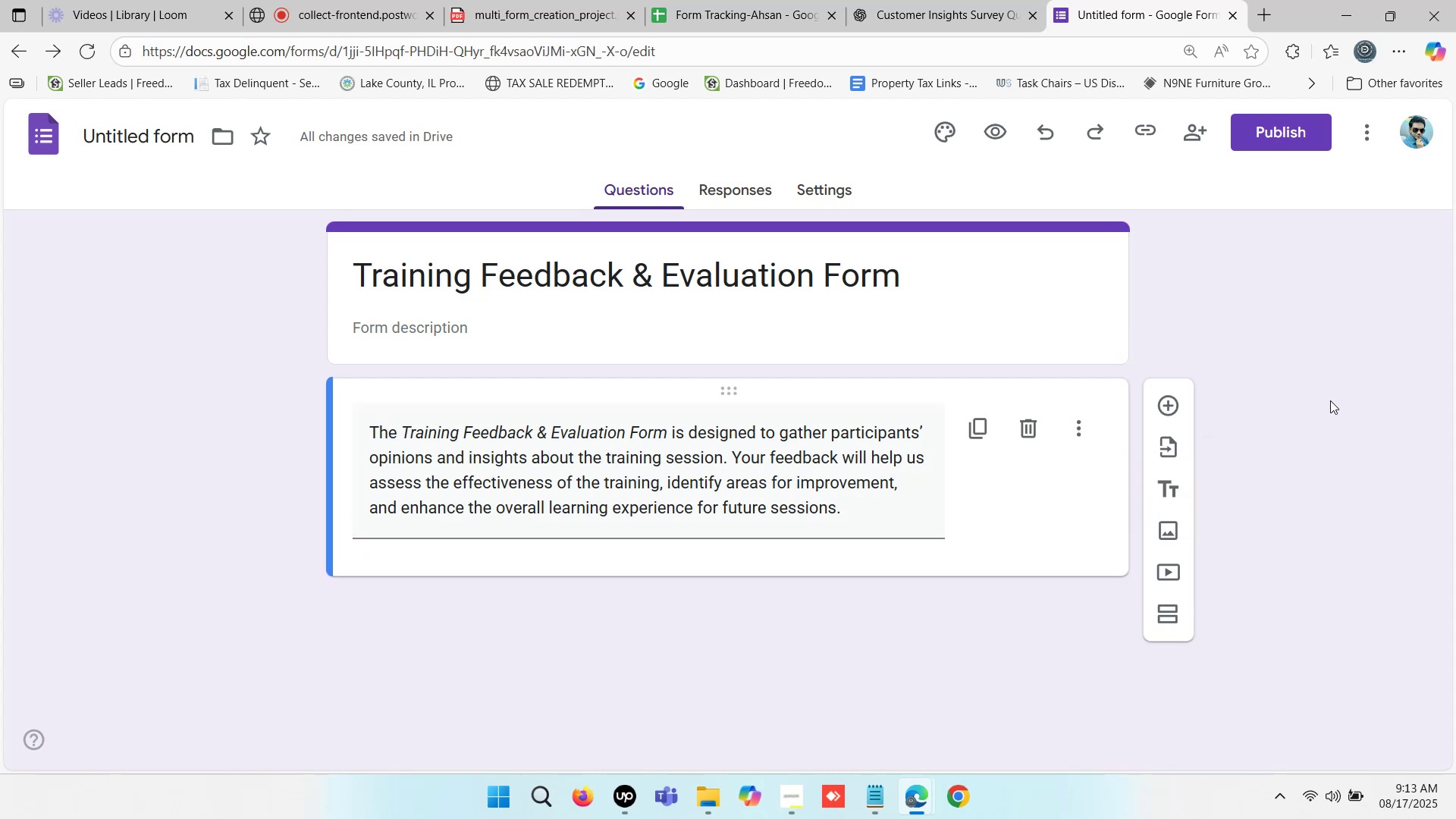 
scroll: coordinate [927, 583], scroll_direction: down, amount: 3.0
 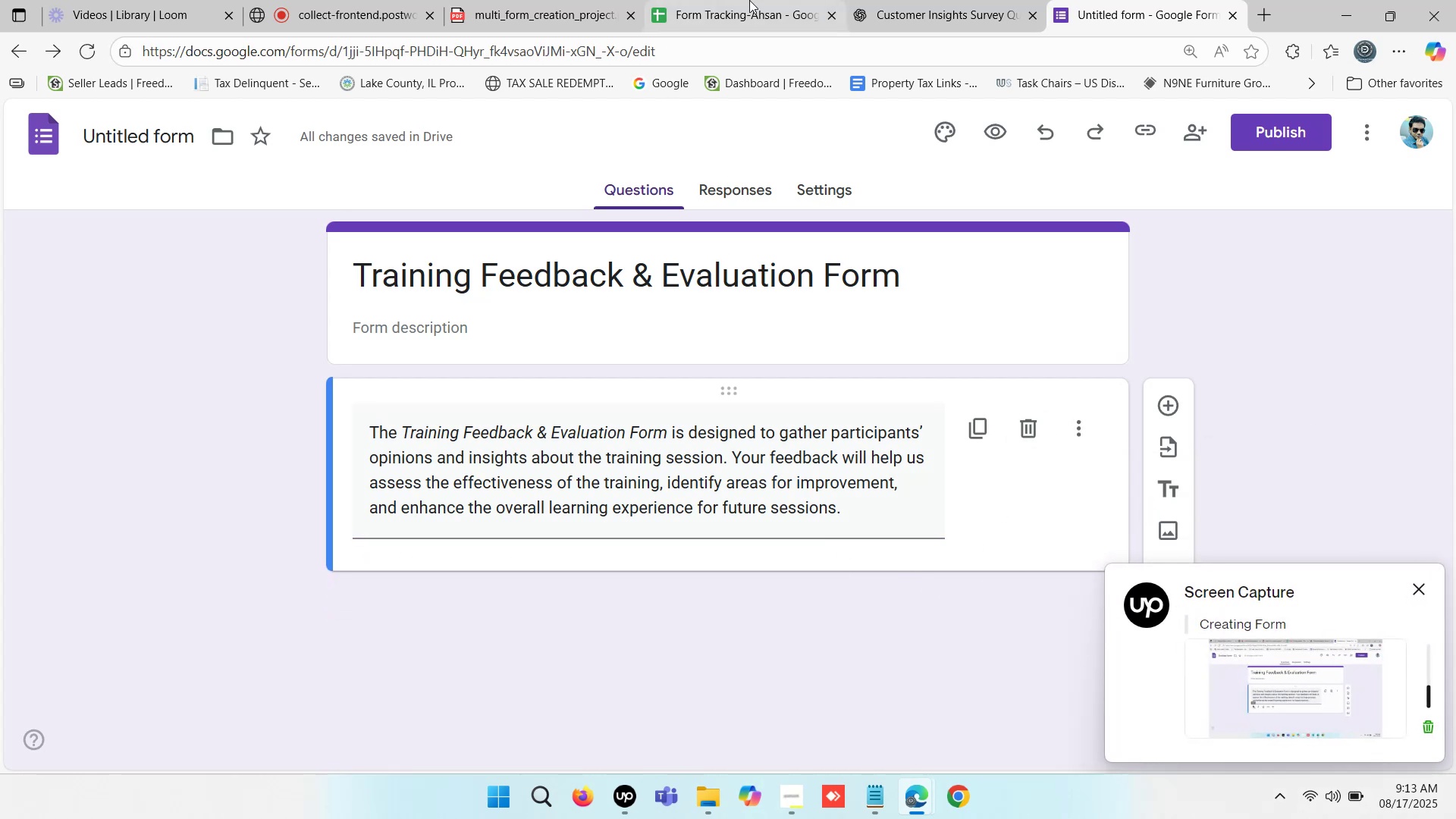 
double_click([741, 0])
 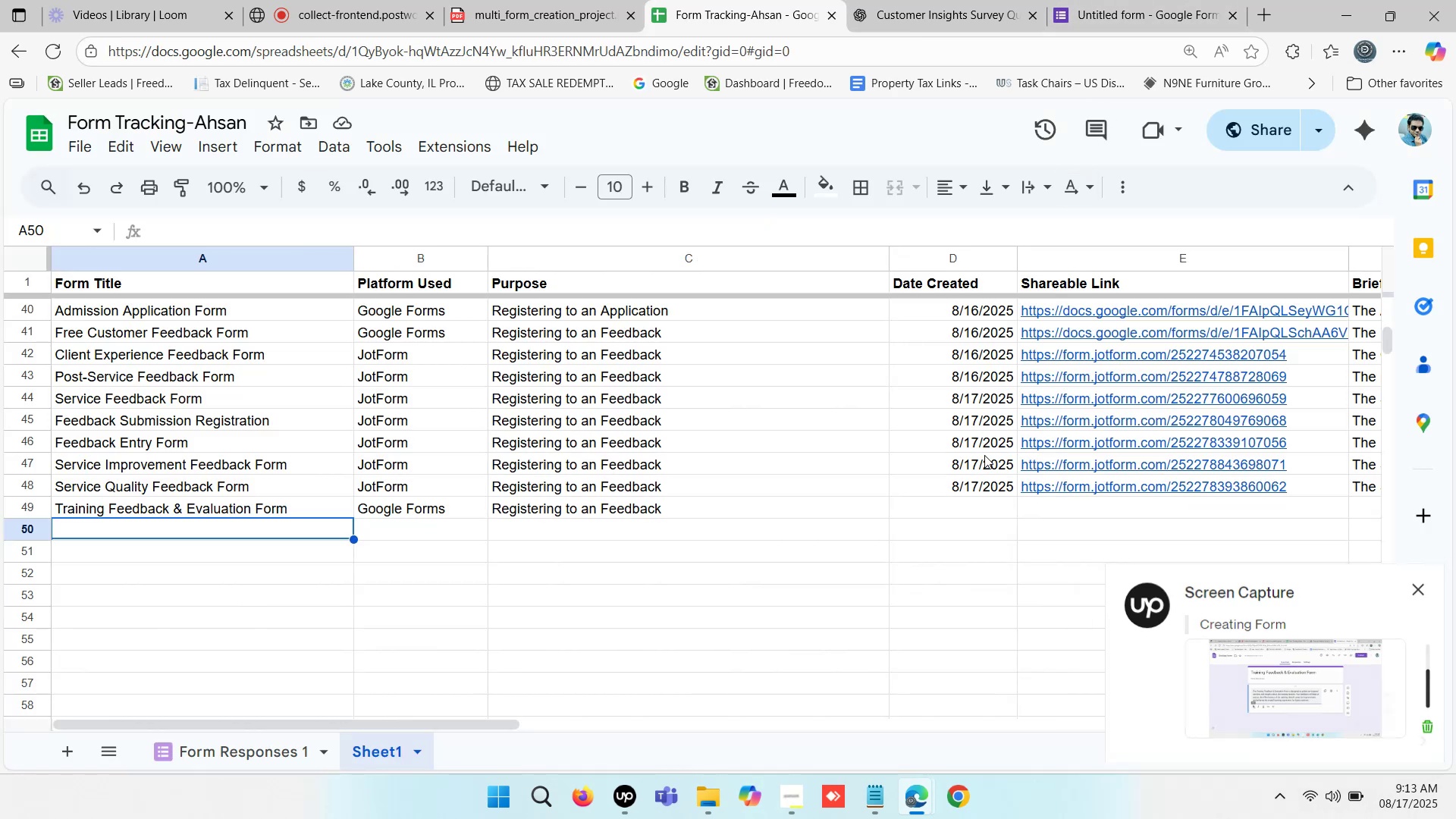 
left_click([987, 489])
 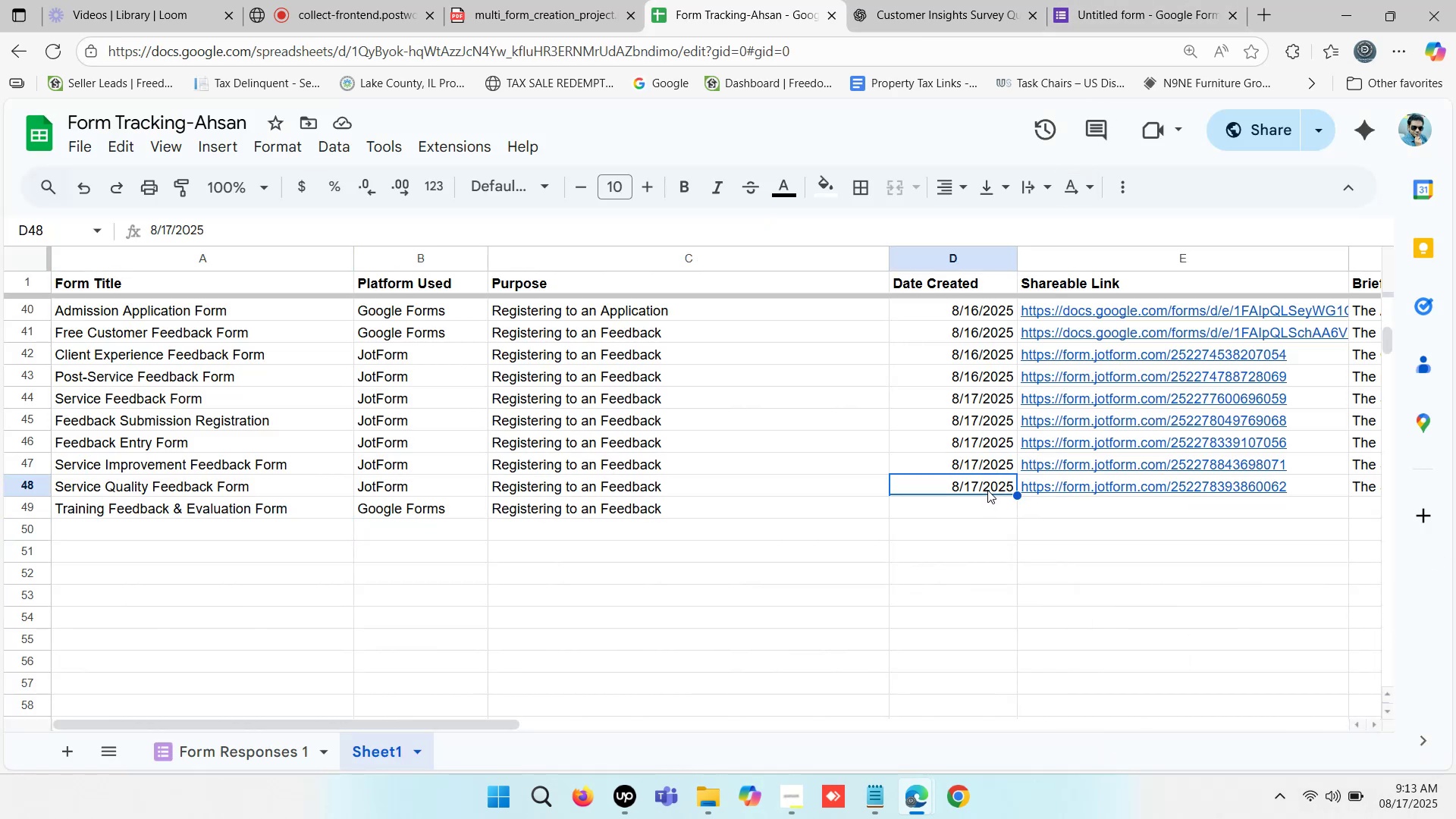 
key(Control+ControlLeft)
 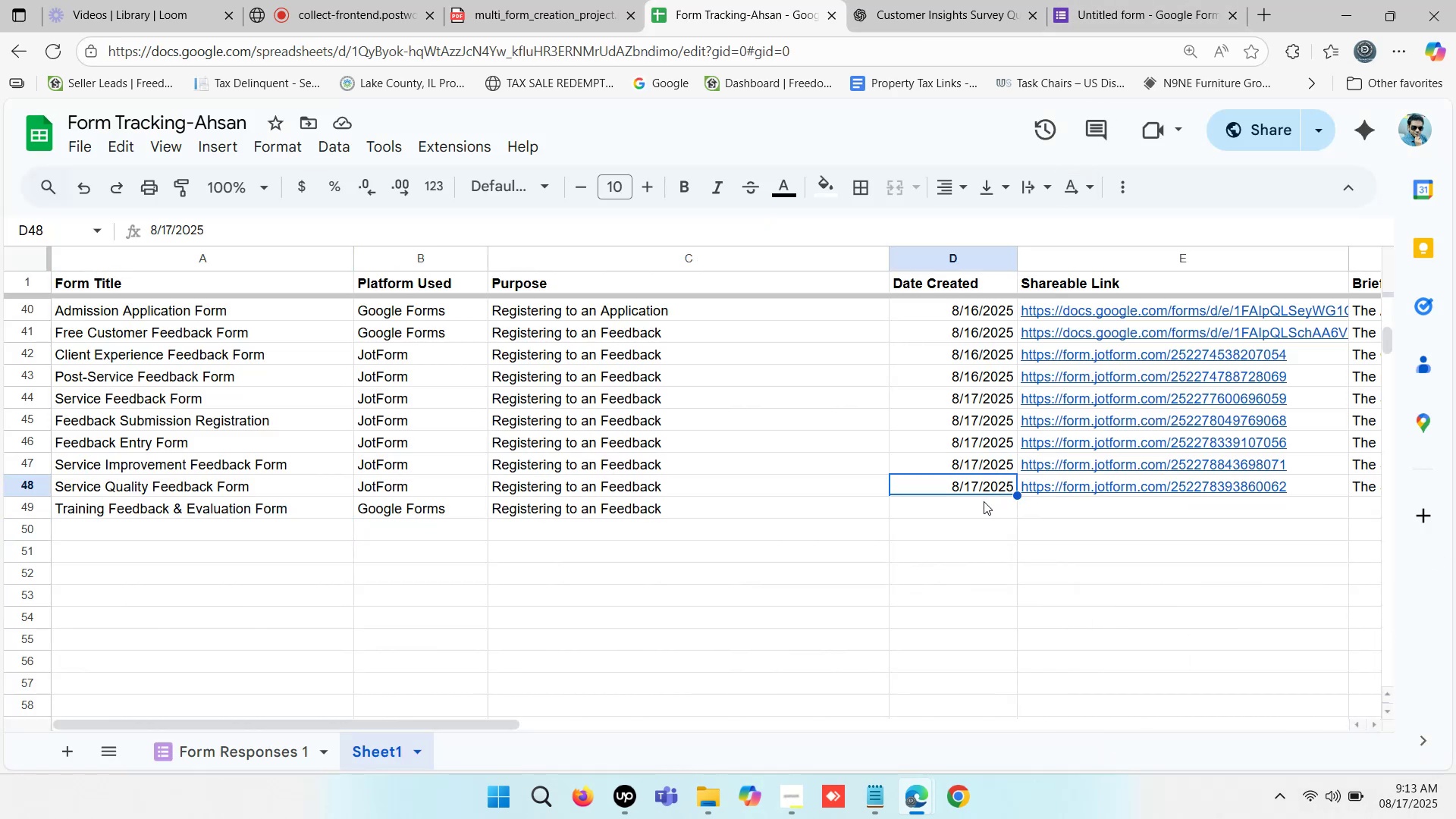 
key(Control+C)
 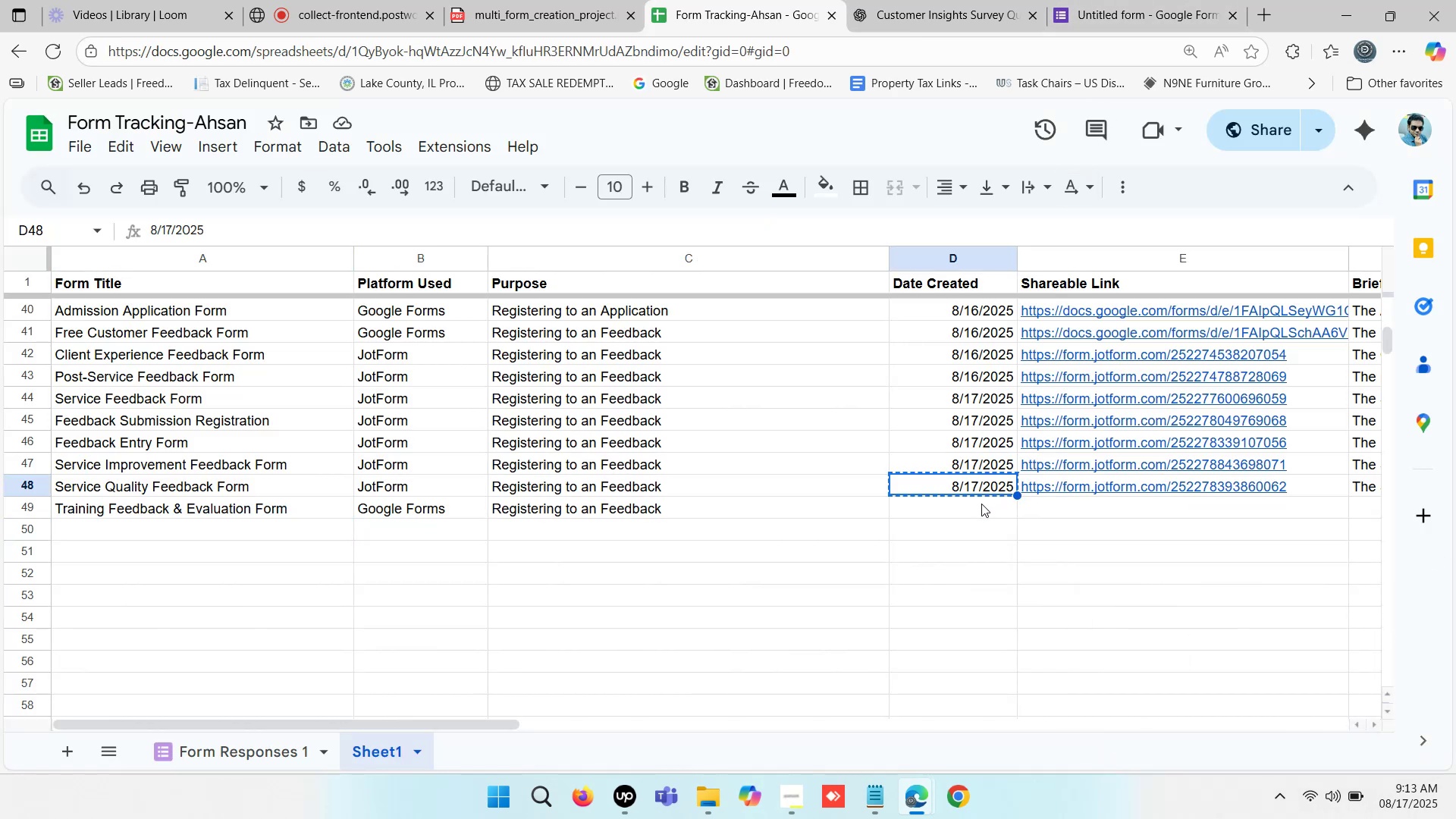 
key(Control+ControlLeft)
 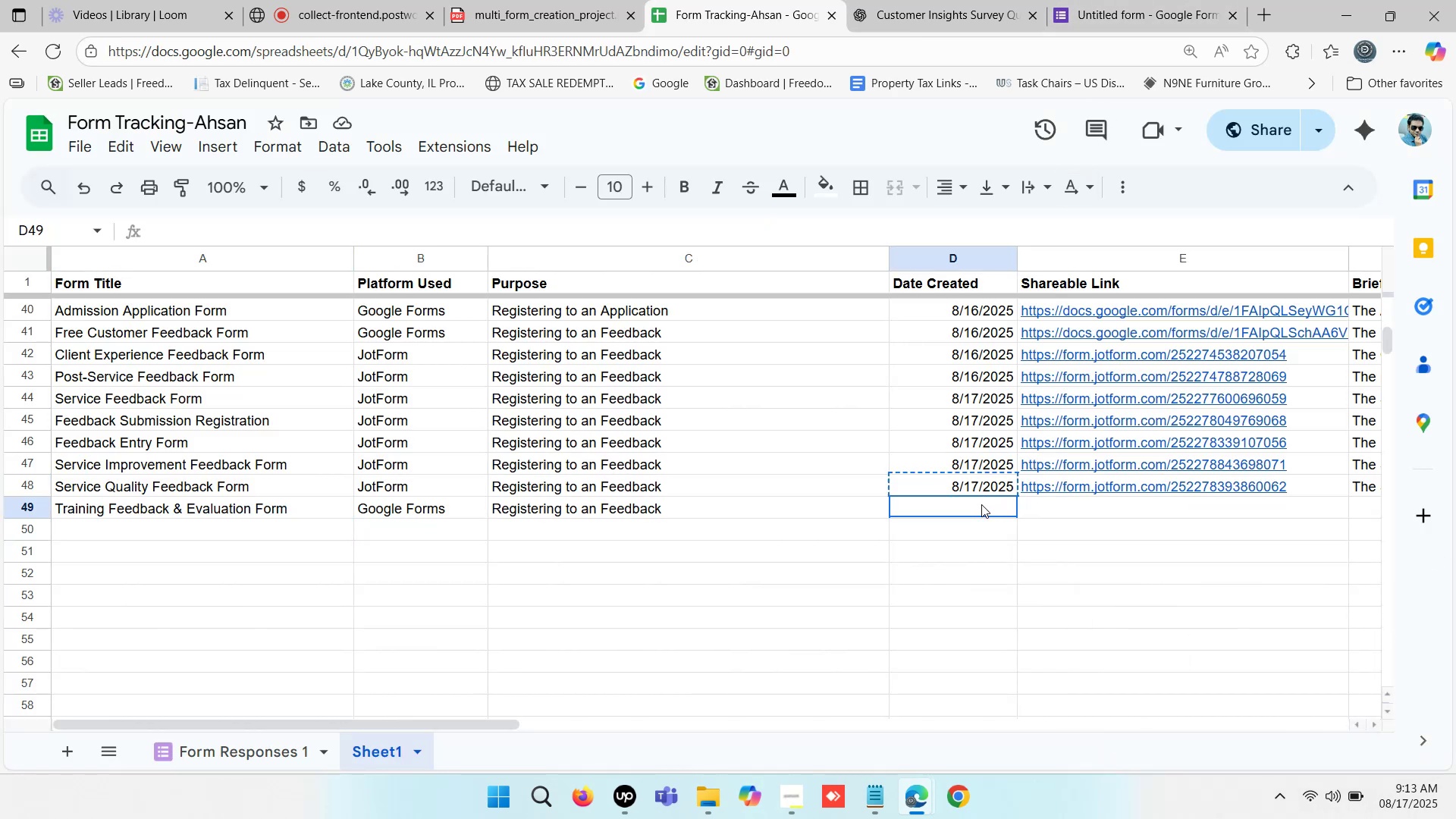 
left_click([981, 504])
 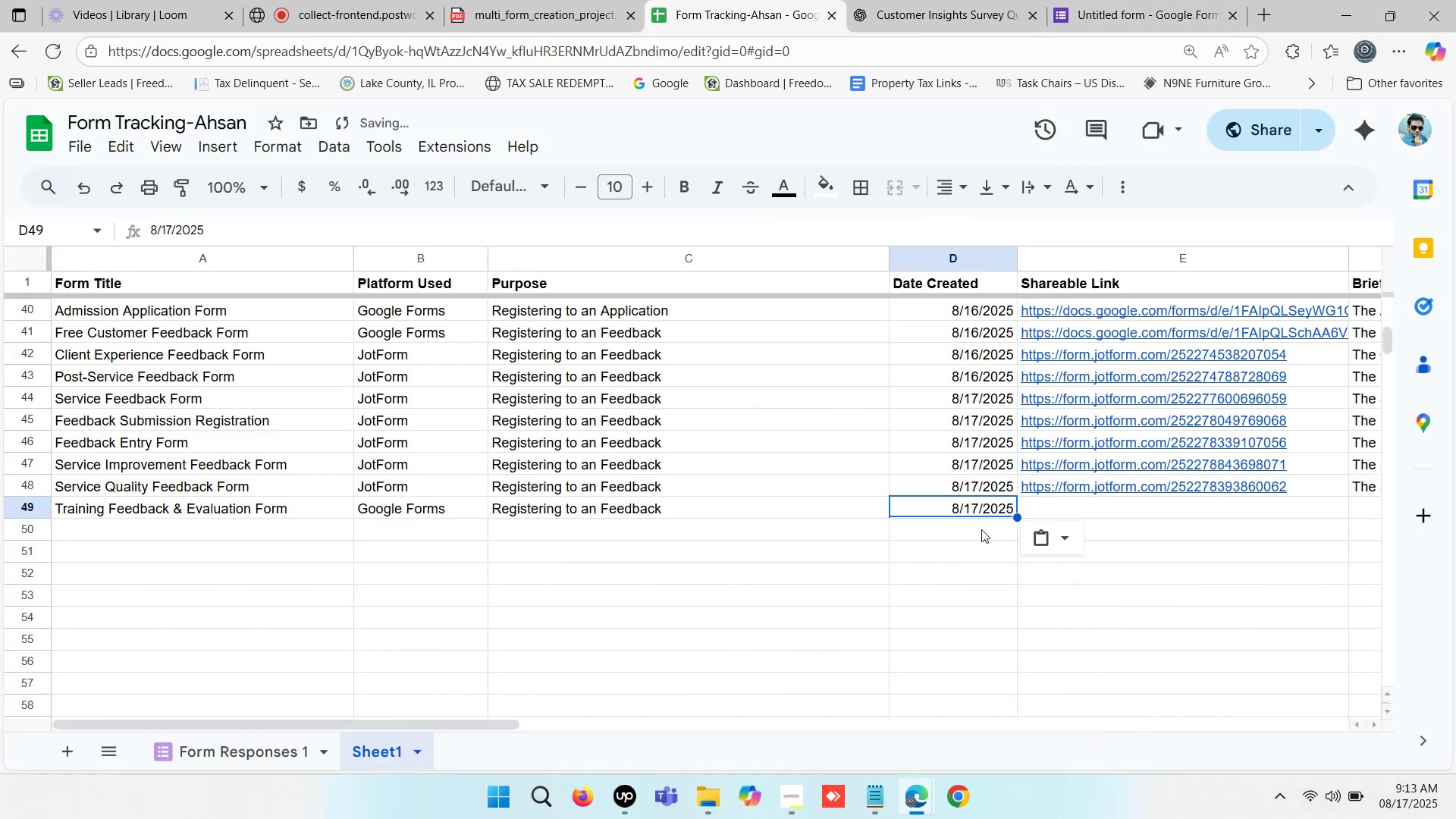 
key(Control+V)
 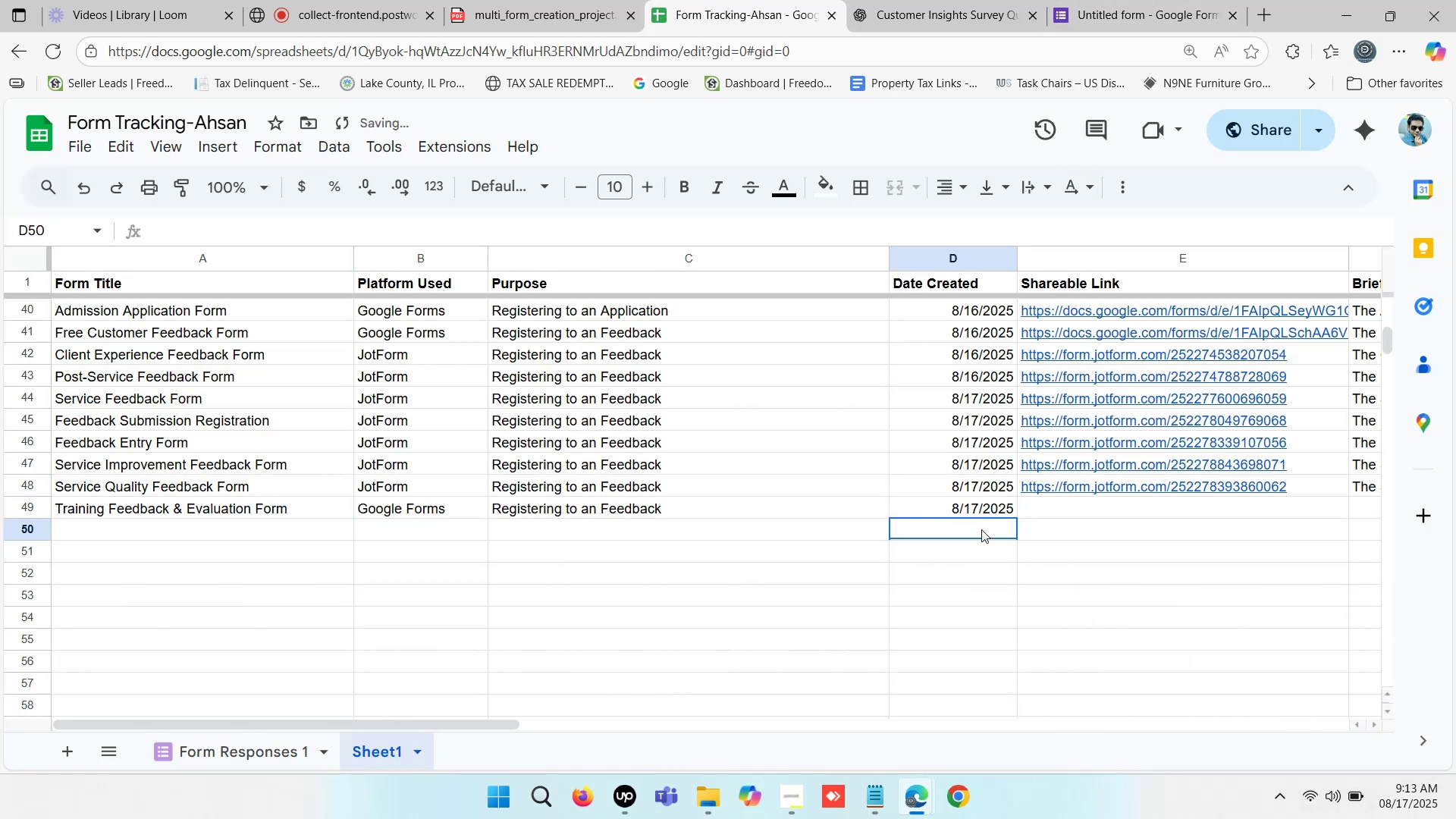 
left_click([981, 529])
 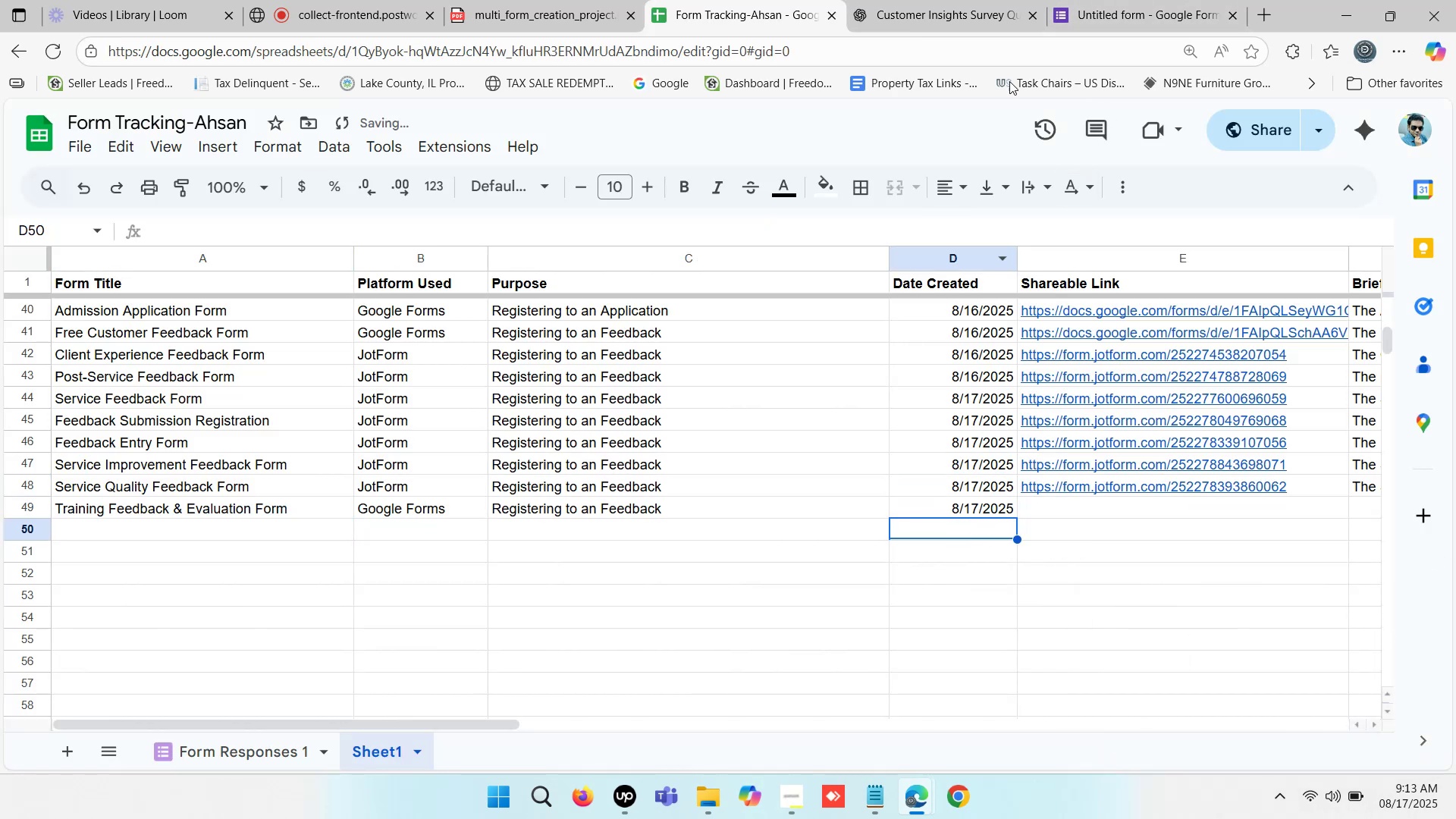 
left_click([997, 0])
 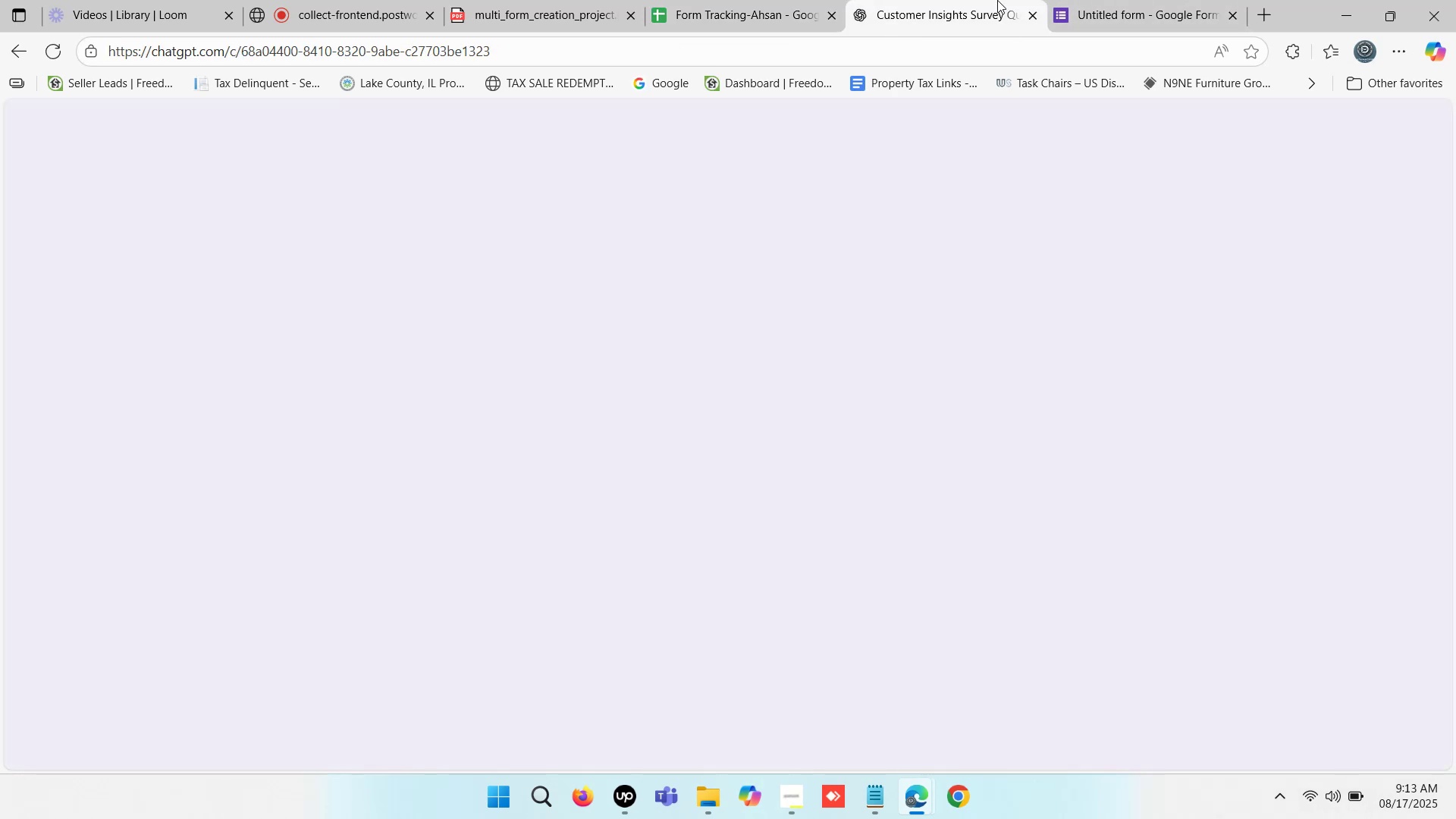 
scroll: coordinate [861, 311], scroll_direction: up, amount: 7.0
 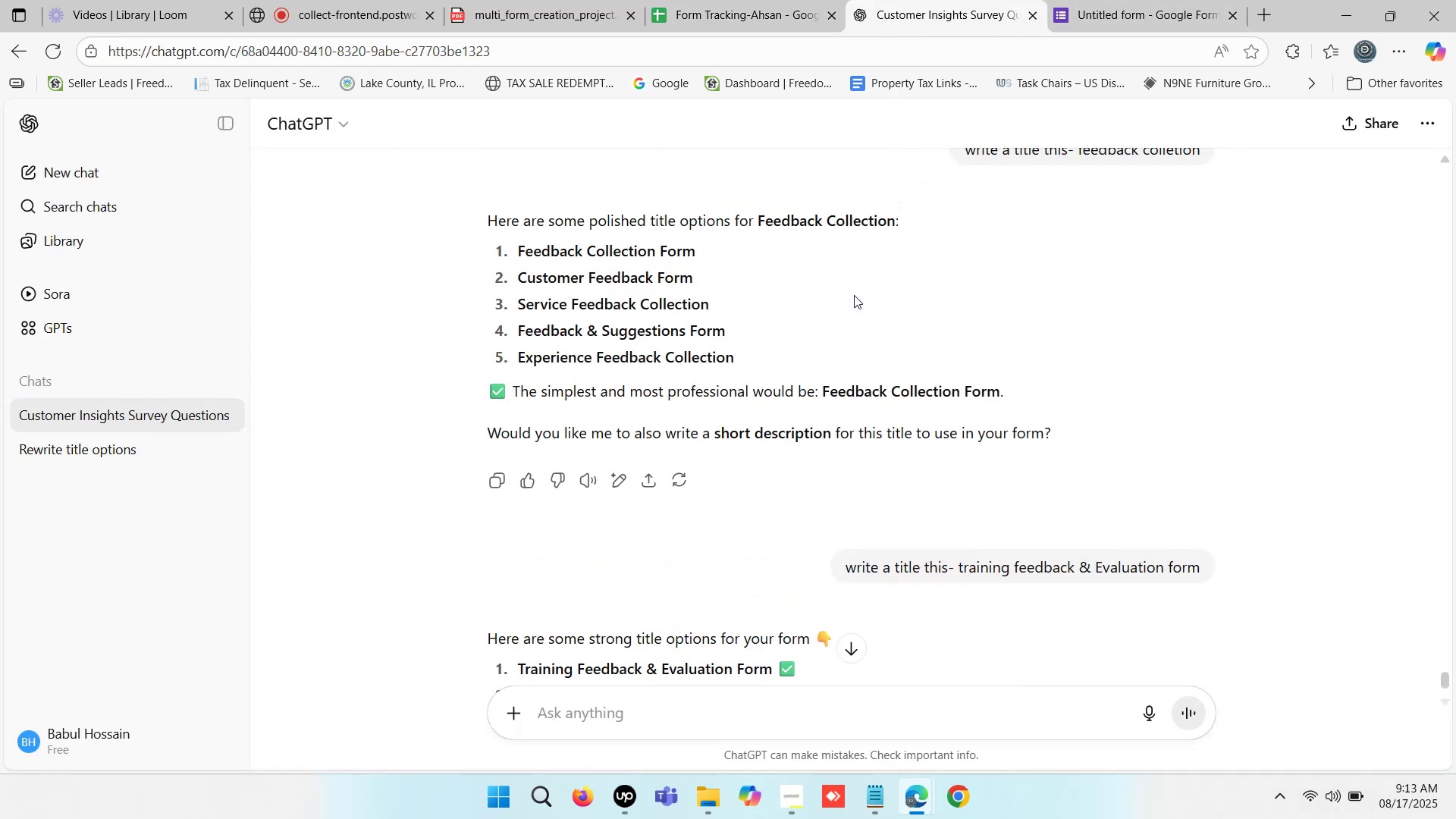 
scroll: coordinate [783, 369], scroll_direction: down, amount: 11.0
 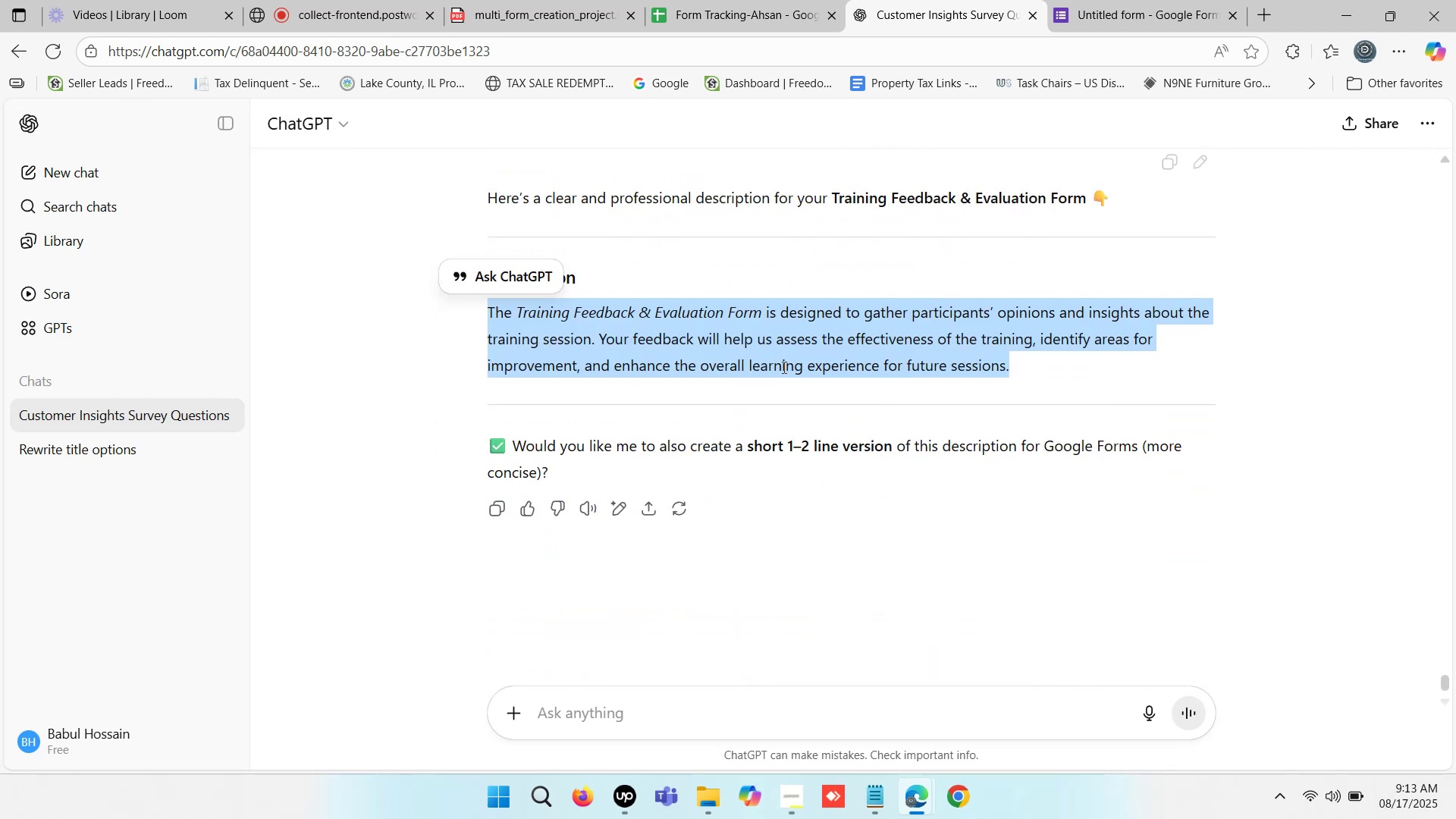 
scroll: coordinate [857, 337], scroll_direction: up, amount: 6.0
 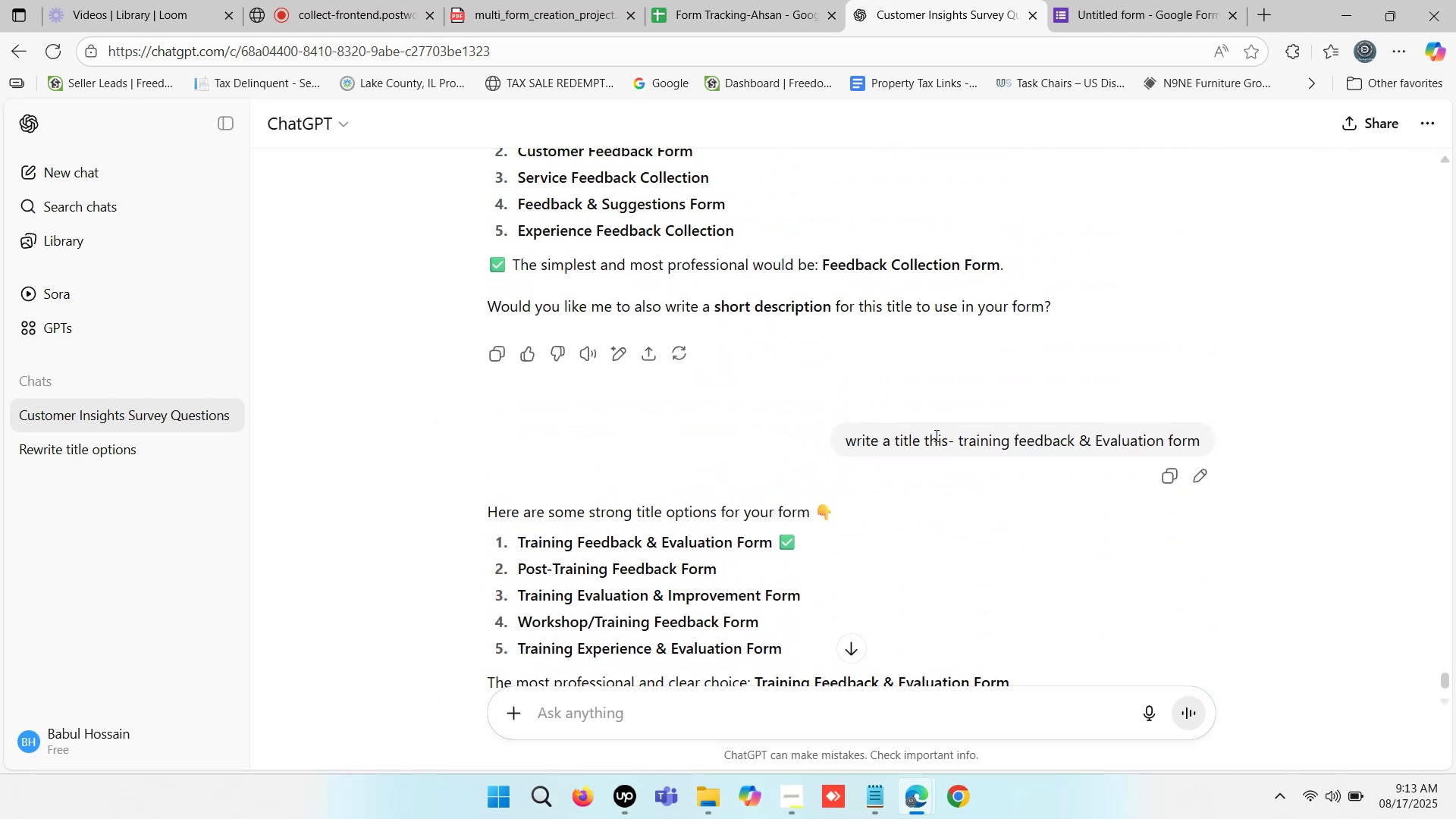 
left_click_drag(start_coordinate=[960, 437], to_coordinate=[1208, 435])
 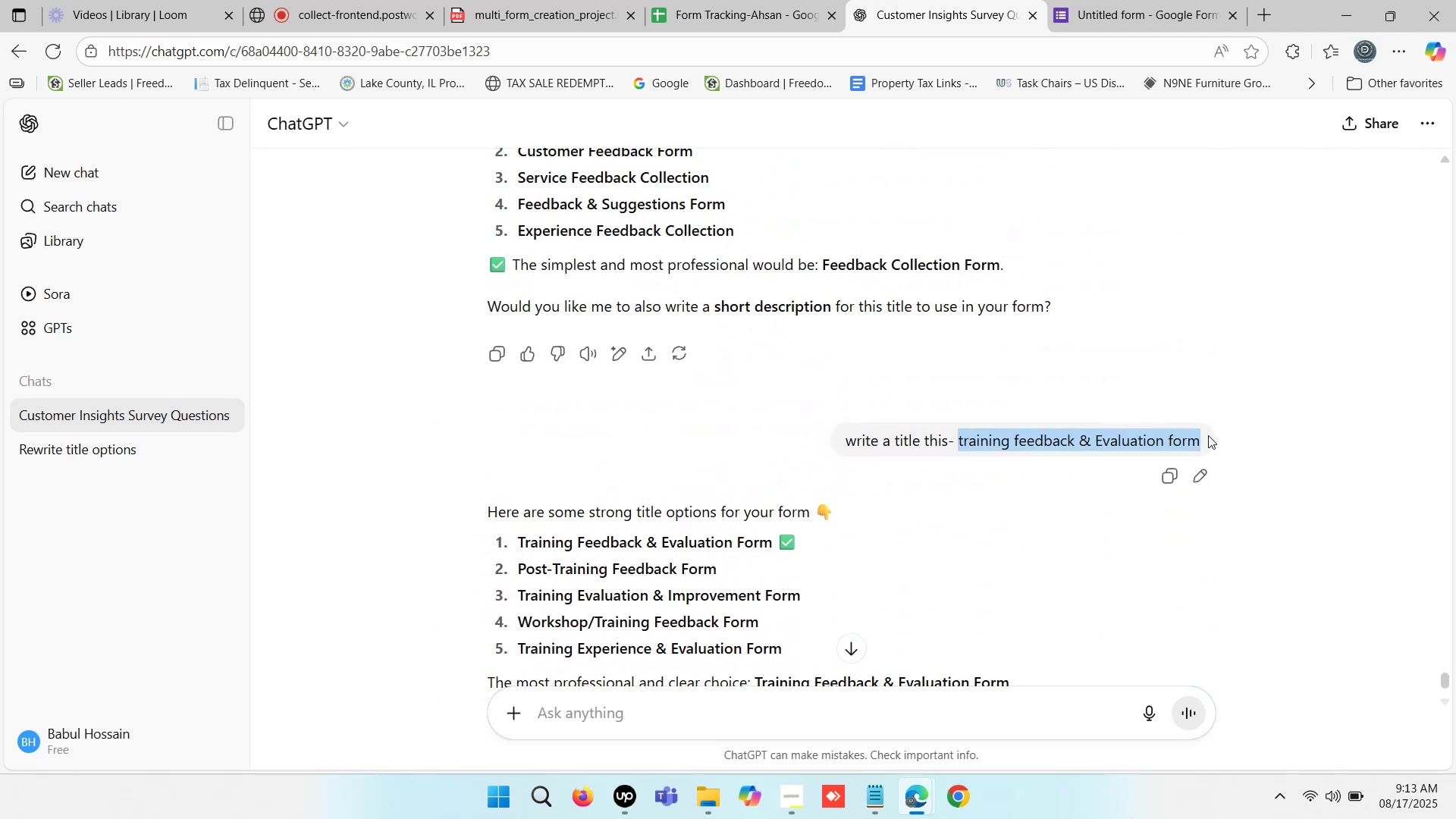 
key(Control+ControlLeft)
 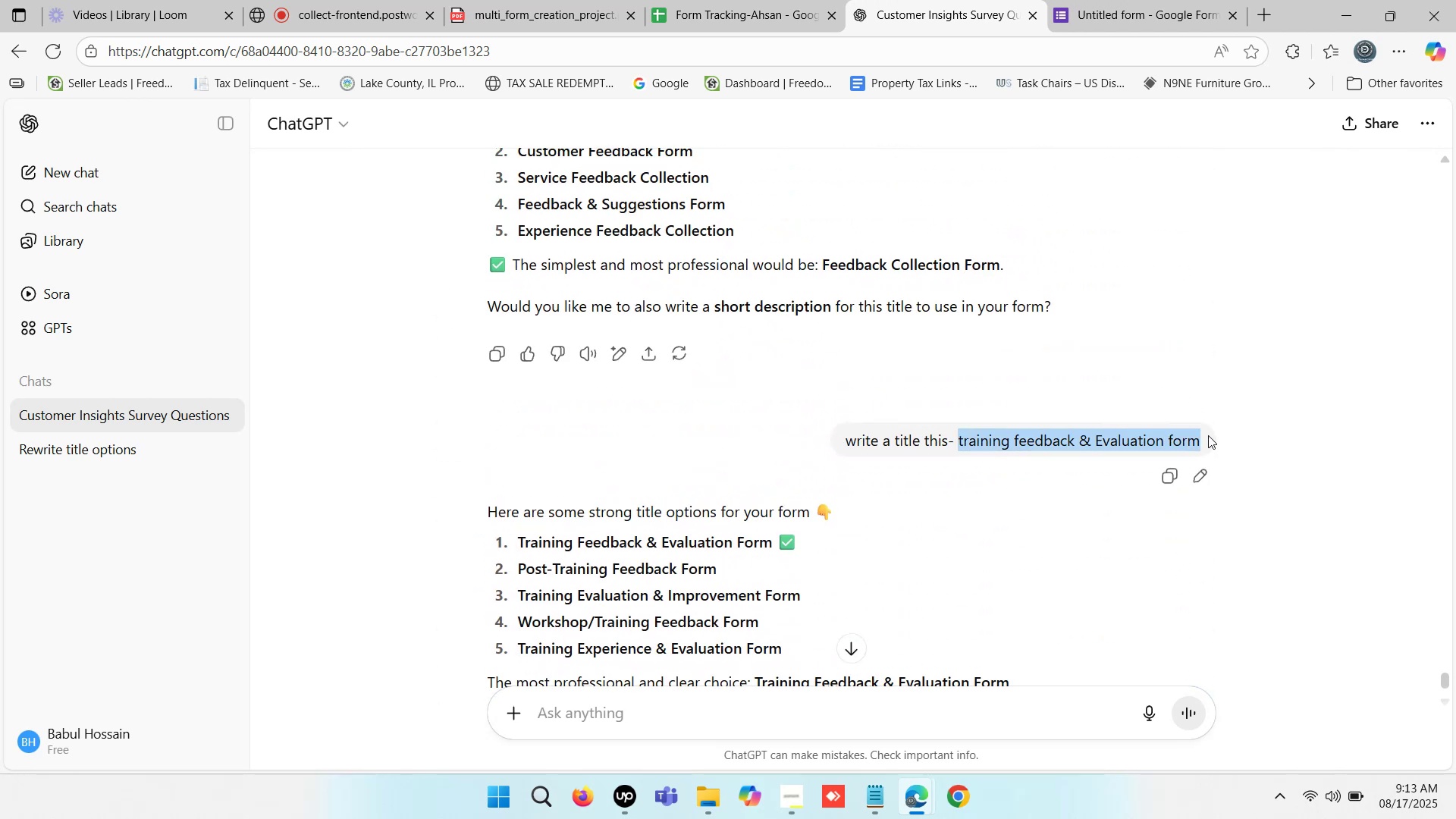 
key(Control+C)
 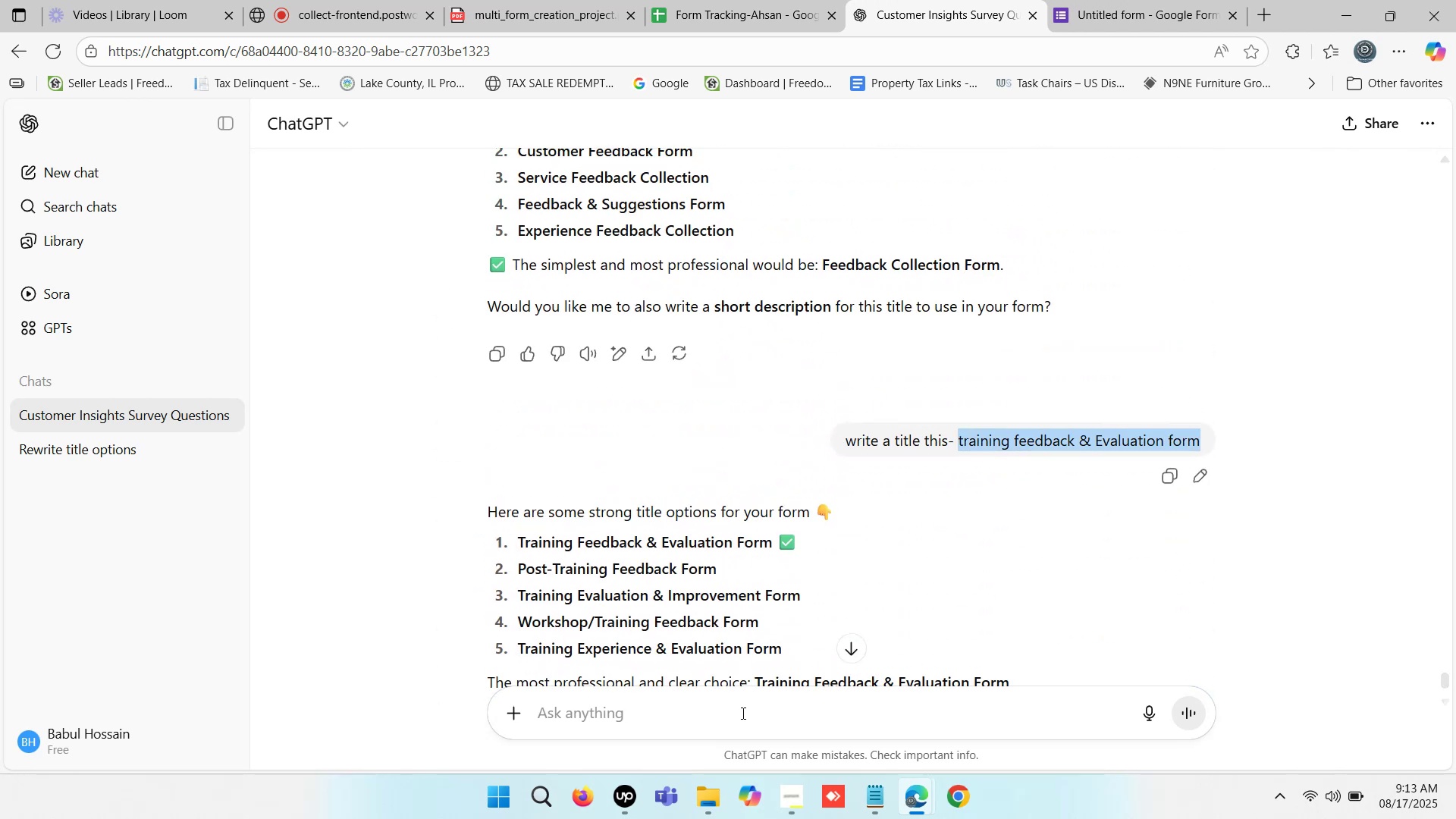 
left_click([724, 725])
 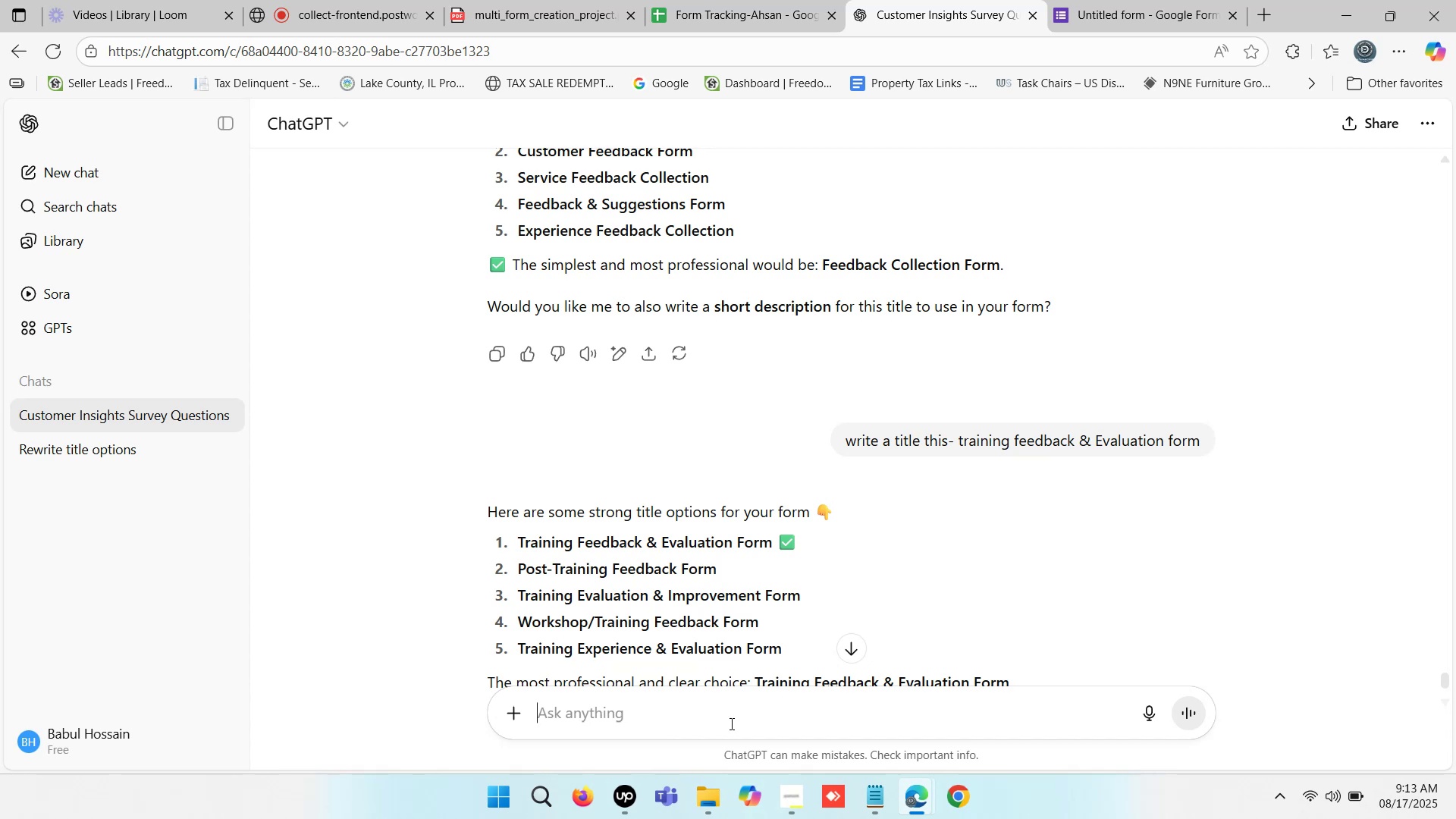 
wait(9.68)
 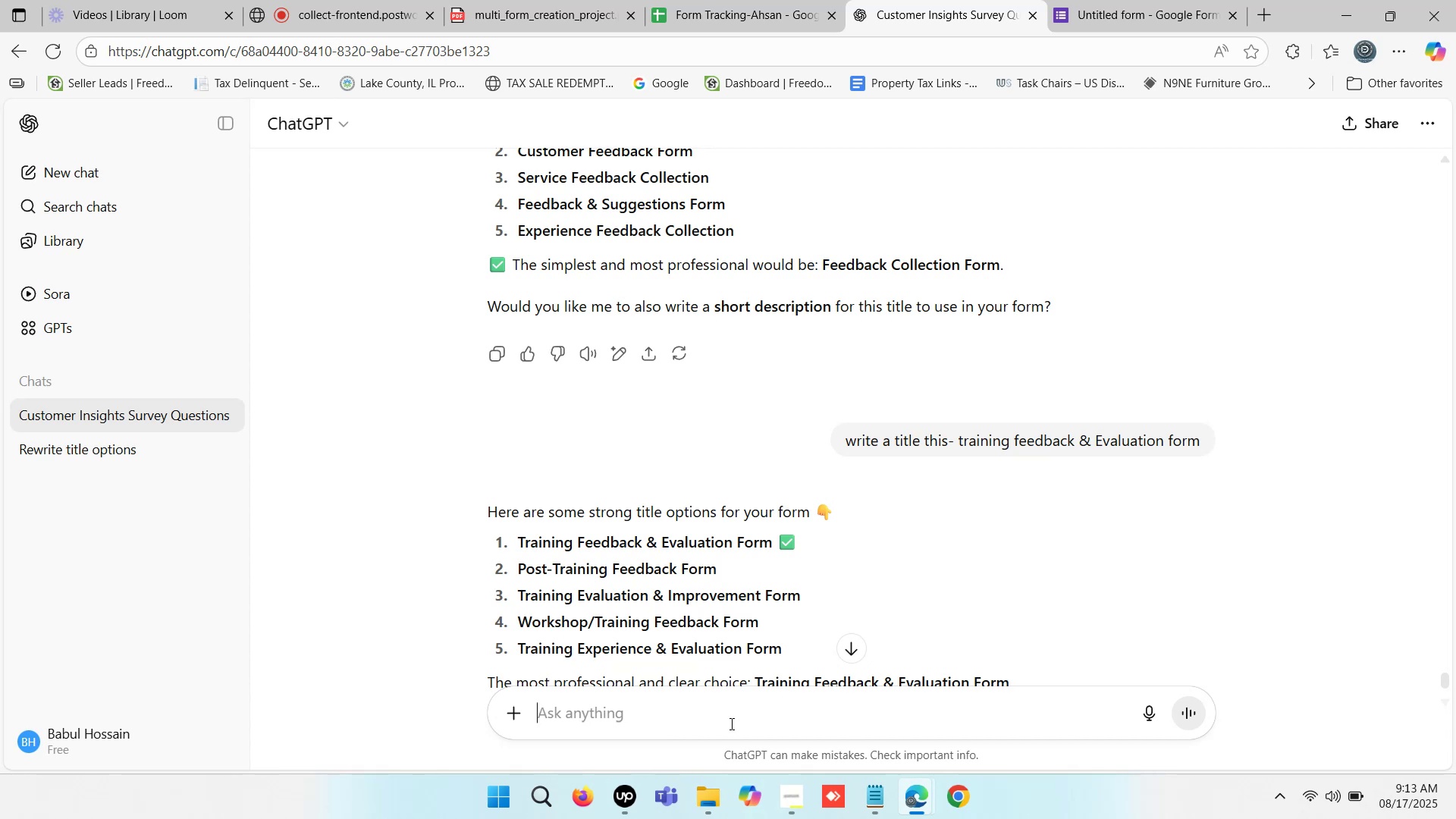 
type(question)
 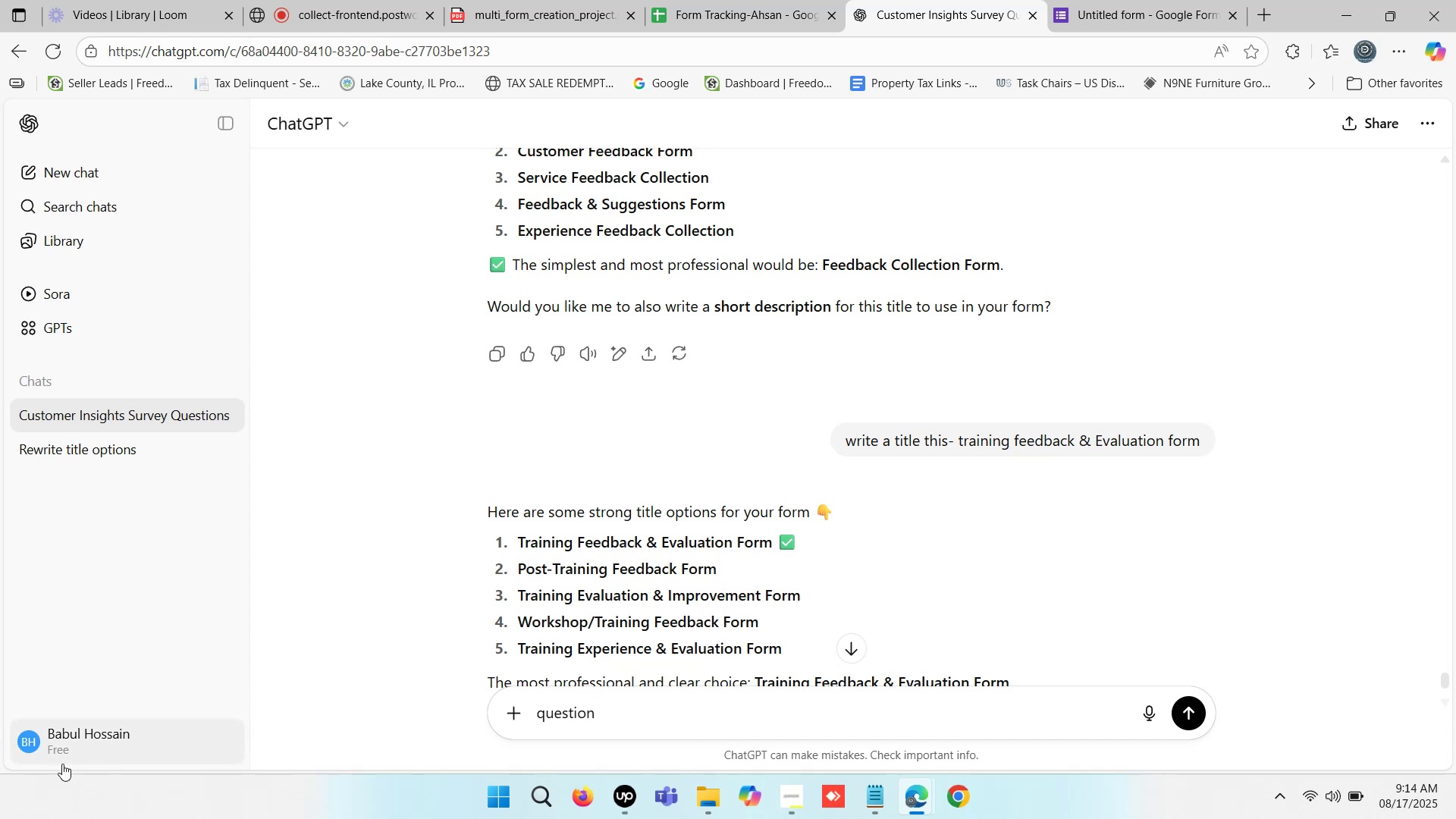 
type( for a )
 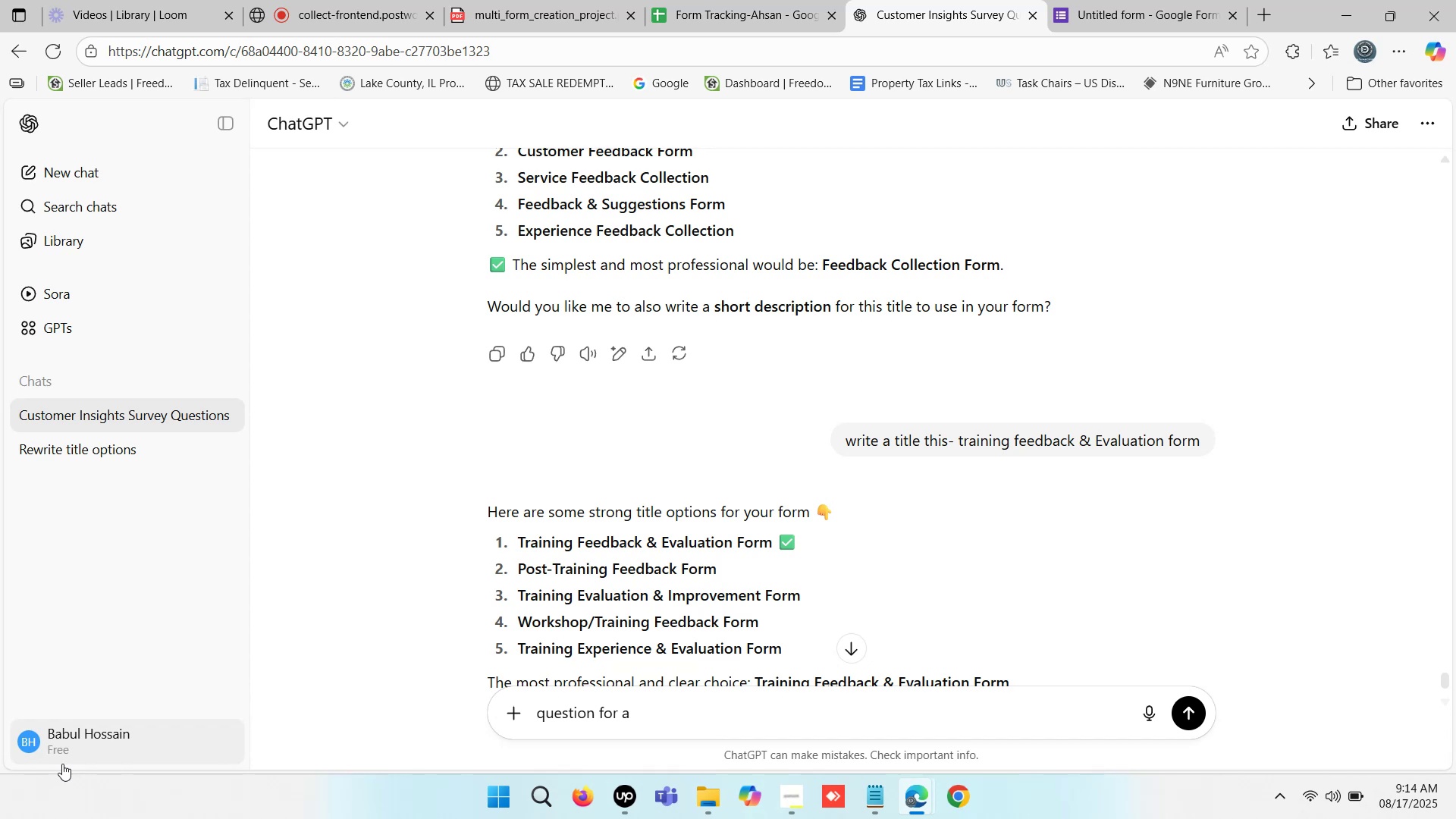 
key(Backspace)
key(Backspace)
type(this- )
 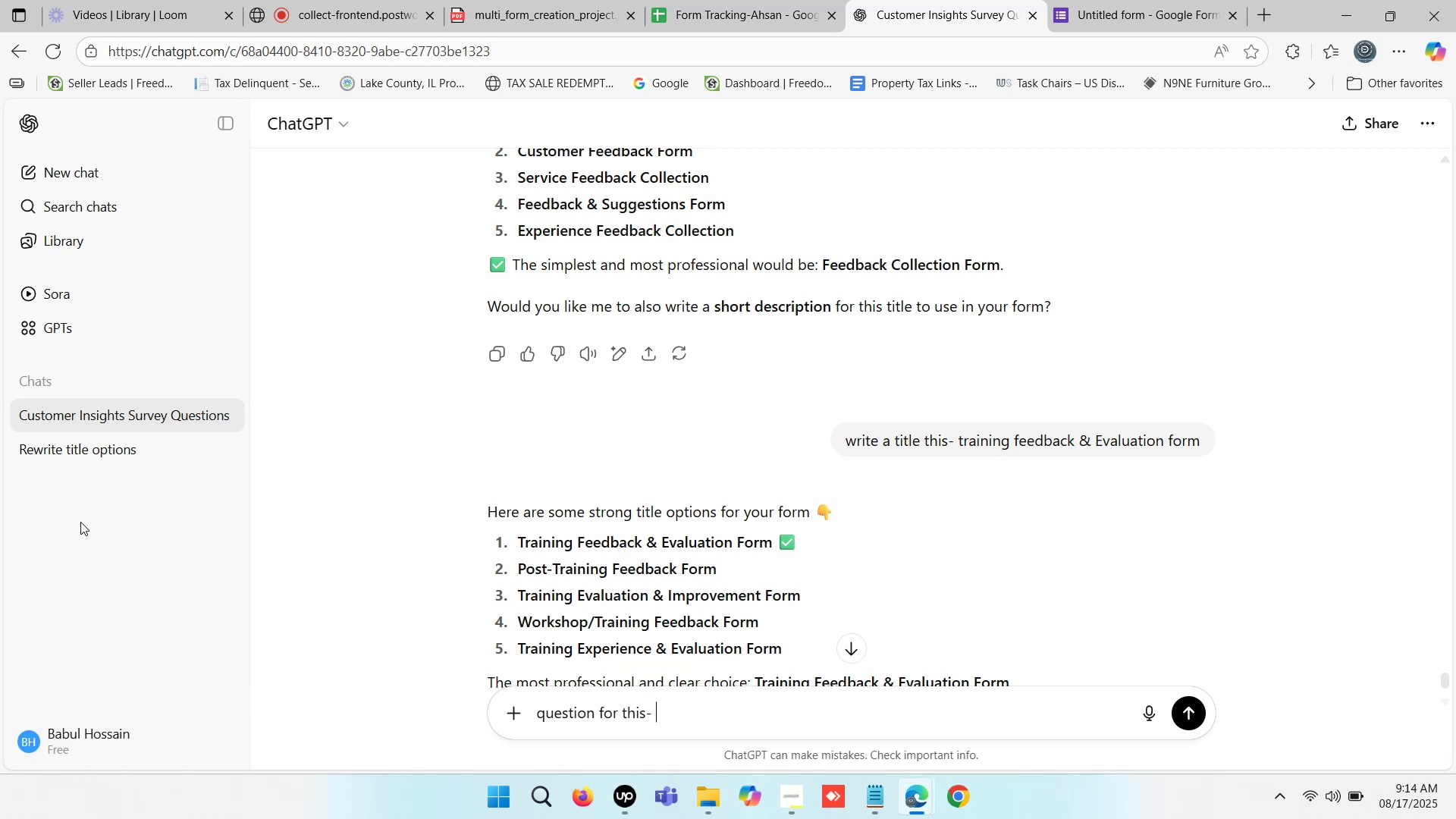 
key(Control+V)
 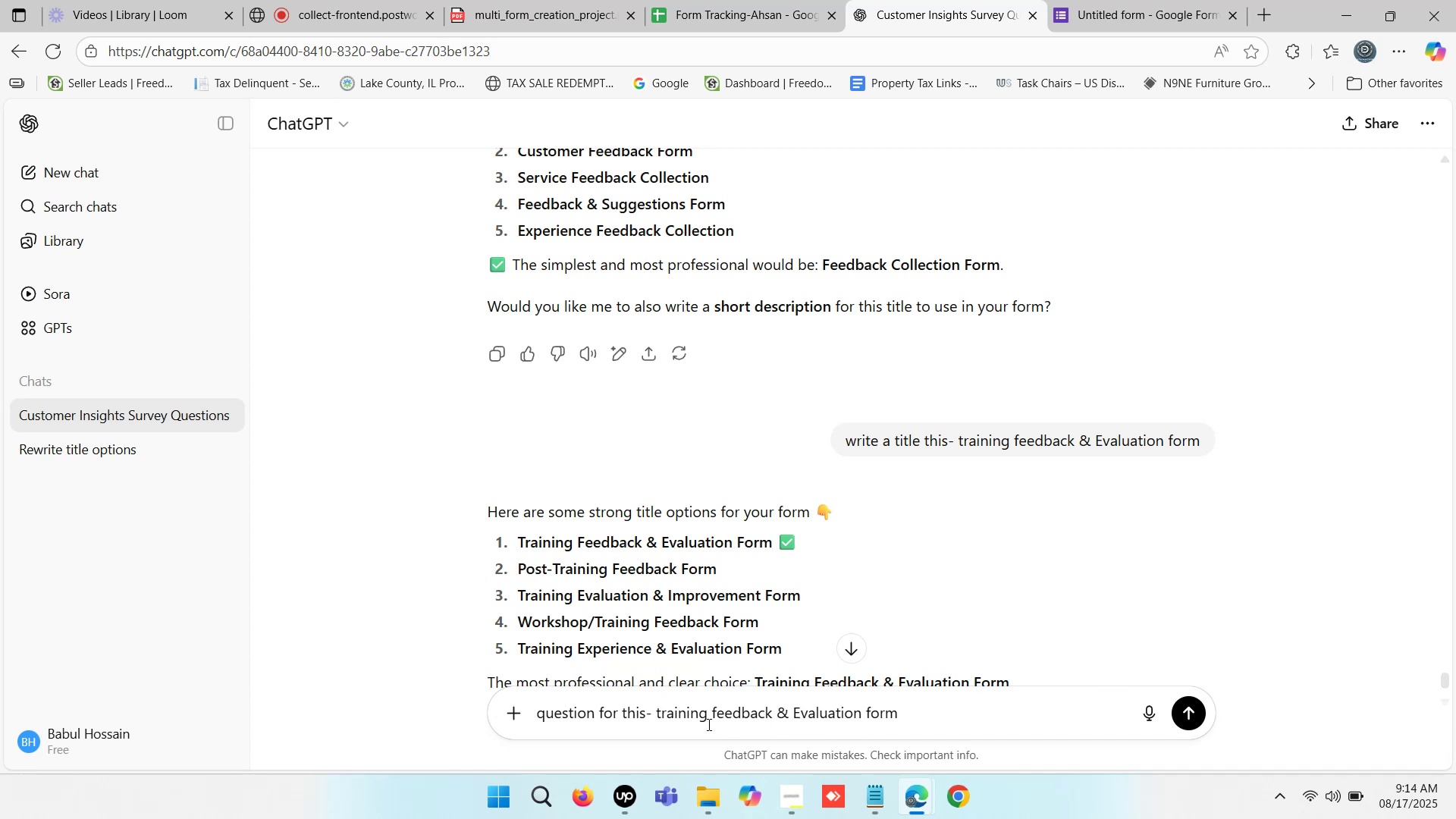 
left_click([646, 711])
 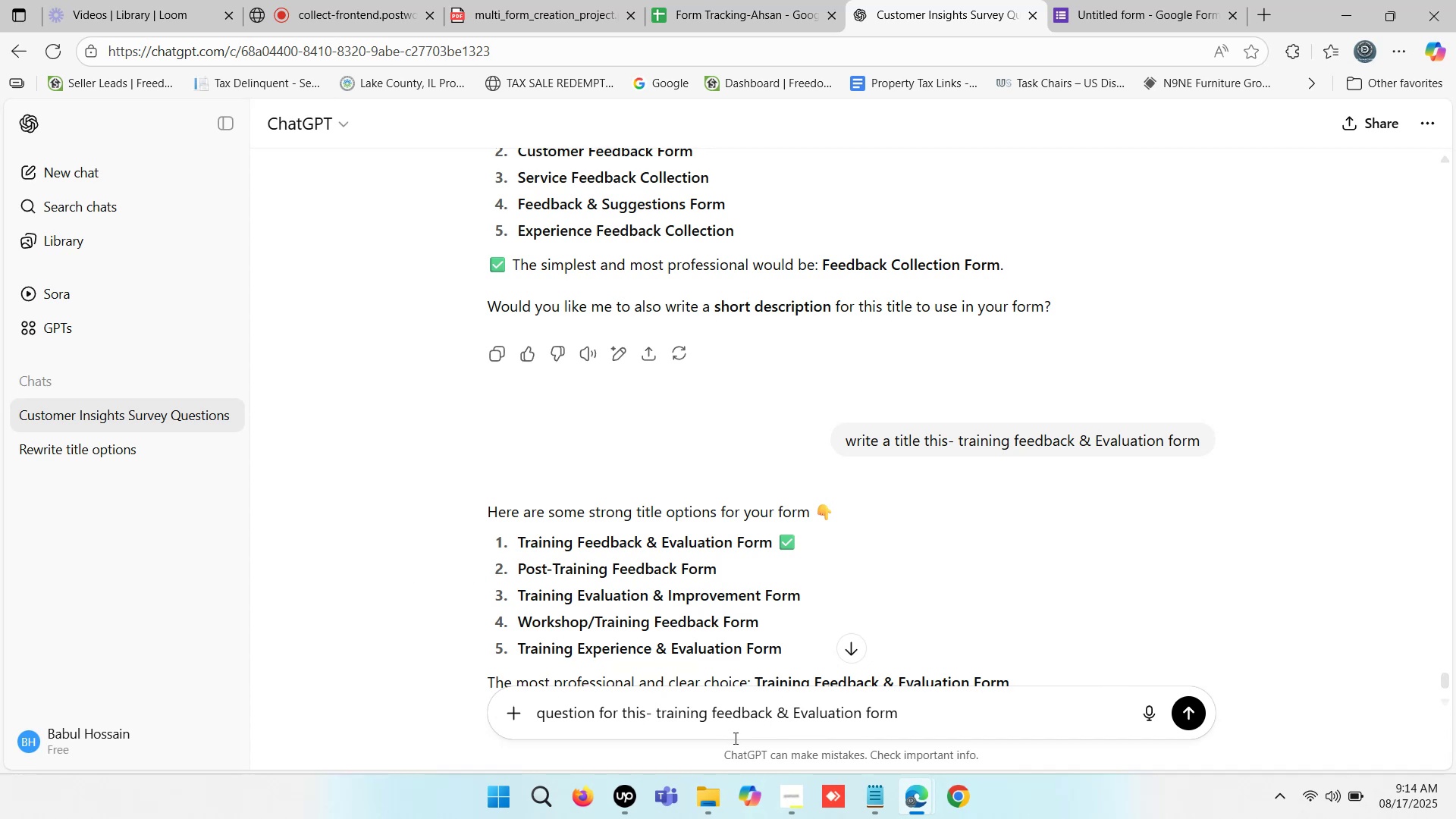 
type( Farmat)
 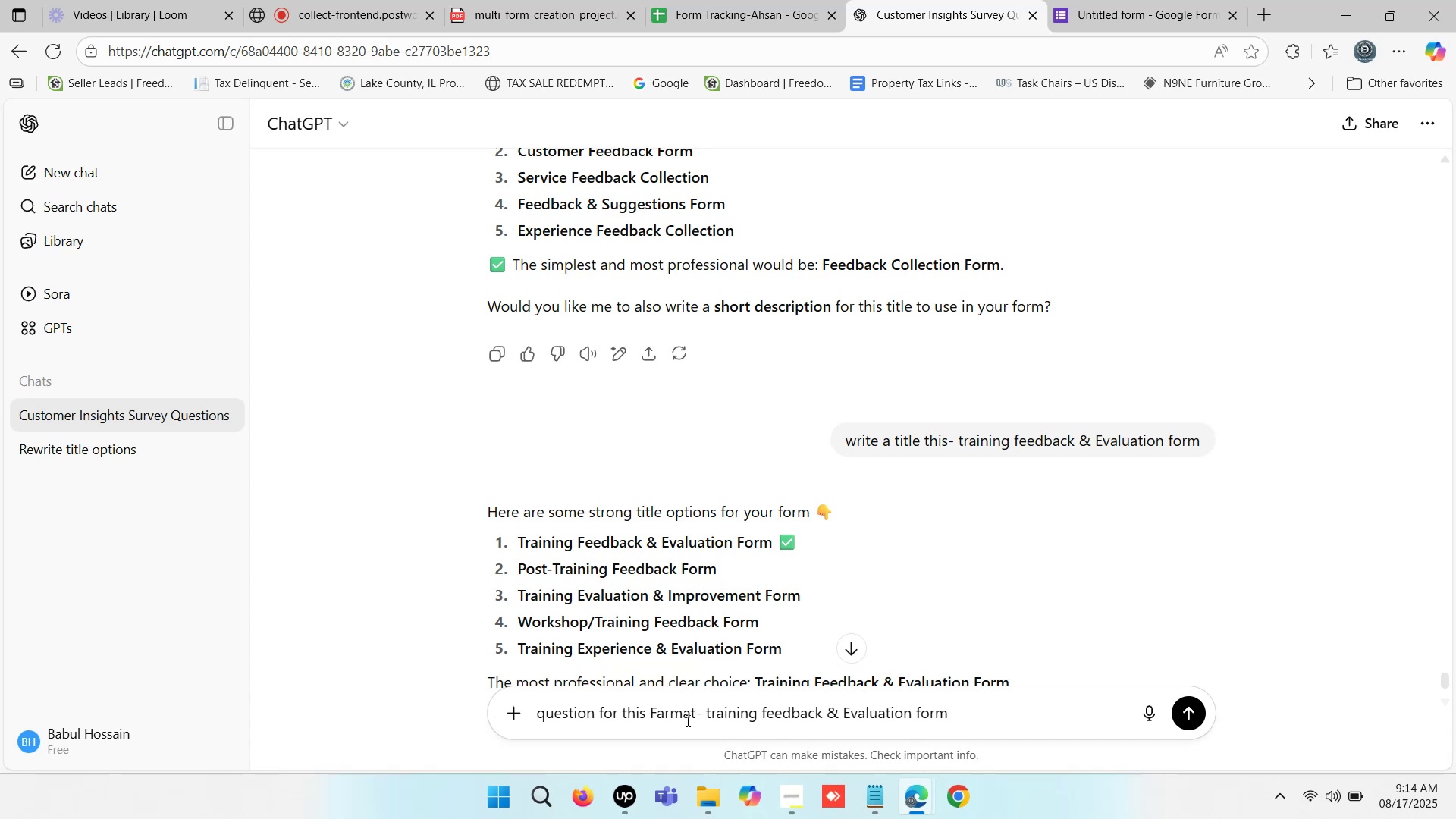 
left_click([662, 713])
 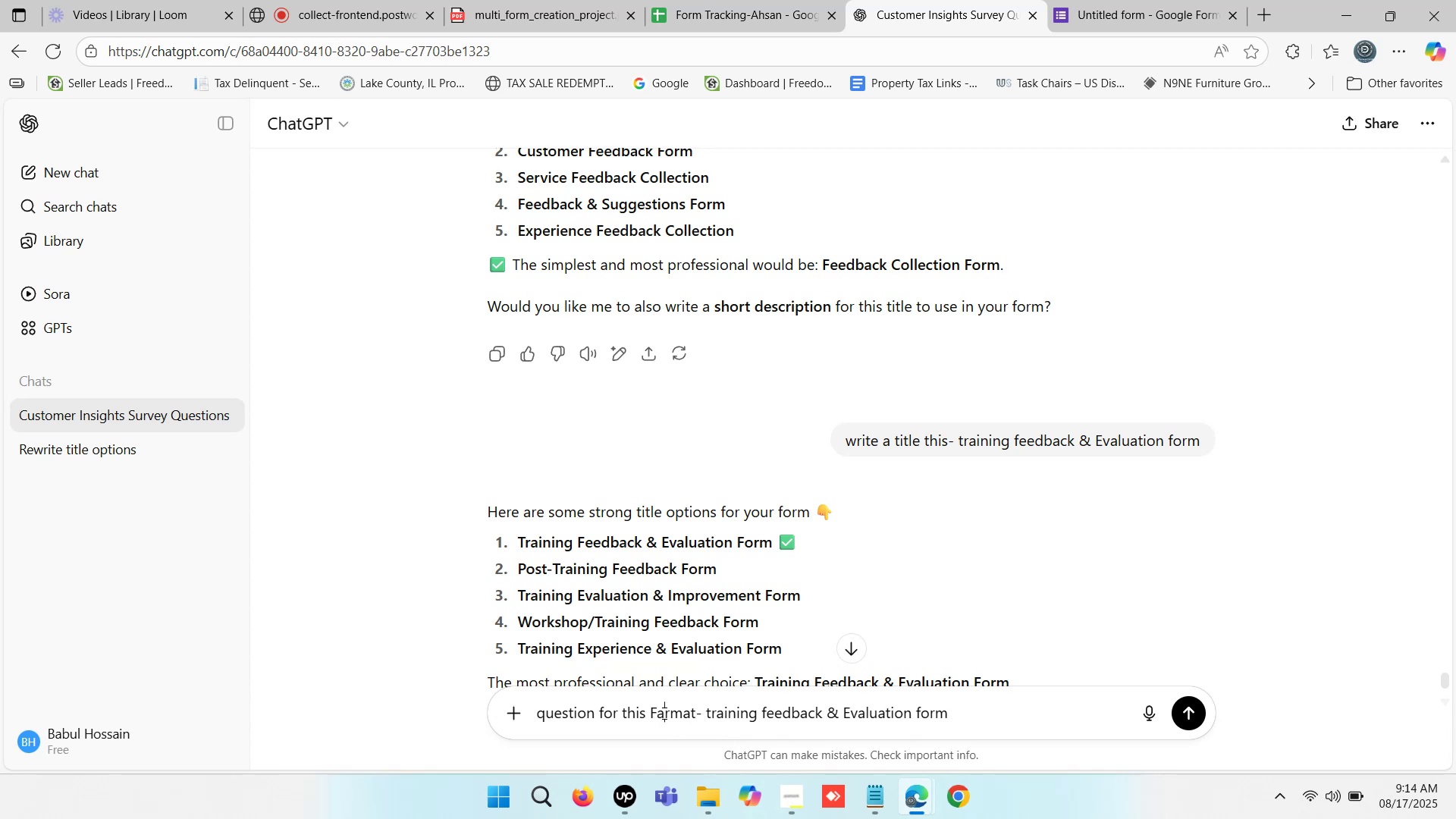 
key(Backspace)
 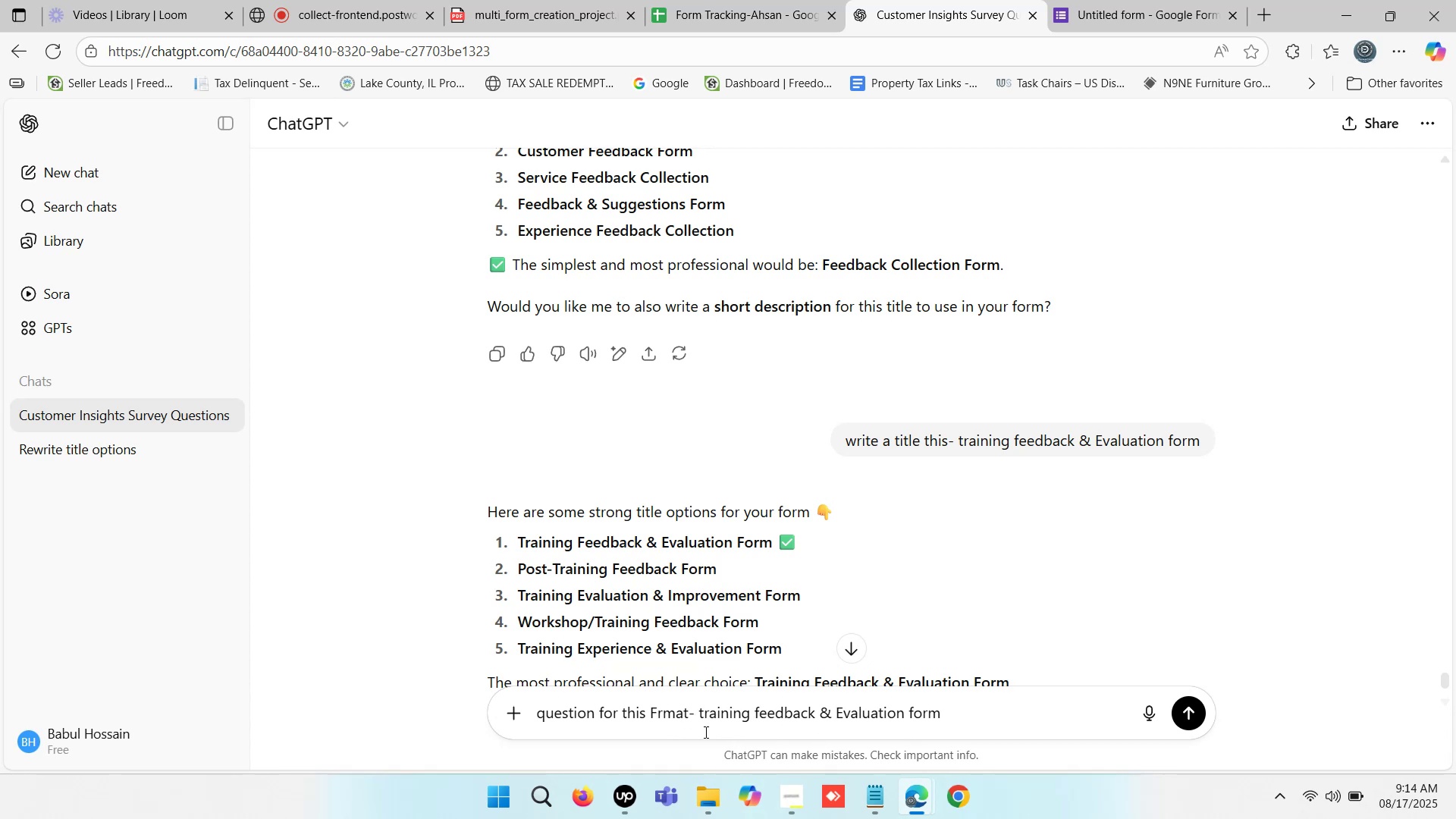 
key(O)
 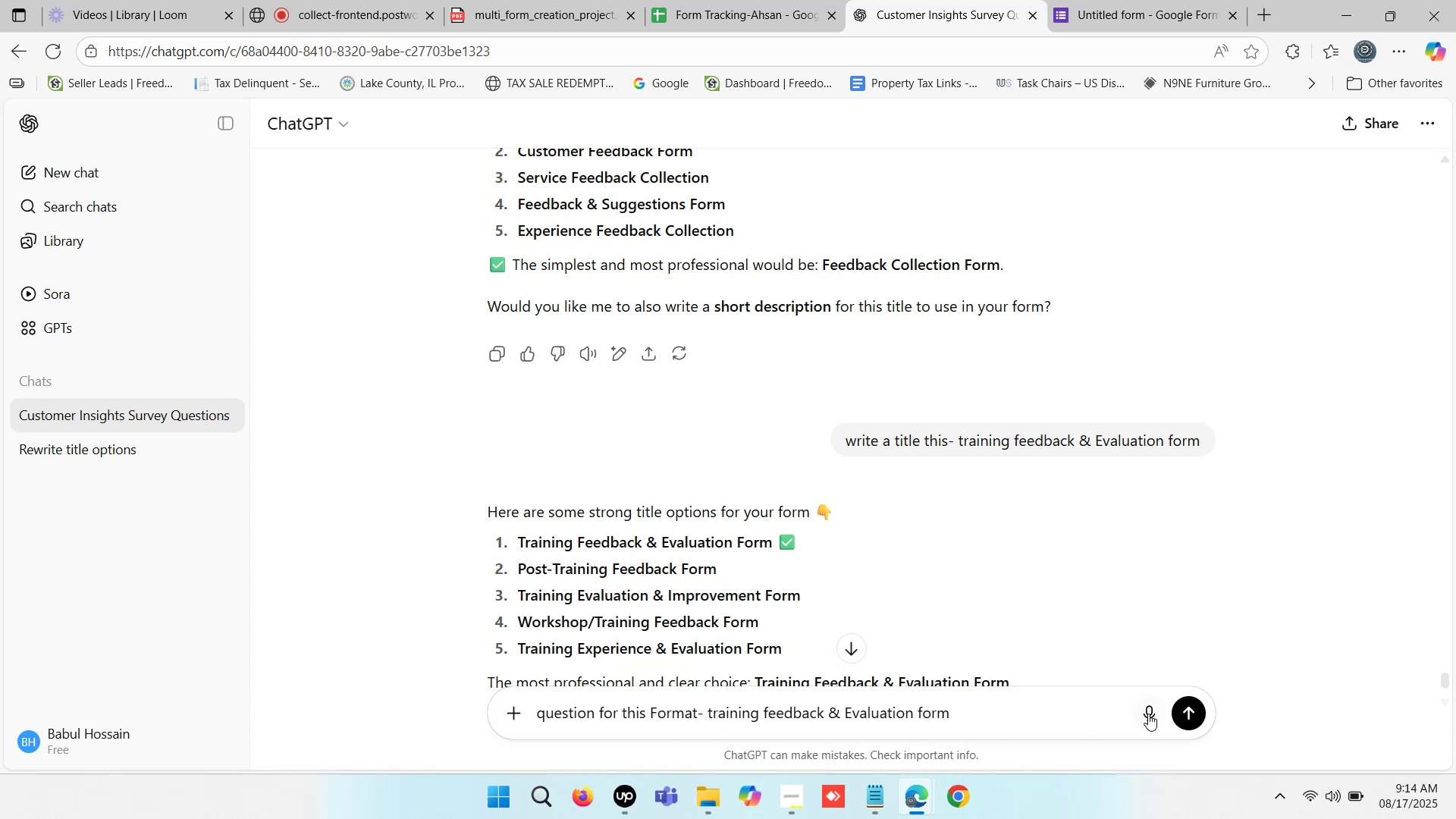 
left_click([1194, 713])
 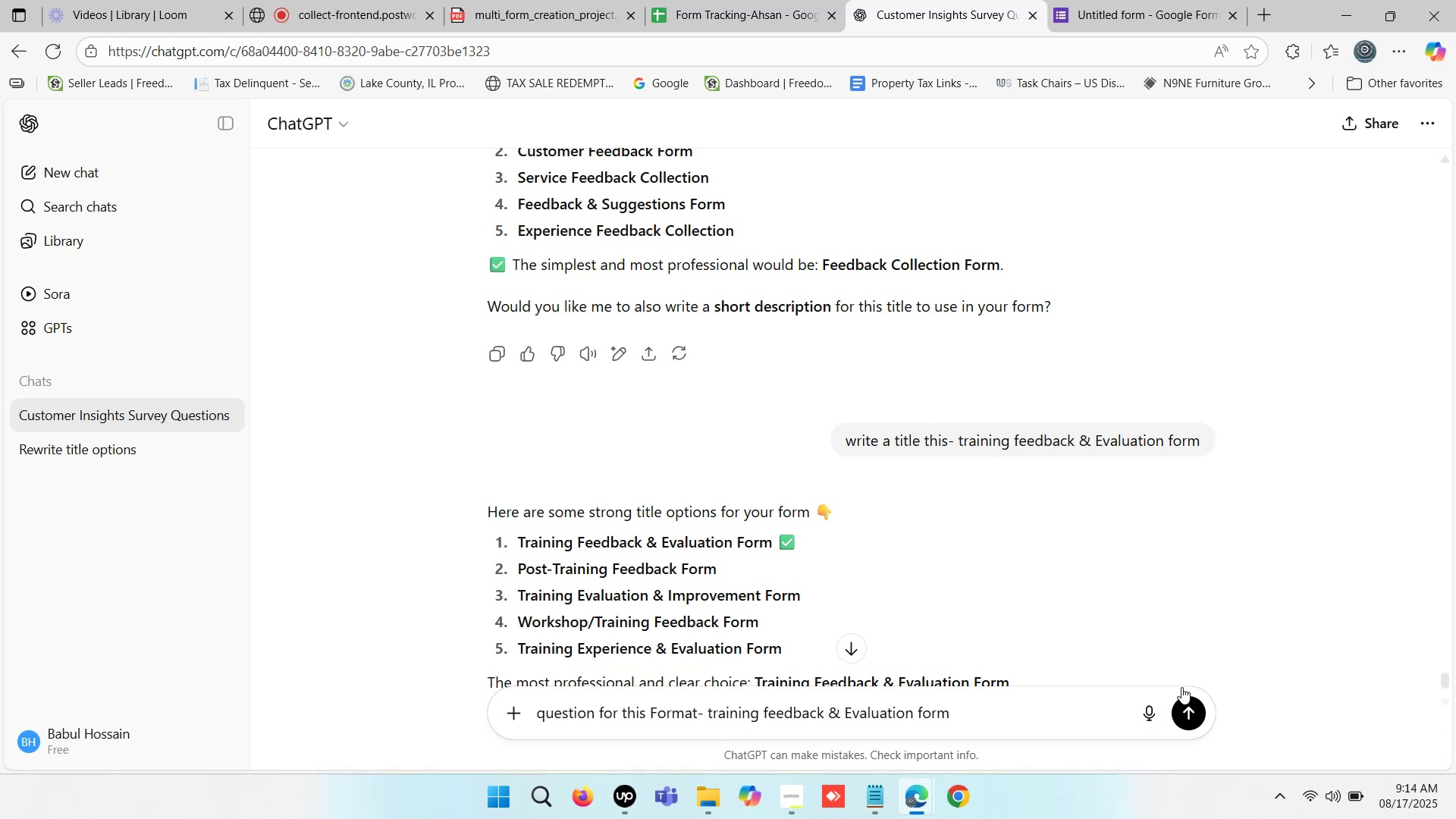 
wait(5.04)
 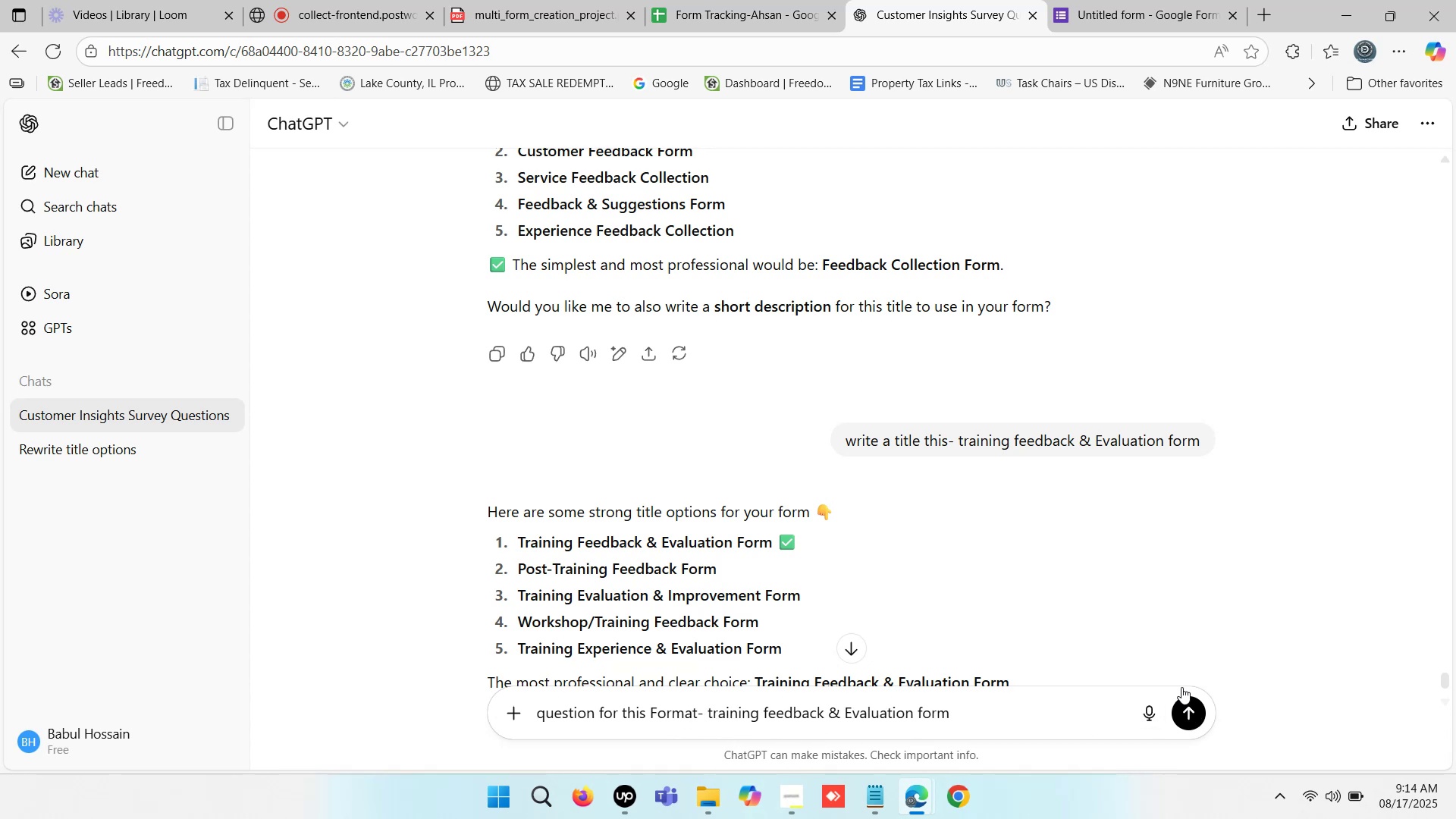 
scroll: coordinate [683, 547], scroll_direction: down, amount: 12.0
 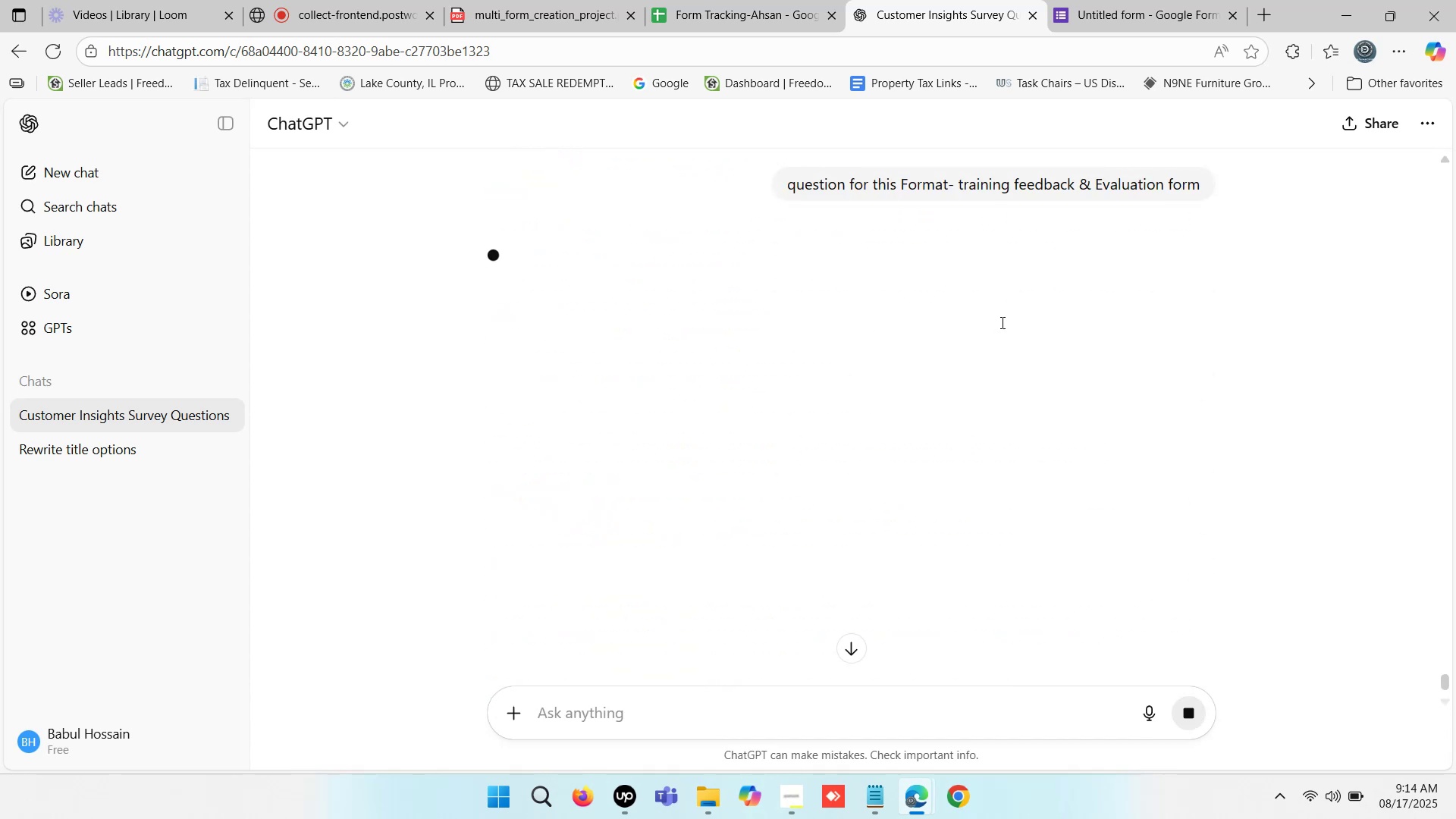 
wait(7.2)
 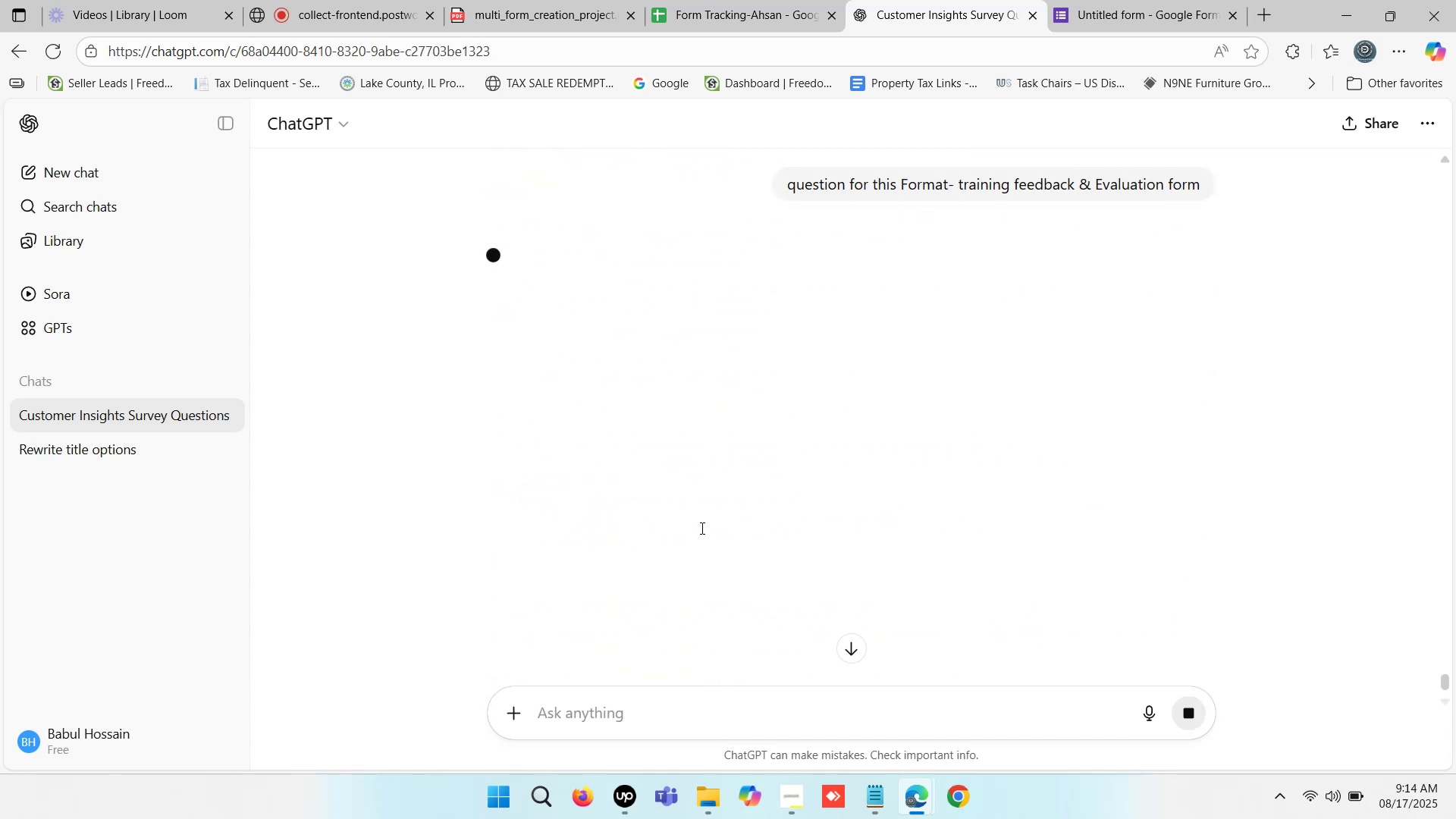 
left_click([713, 0])
 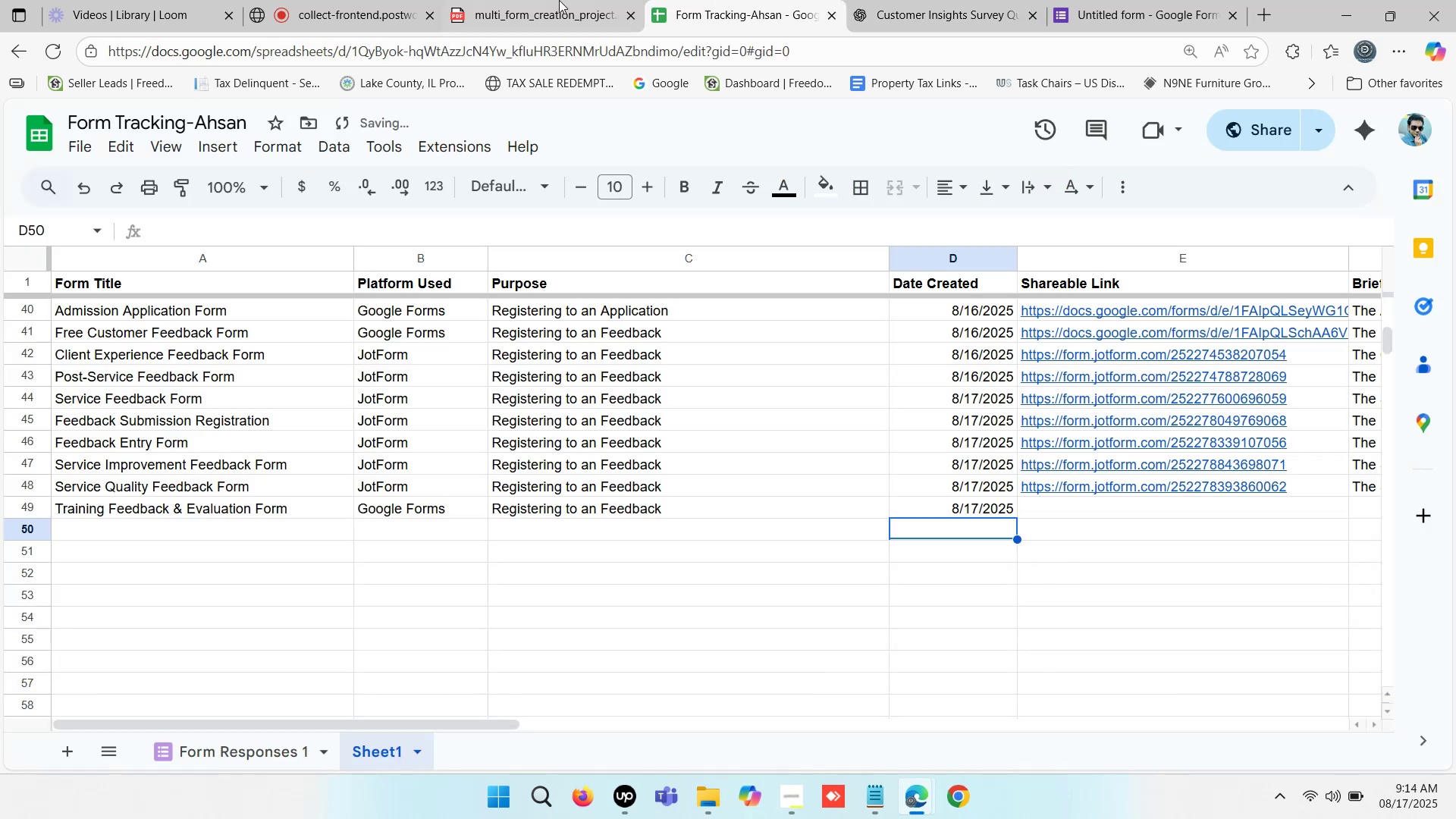 
double_click([557, 0])
 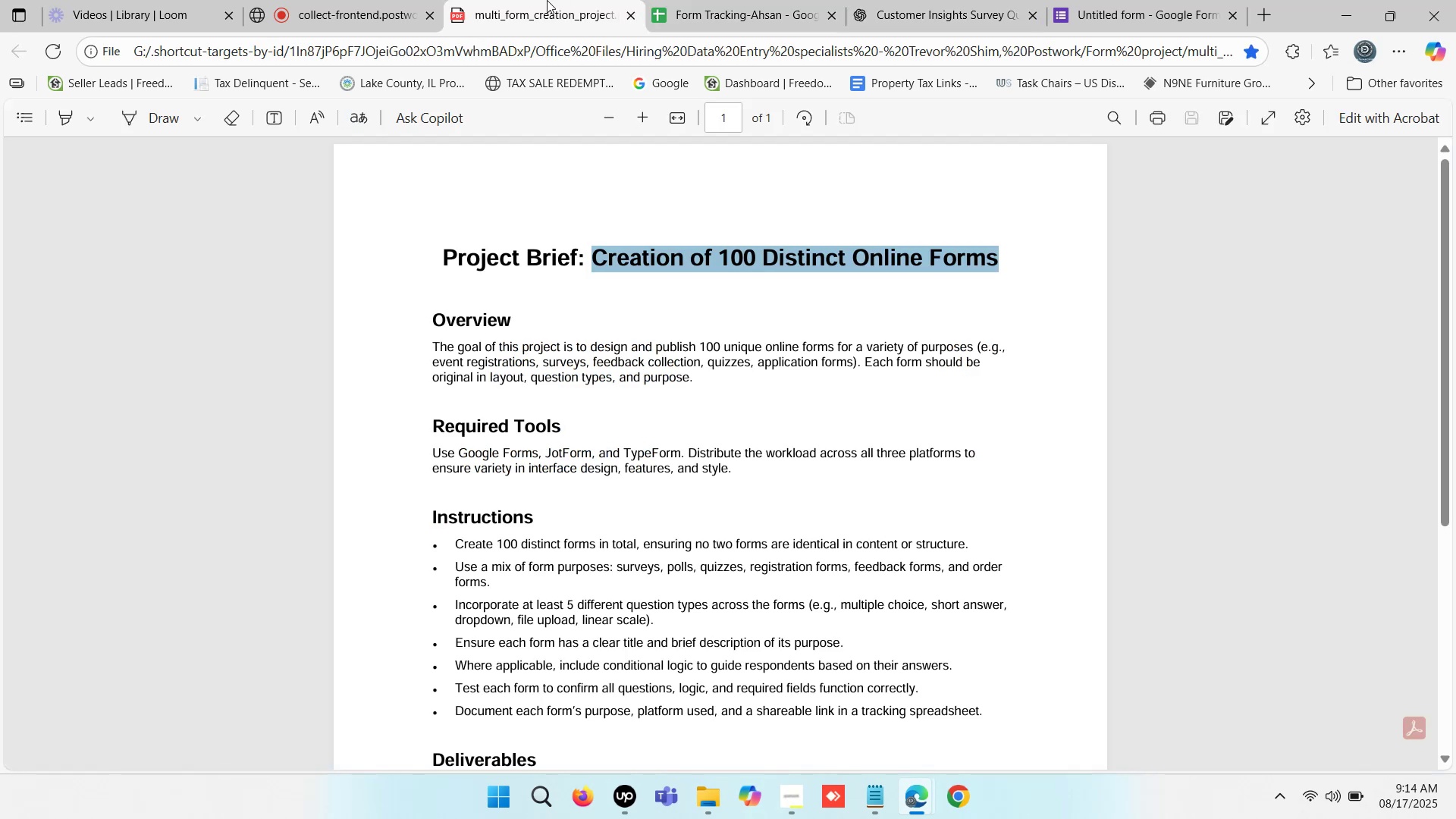 
wait(6.22)
 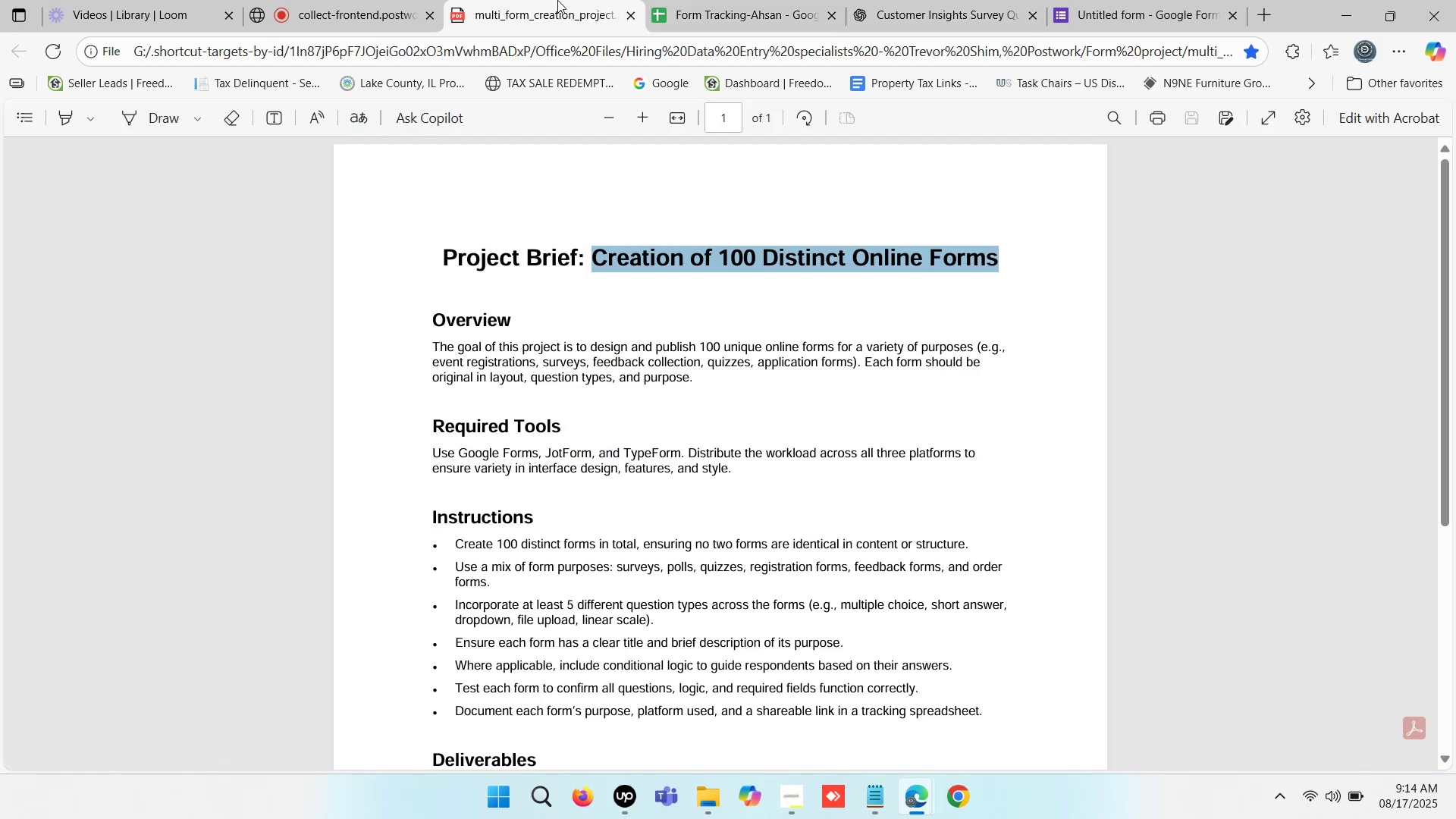 
double_click([991, 0])
 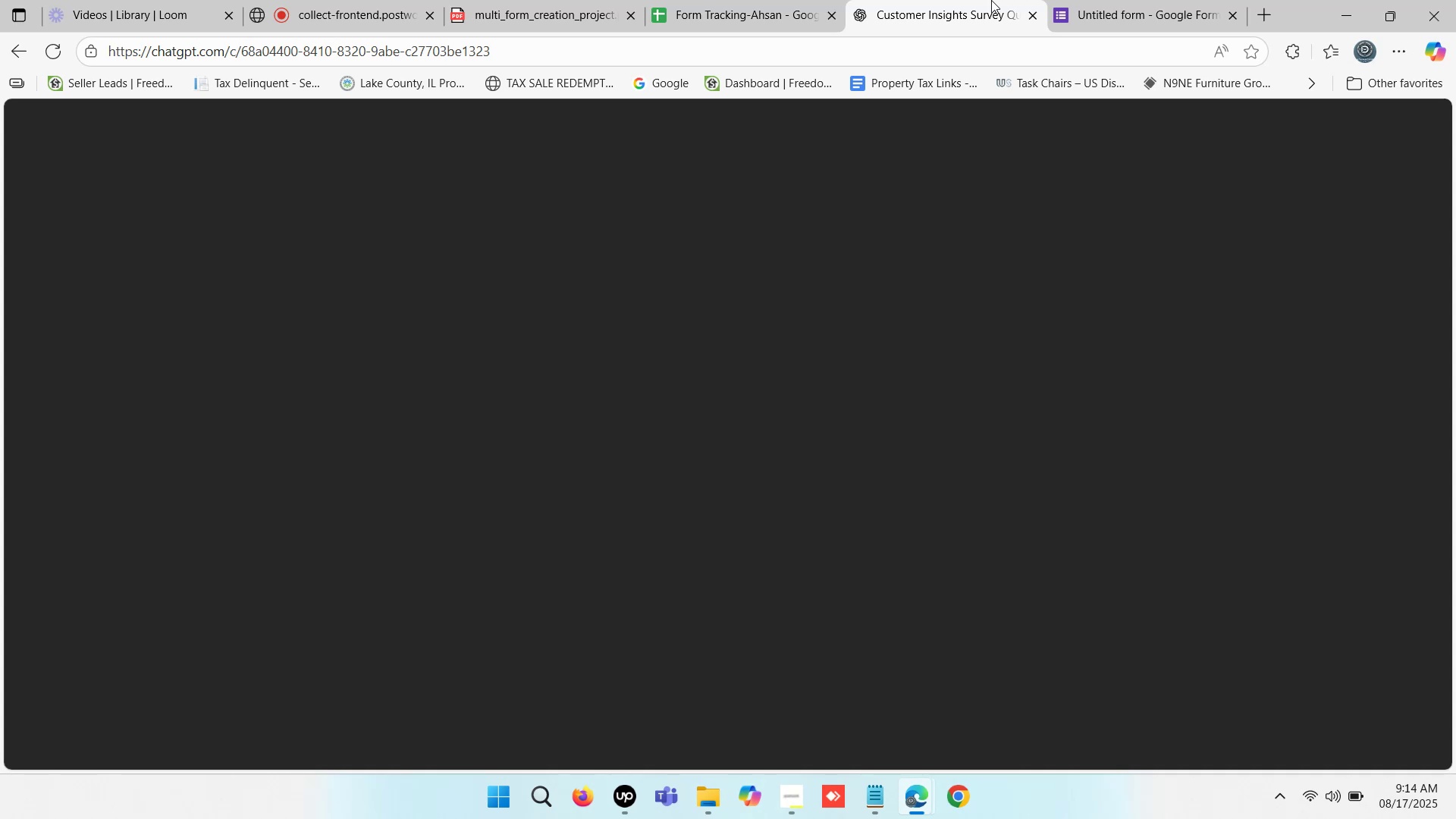 
wait(6.84)
 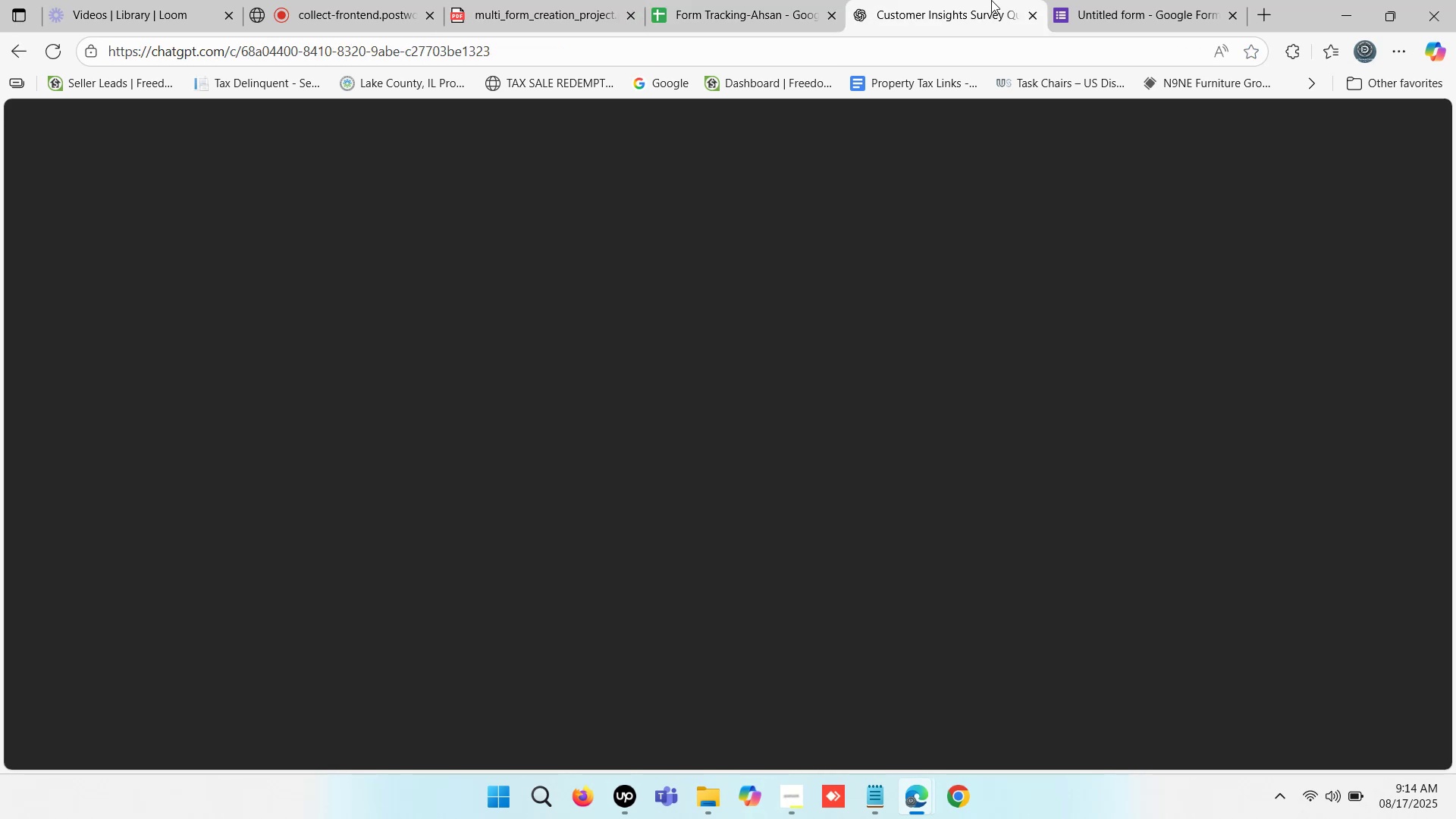 
double_click([794, 0])
 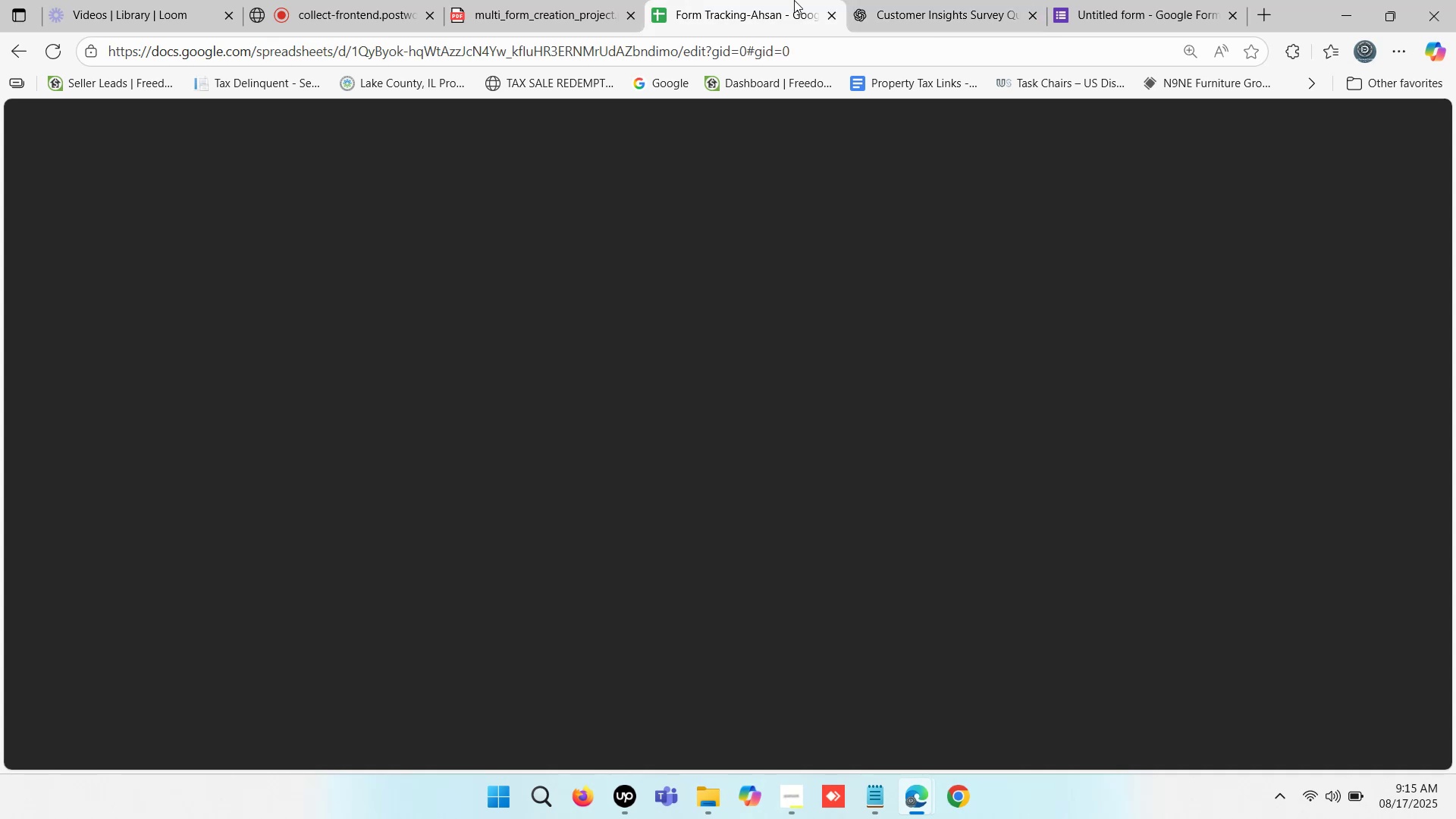 
triple_click([794, 0])
 